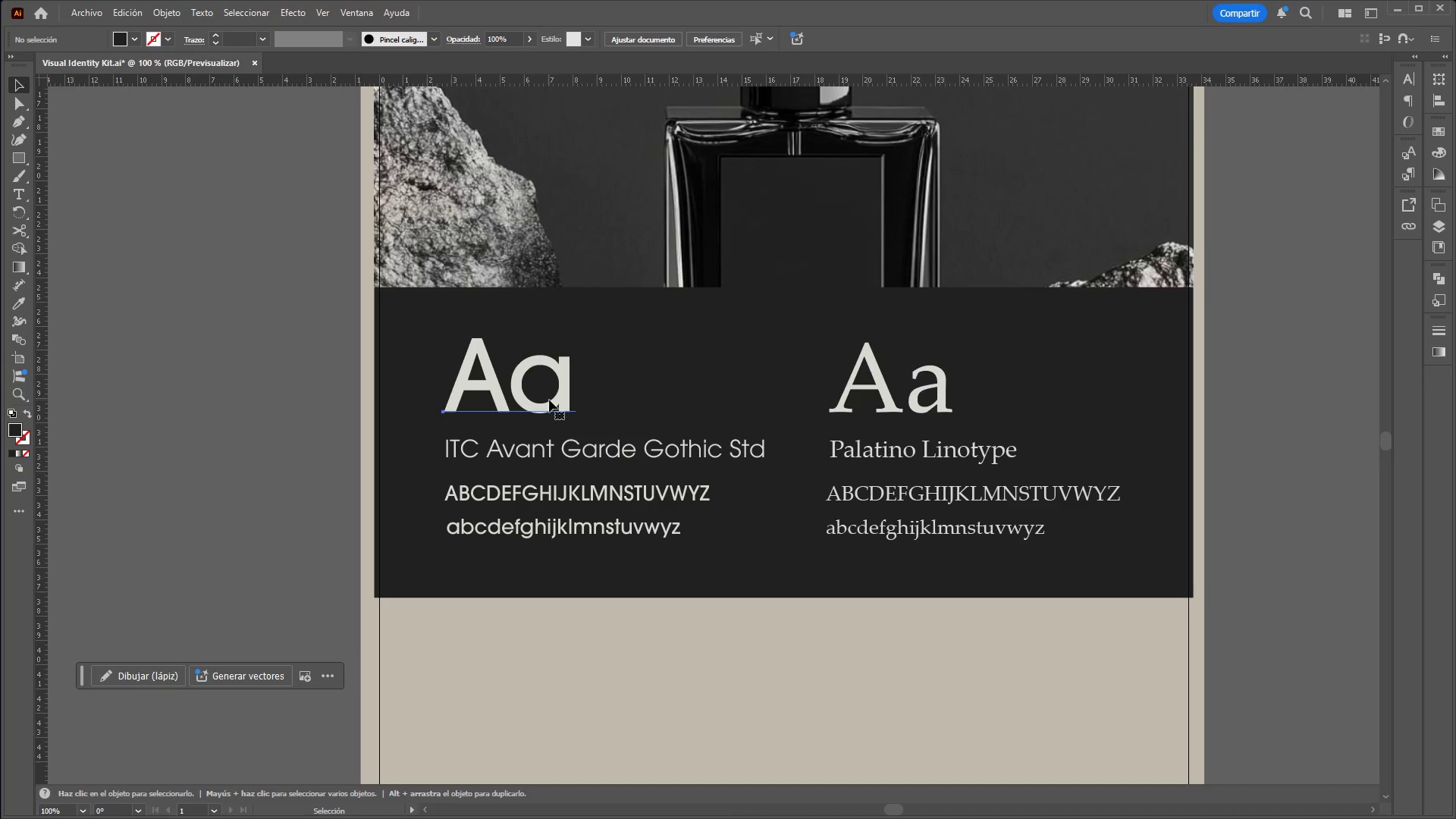 
hold_key(key=ShiftLeft, duration=1.5)
left_click([608, 450])
 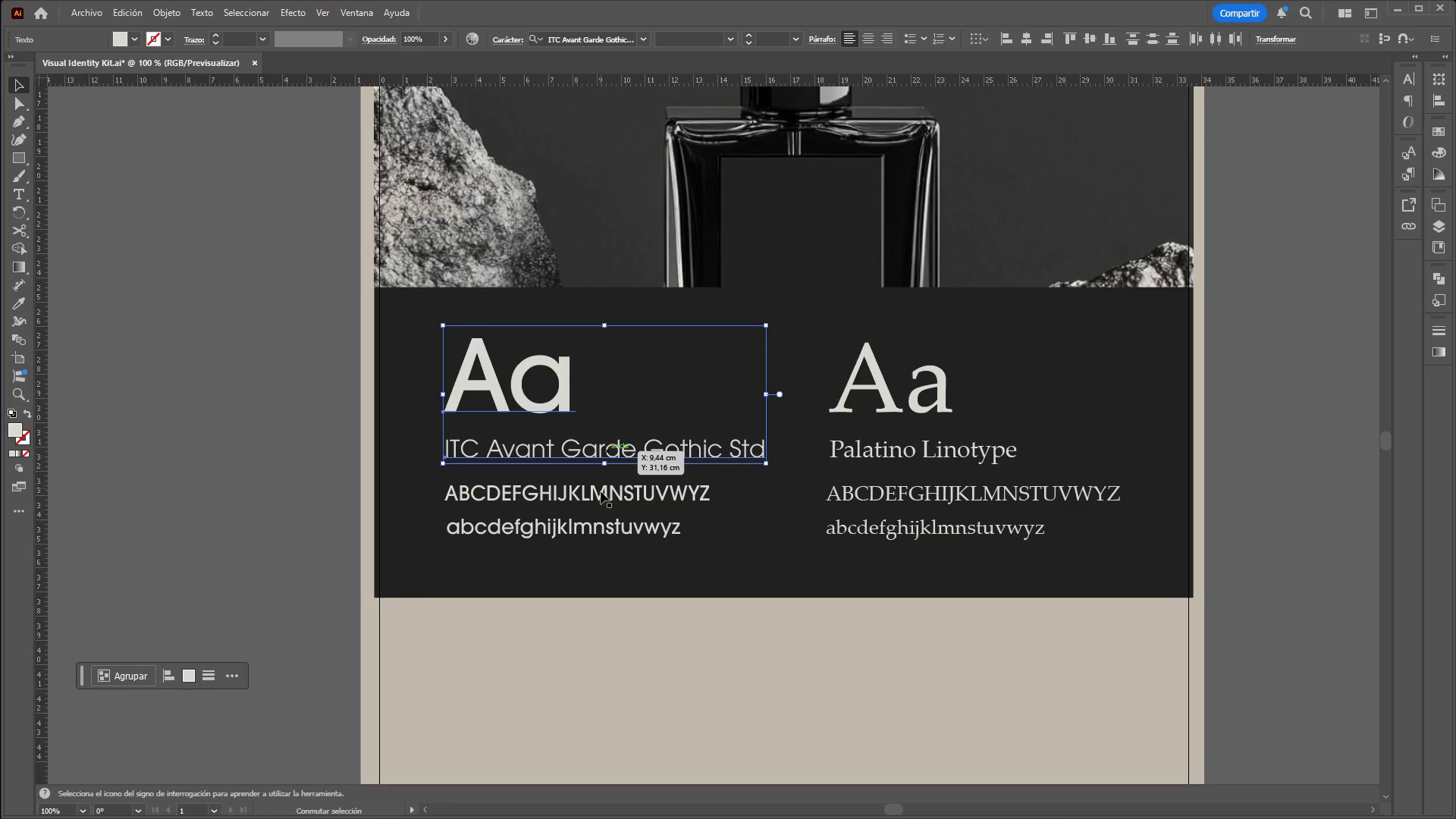 
left_click([599, 494])
 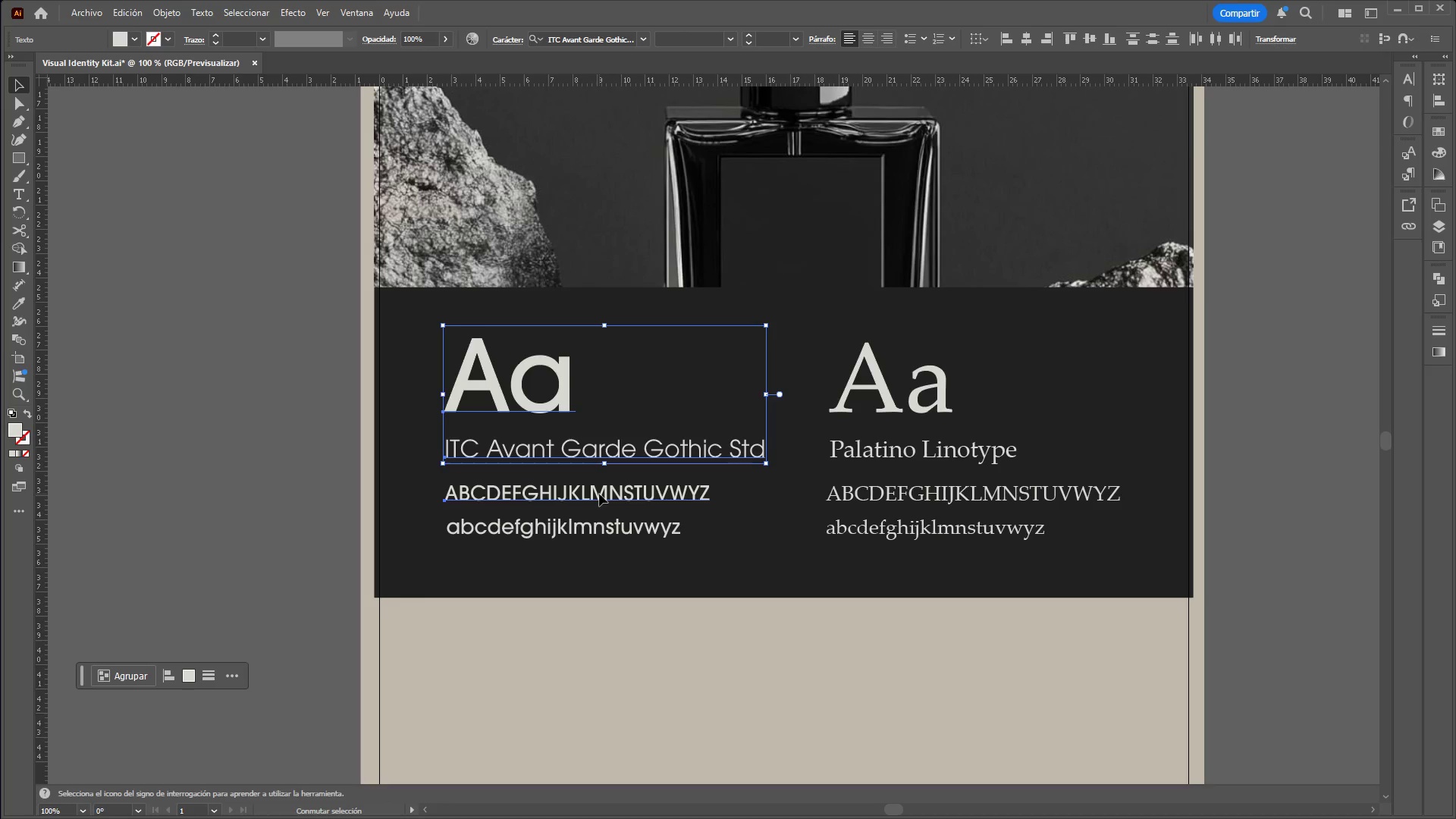 
hold_key(key=ShiftLeft, duration=0.81)
double_click([597, 523])
 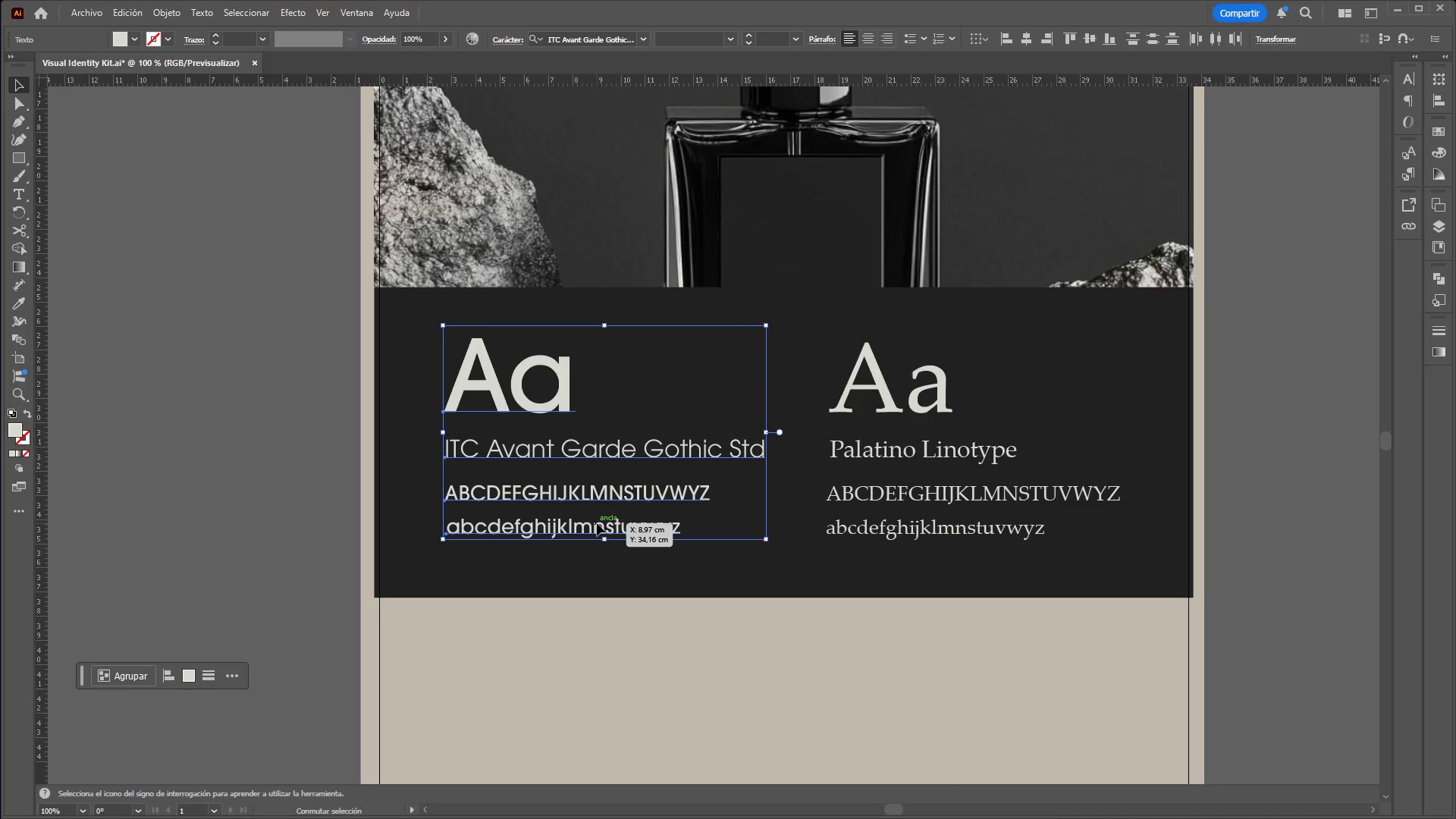 
right_click([597, 523])
 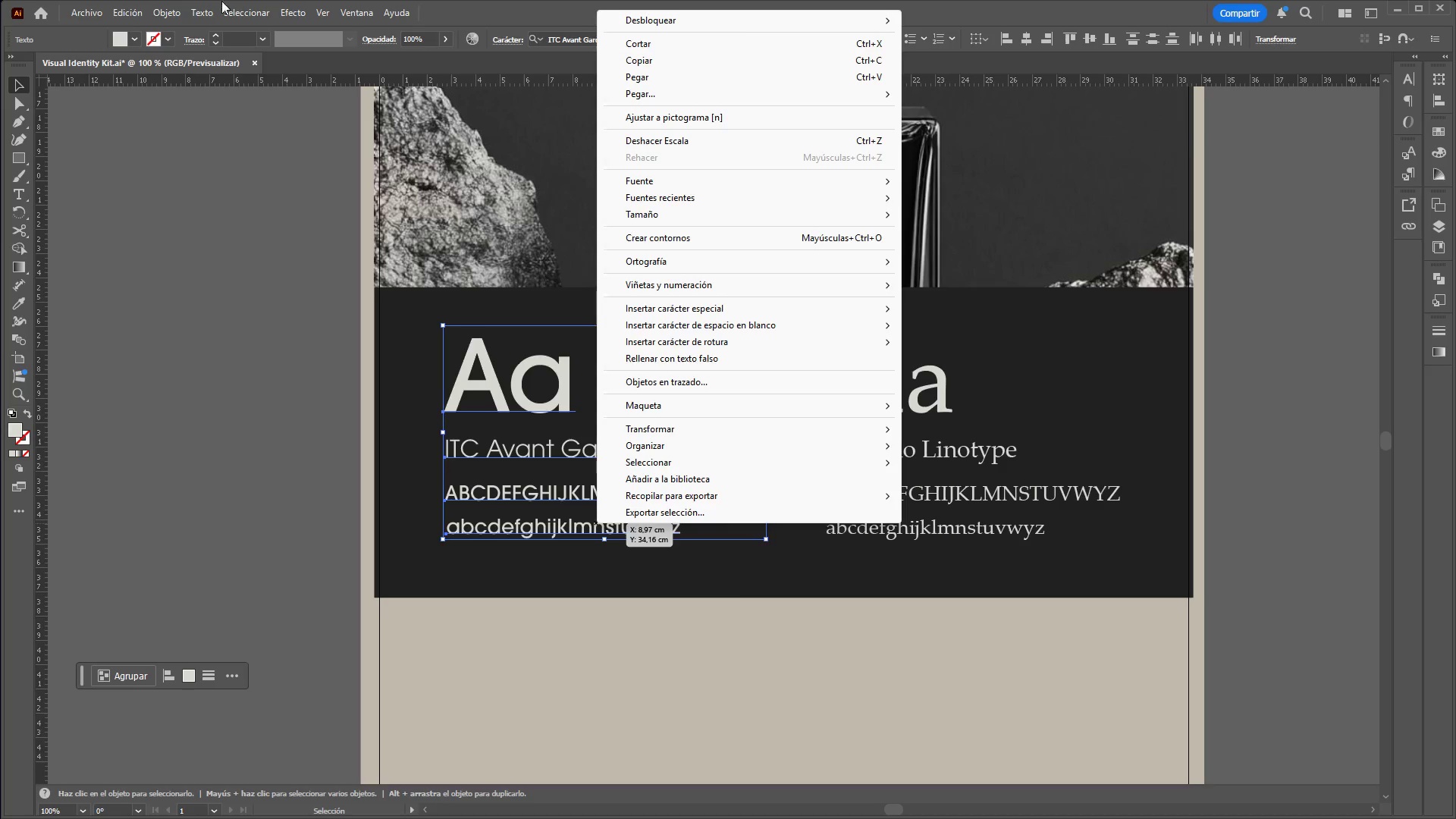 
left_click([163, 18])
 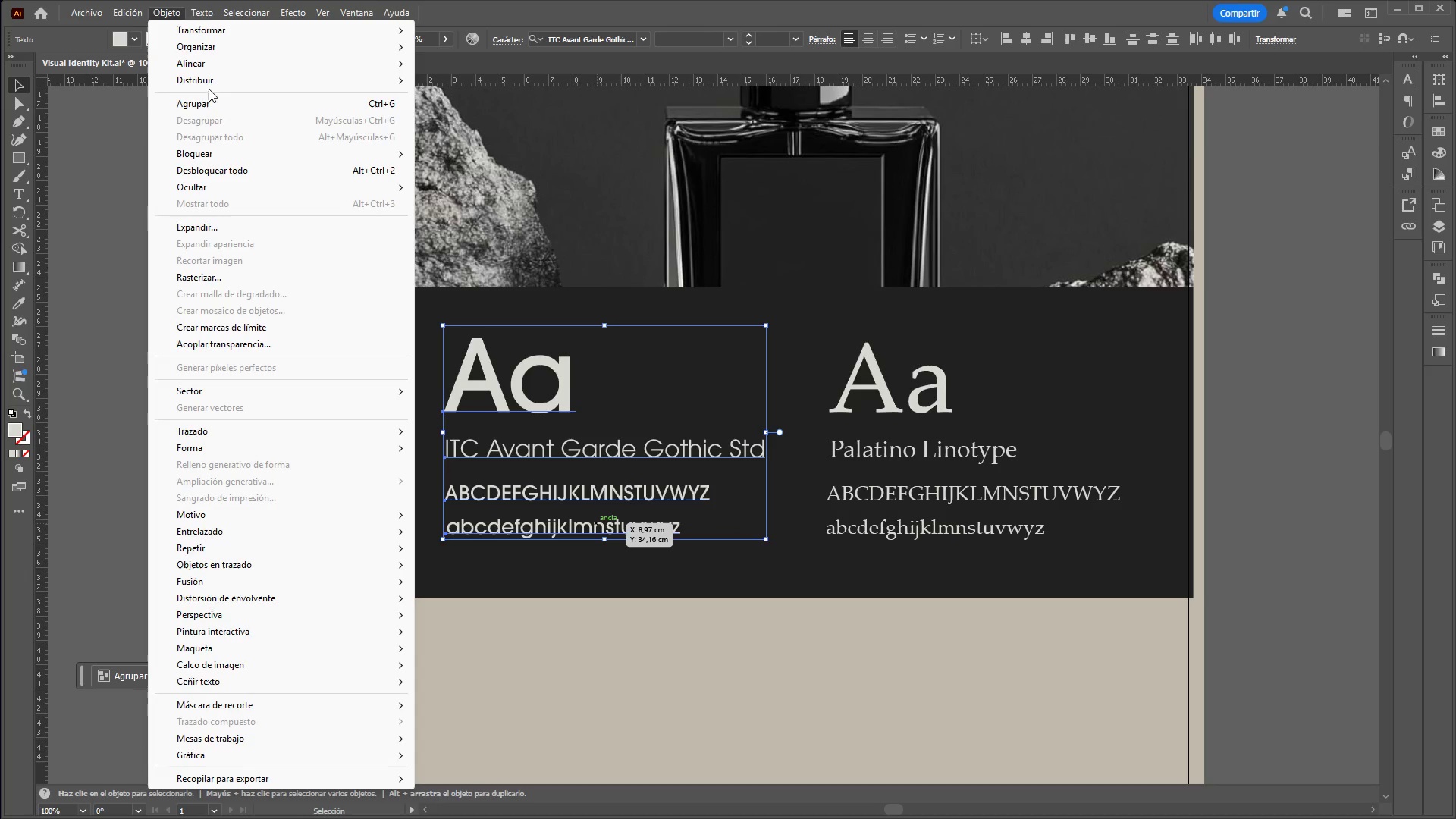 
double_click([157, 266])
 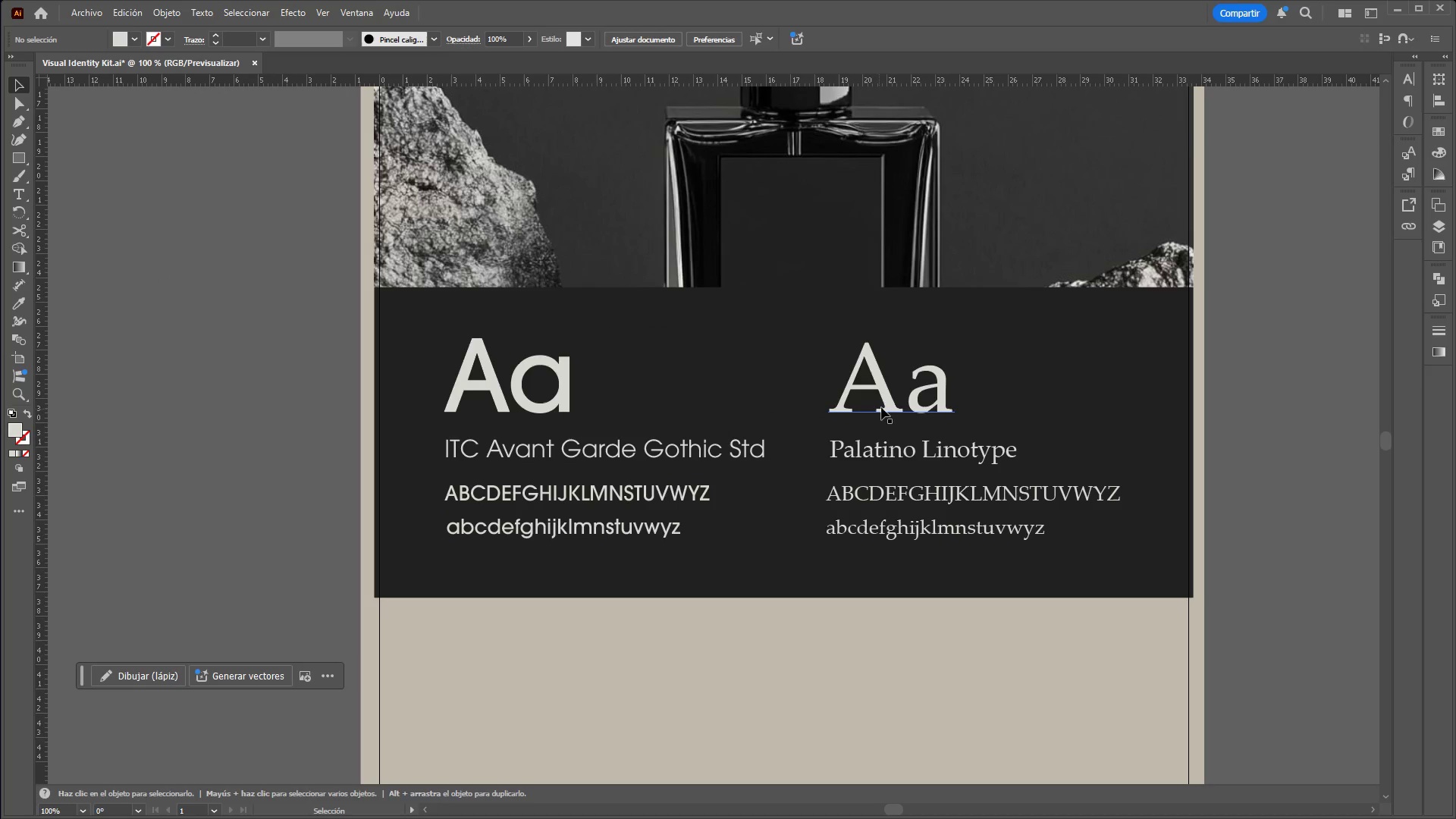 
left_click([887, 406])
 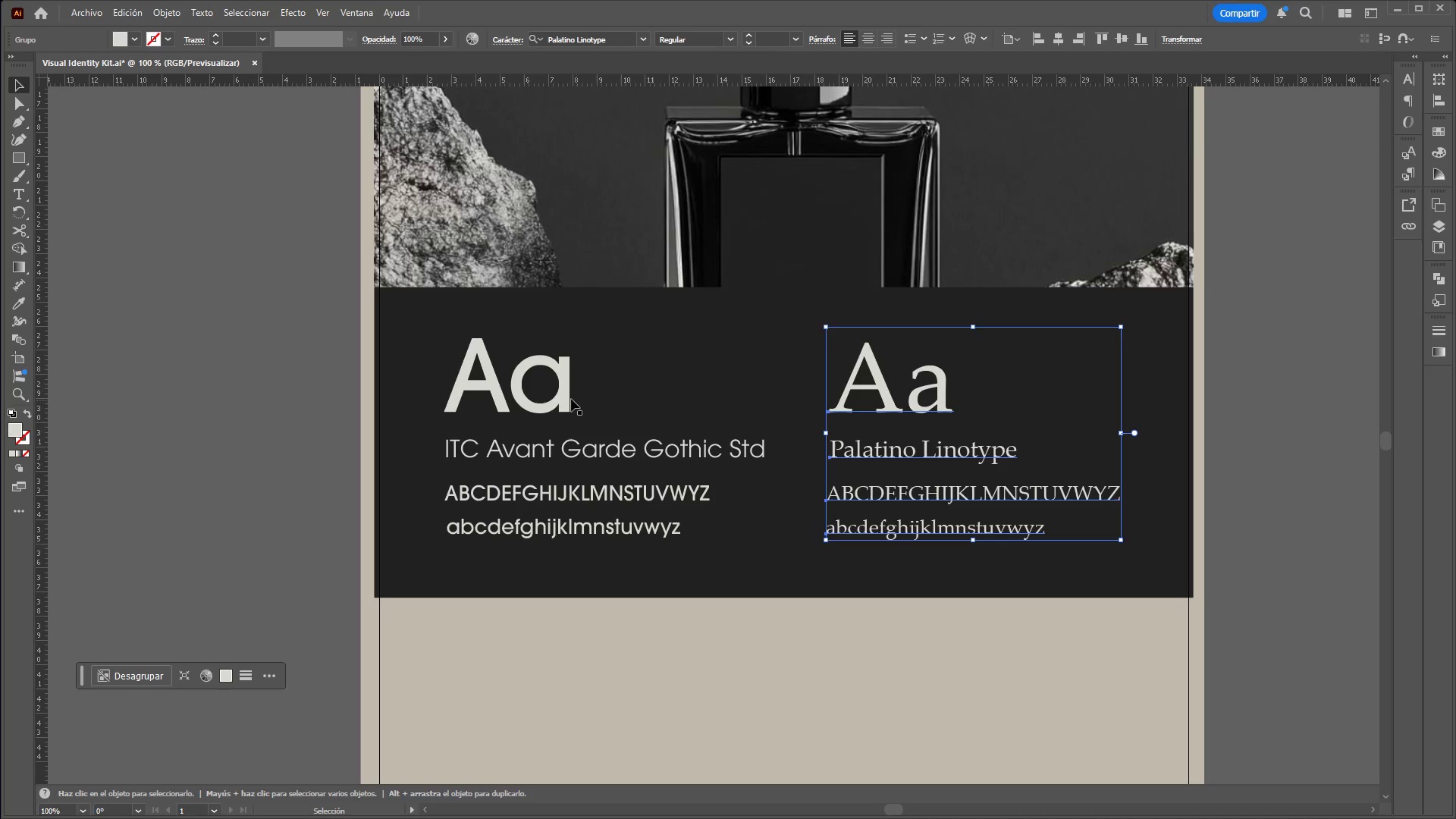 
hold_key(key=ShiftLeft, duration=0.66)
left_click([552, 398])
 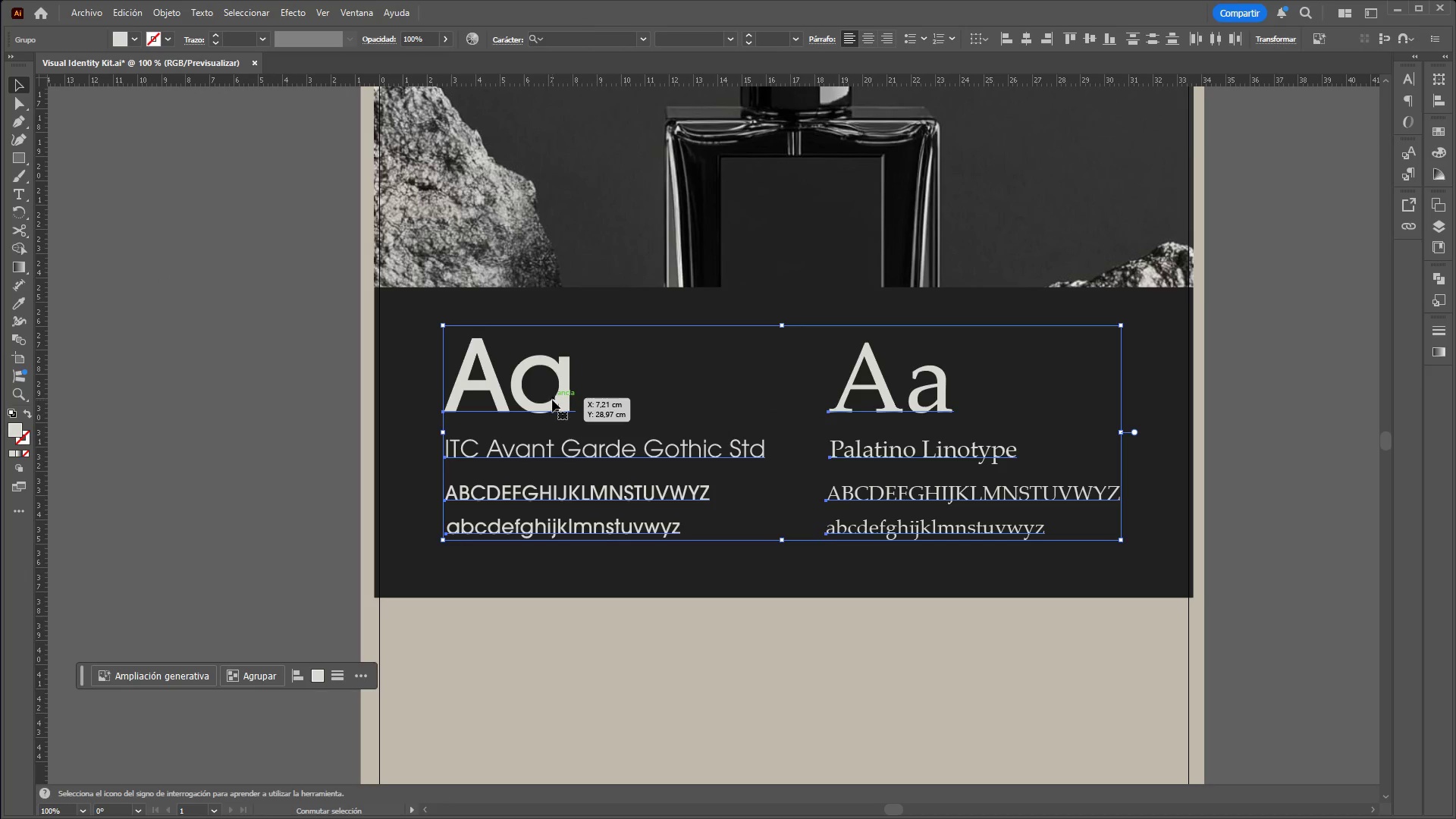 
left_click_drag(start_coordinate=[554, 400], to_coordinate=[550, 383])
 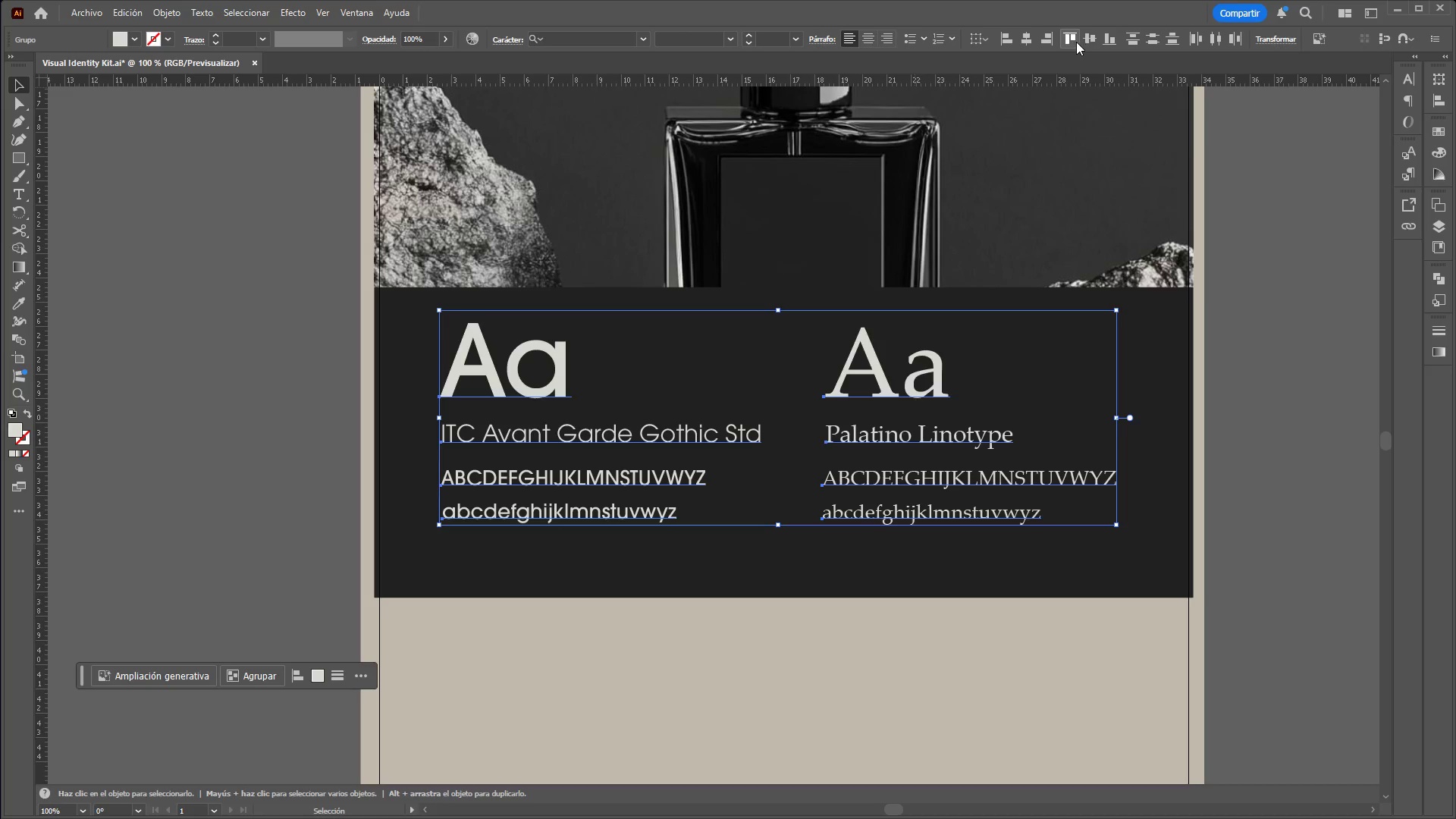 
left_click([1094, 39])
 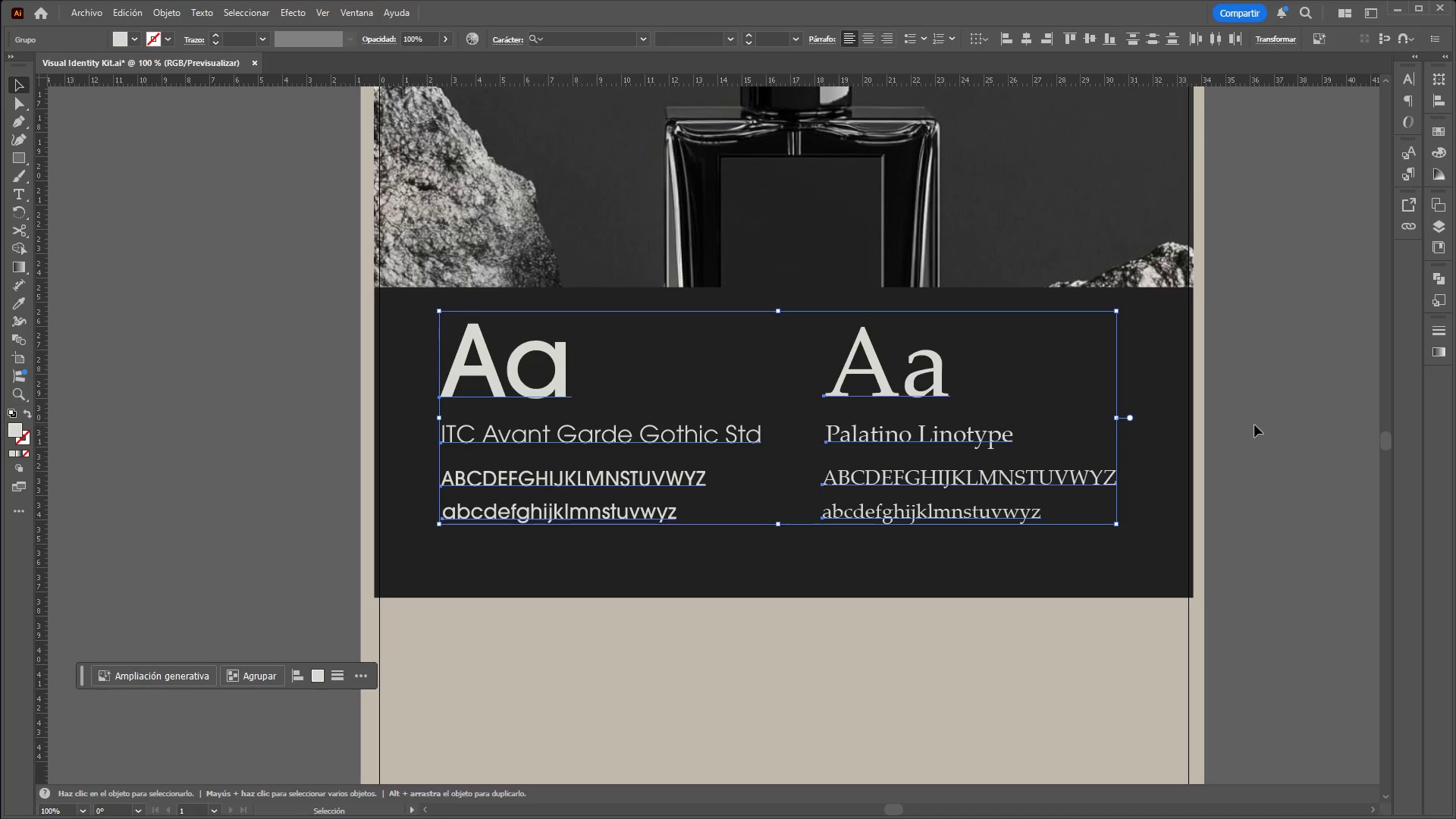 
double_click([1062, 570])
 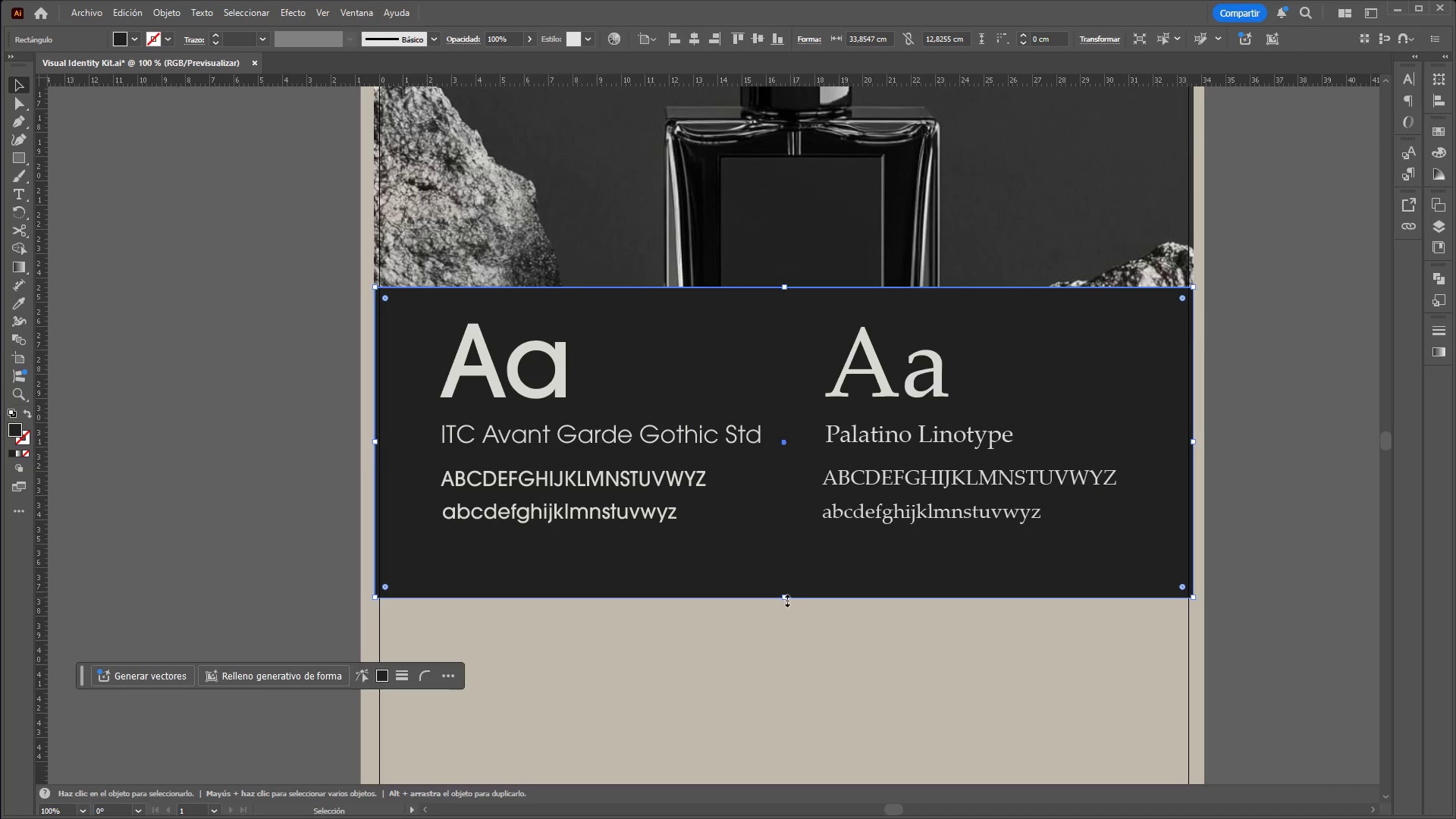 
left_click_drag(start_coordinate=[785, 598], to_coordinate=[774, 560])
 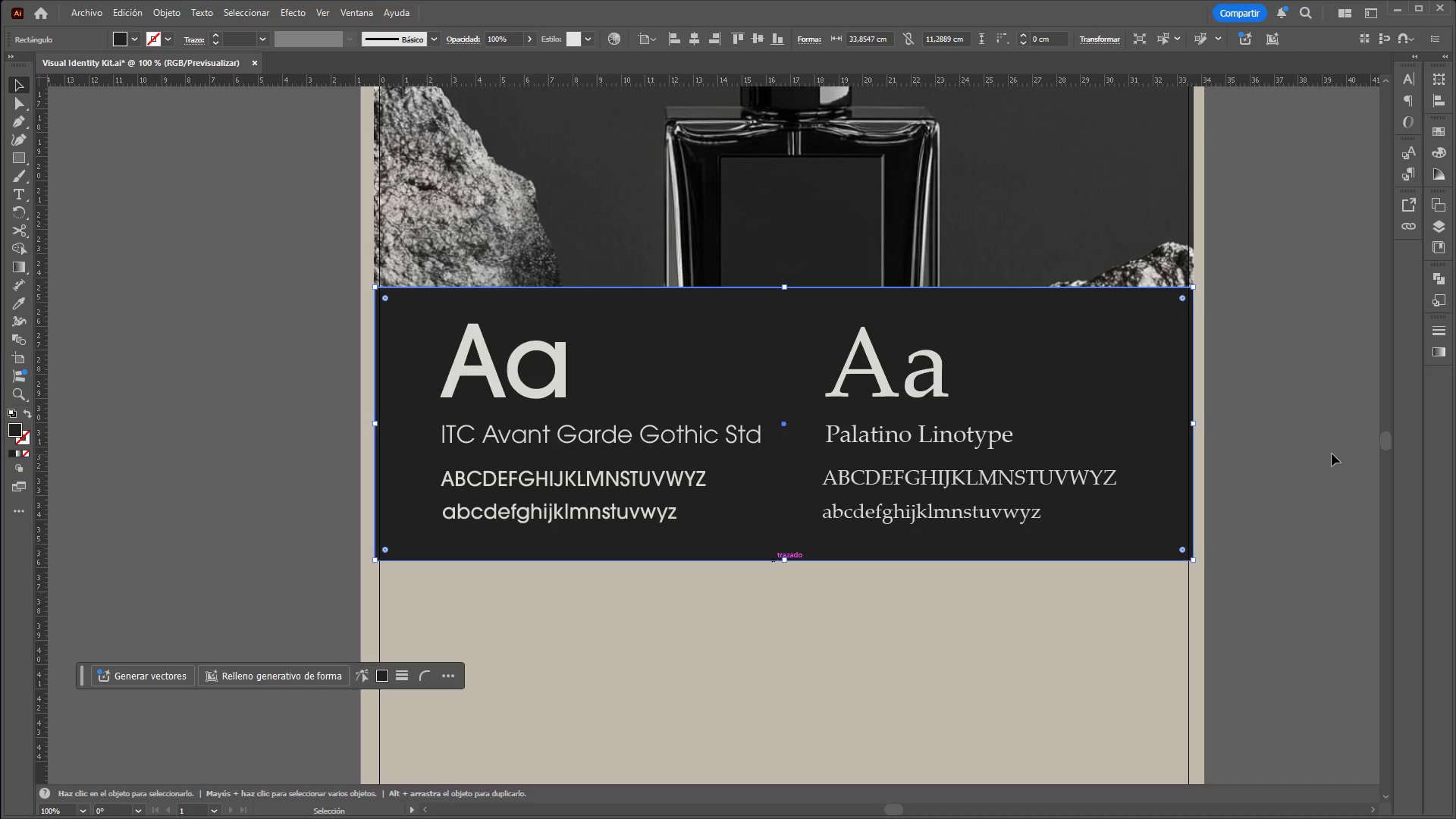 
left_click([1332, 452])
 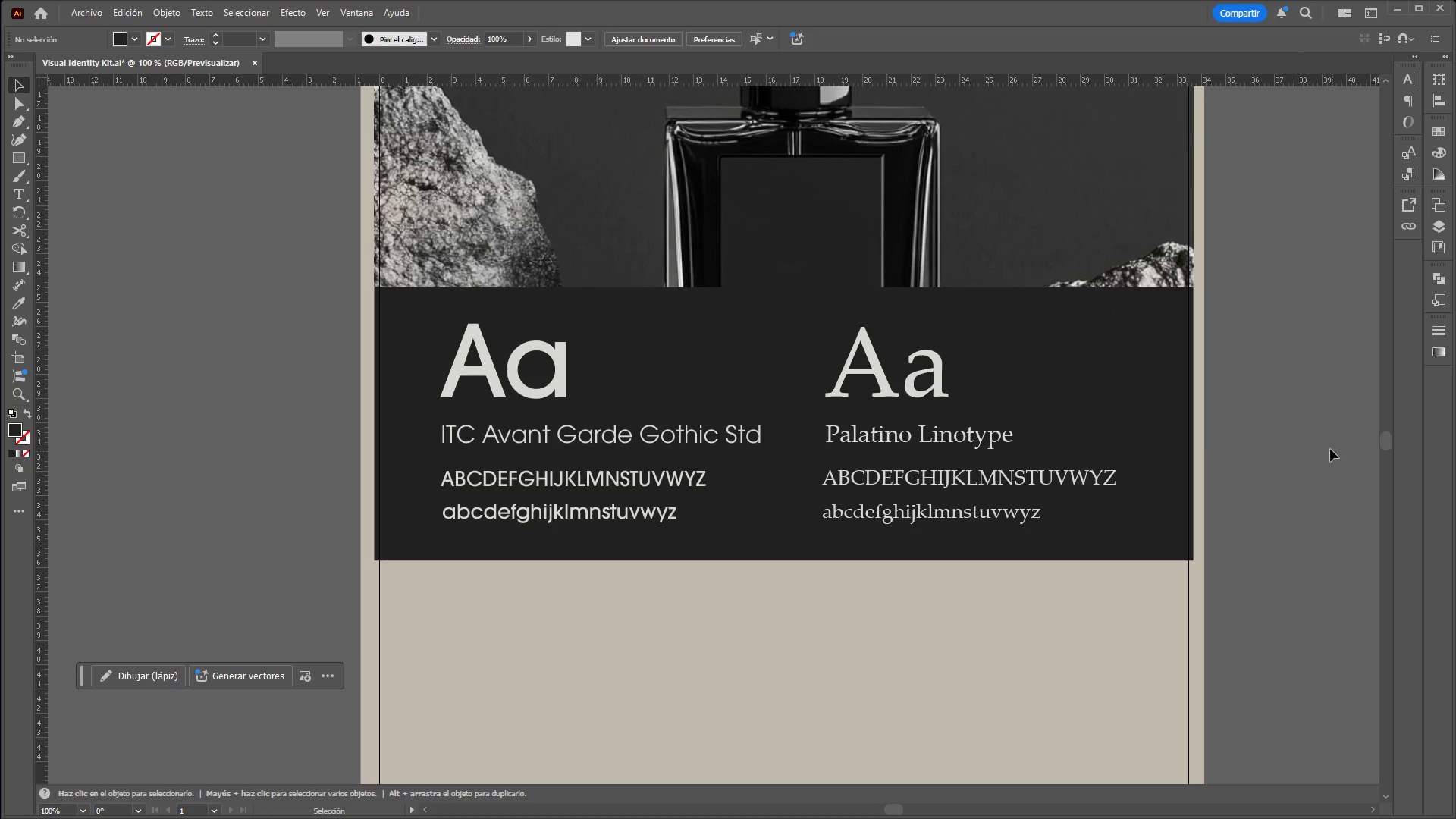 
hold_key(key=ControlLeft, duration=4.12)
hold_key(key=AltLeft, duration=1.5)
scroll: coordinate [824, 481], scroll_direction: down, amount: 5.0
 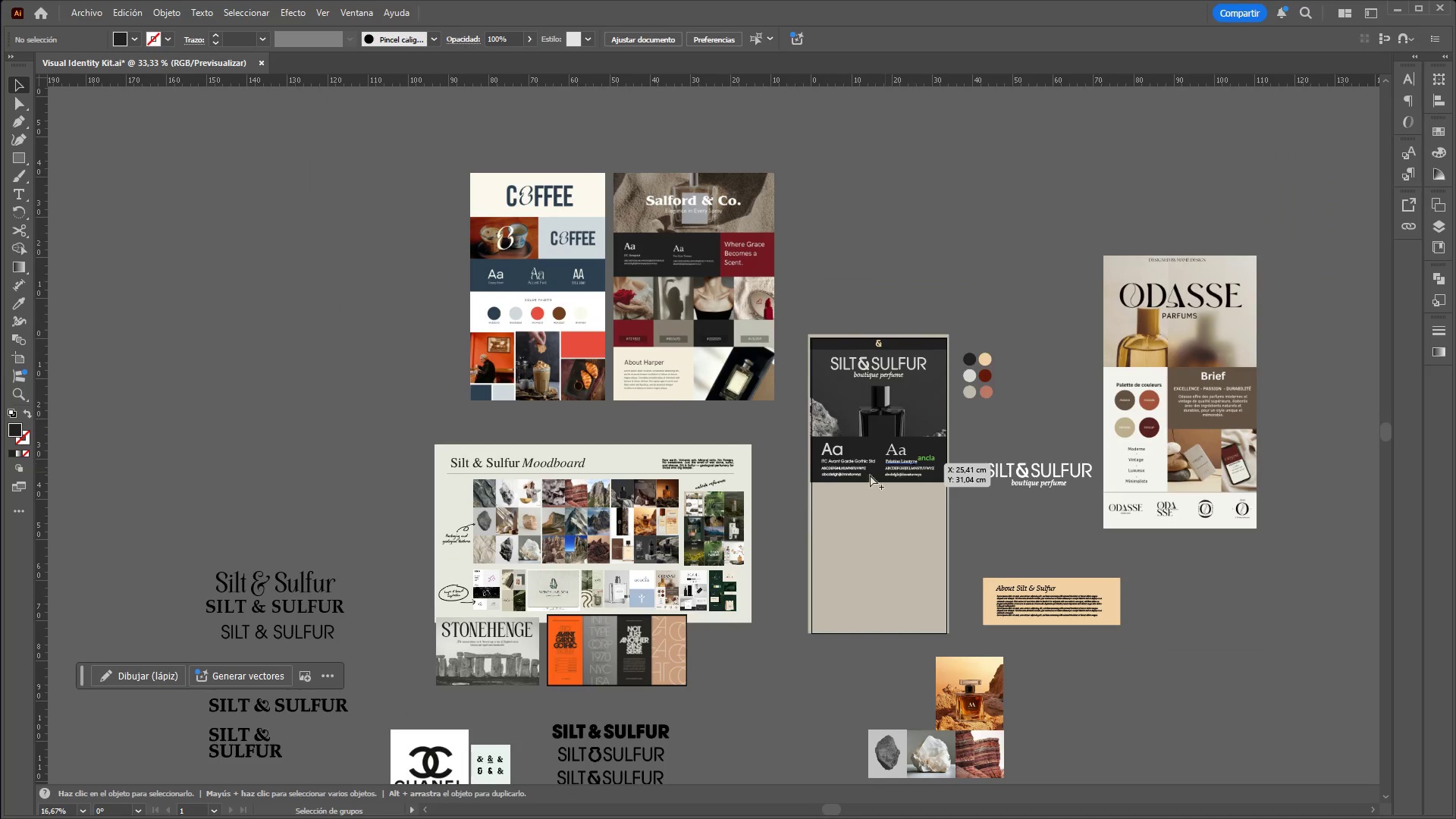 
hold_key(key=AltLeft, duration=1.51)
scroll: coordinate [798, 512], scroll_direction: up, amount: 2.0
 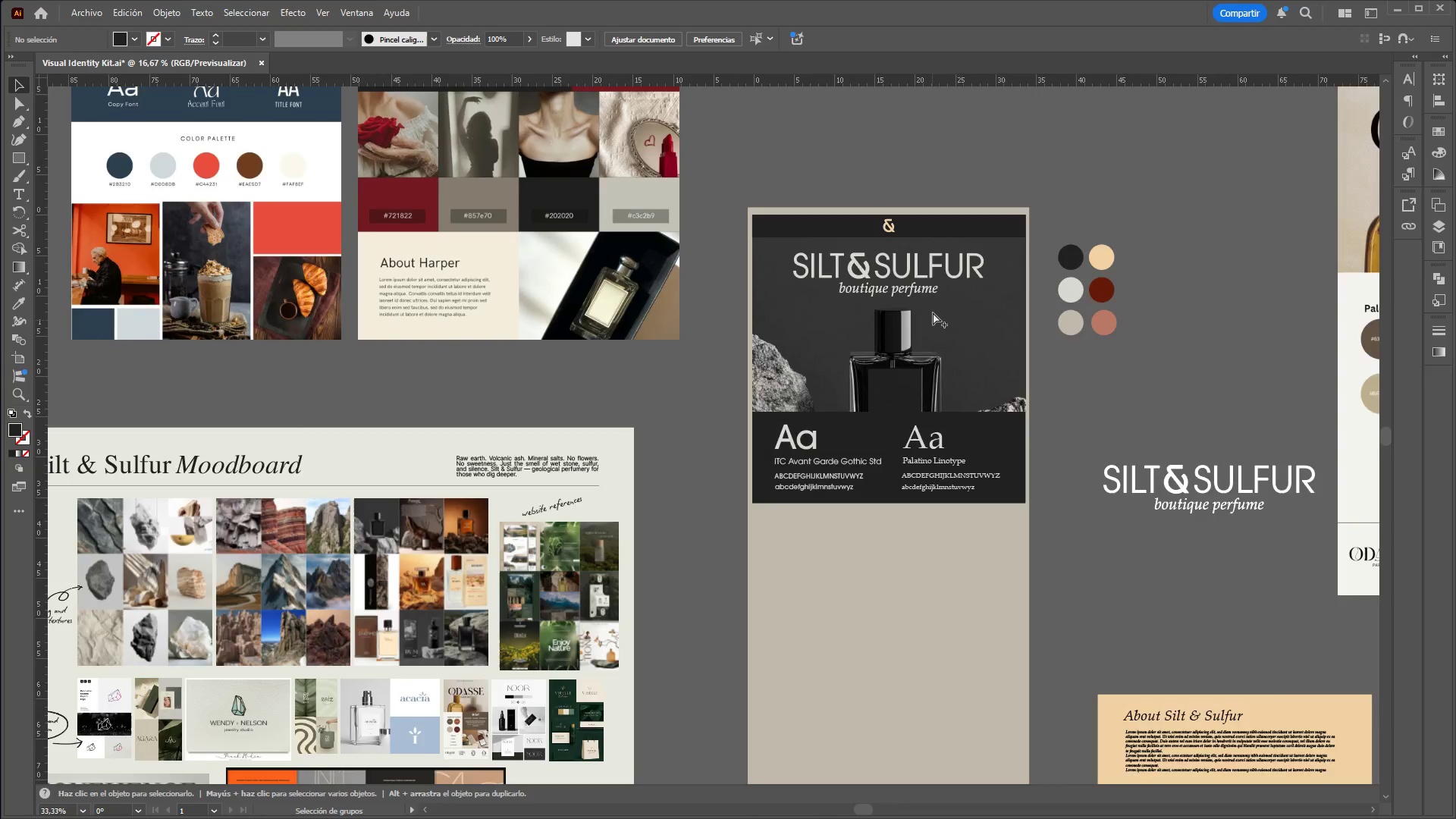 
hold_key(key=AltLeft, duration=1.03)
scroll: coordinate [978, 343], scroll_direction: up, amount: 2.0
 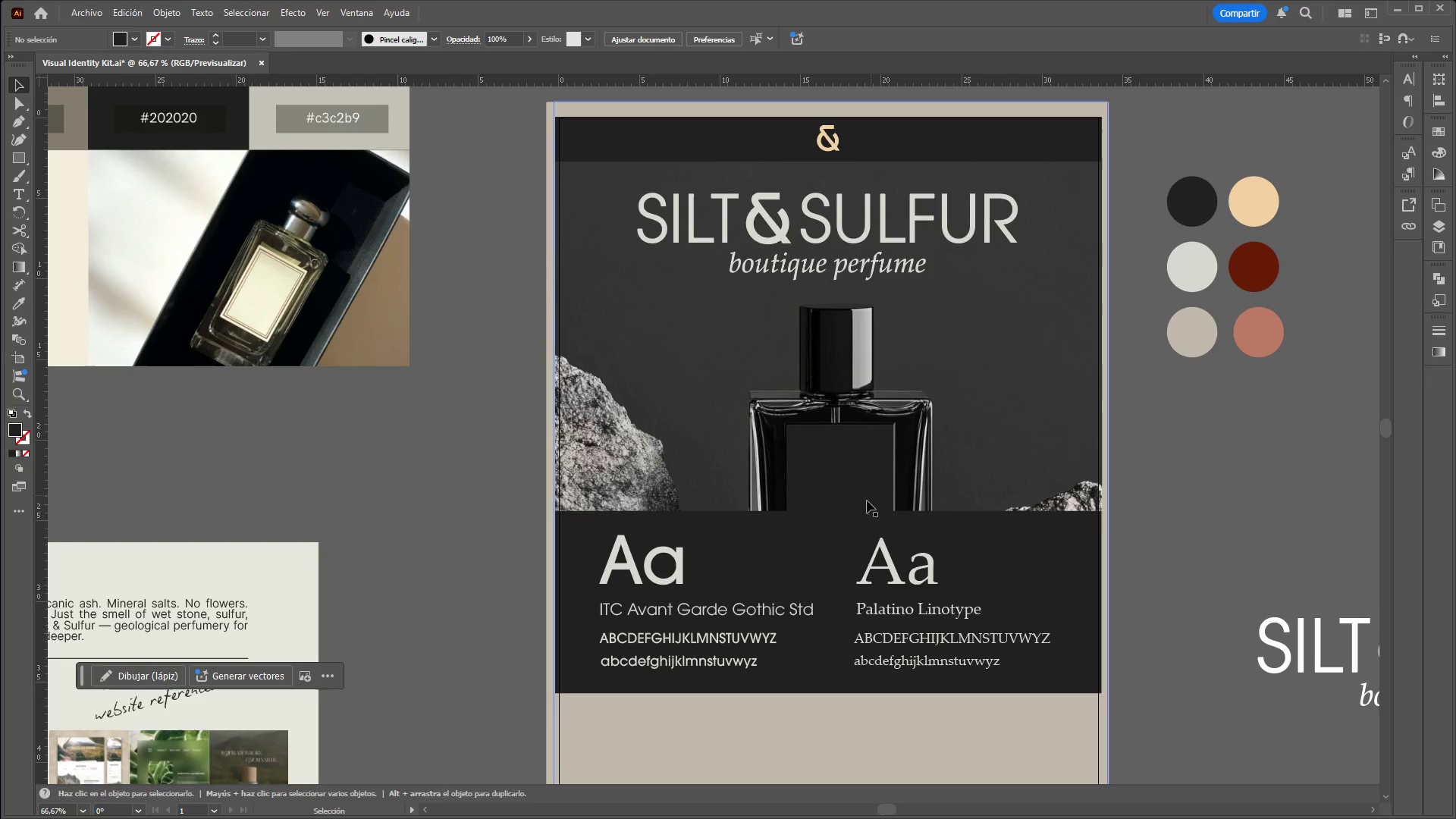 
left_click([830, 554])
 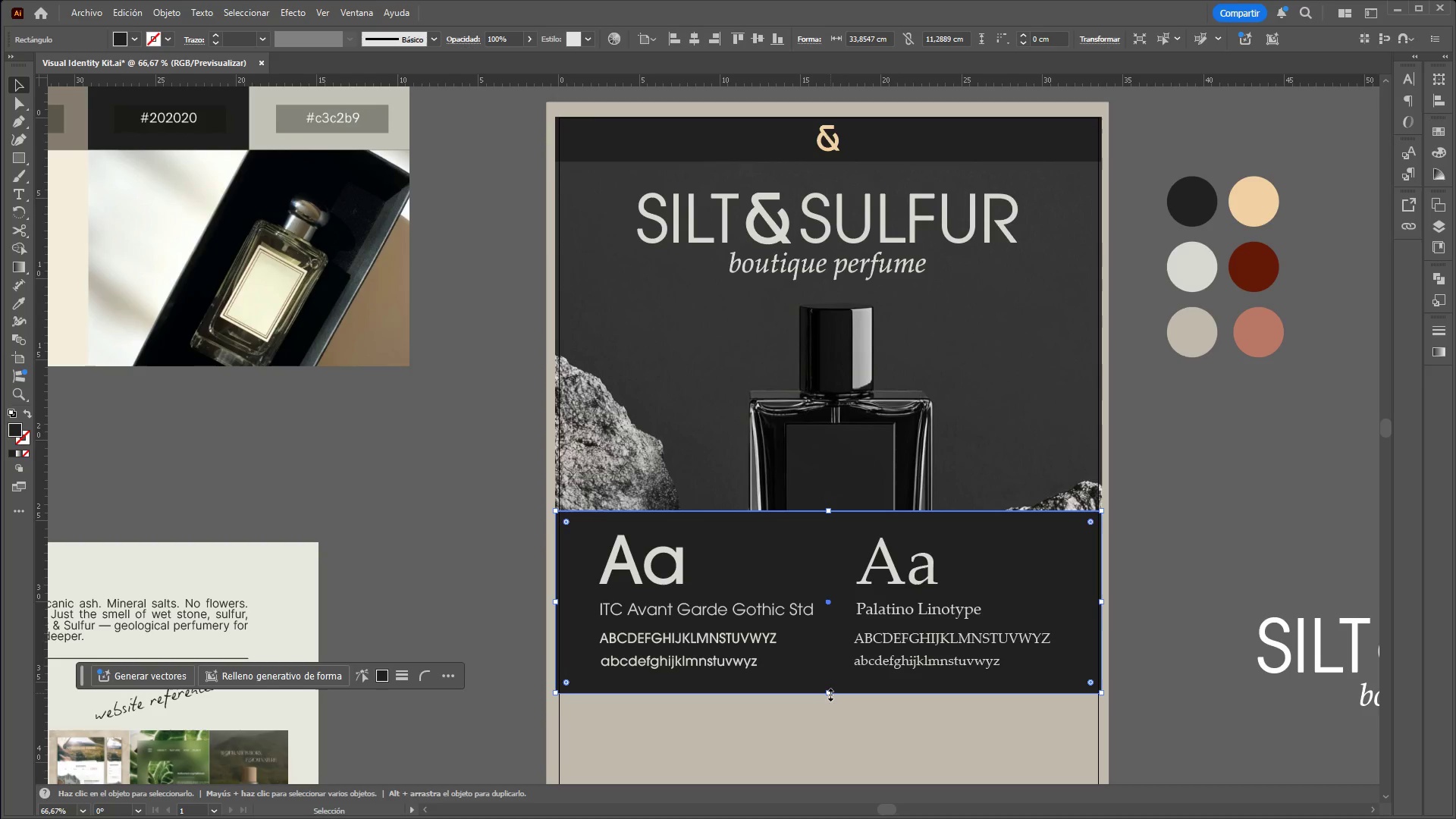 
left_click_drag(start_coordinate=[827, 693], to_coordinate=[824, 698])
 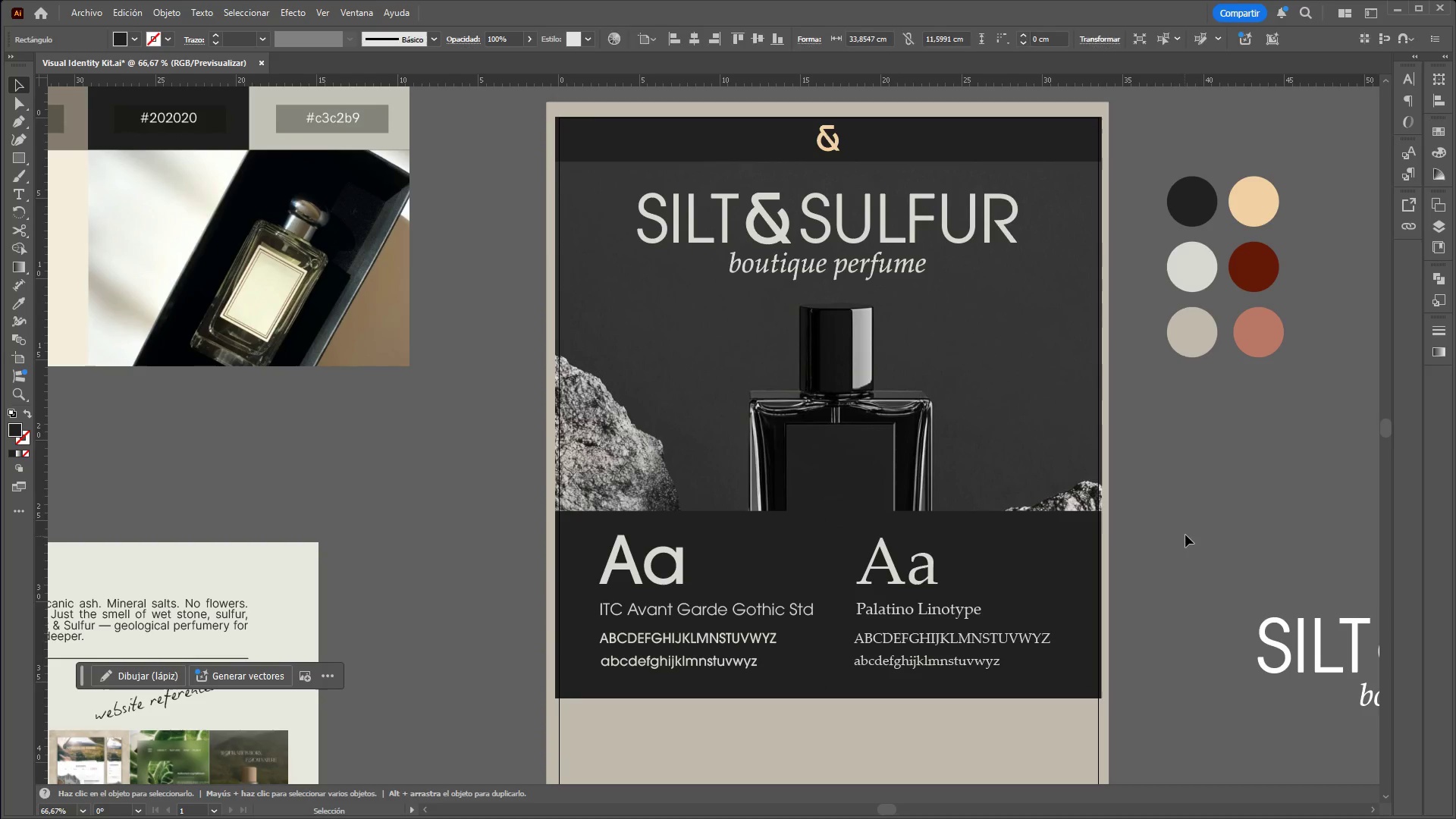 
hold_key(key=ControlLeft, duration=1.45)
hold_key(key=AltLeft, duration=1.38)
scroll: coordinate [1194, 509], scroll_direction: down, amount: 3.0
 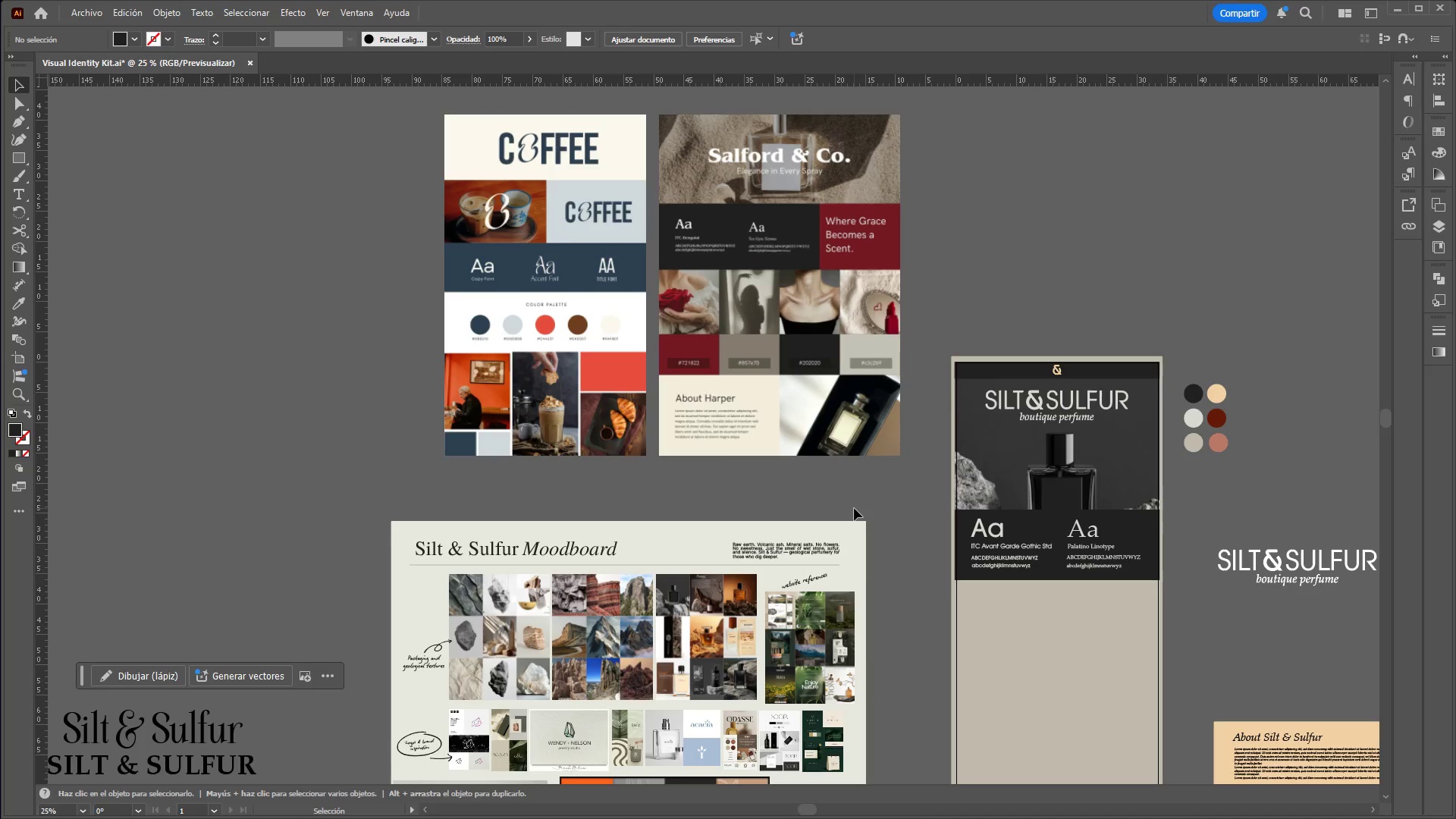 
wait(15.7)
 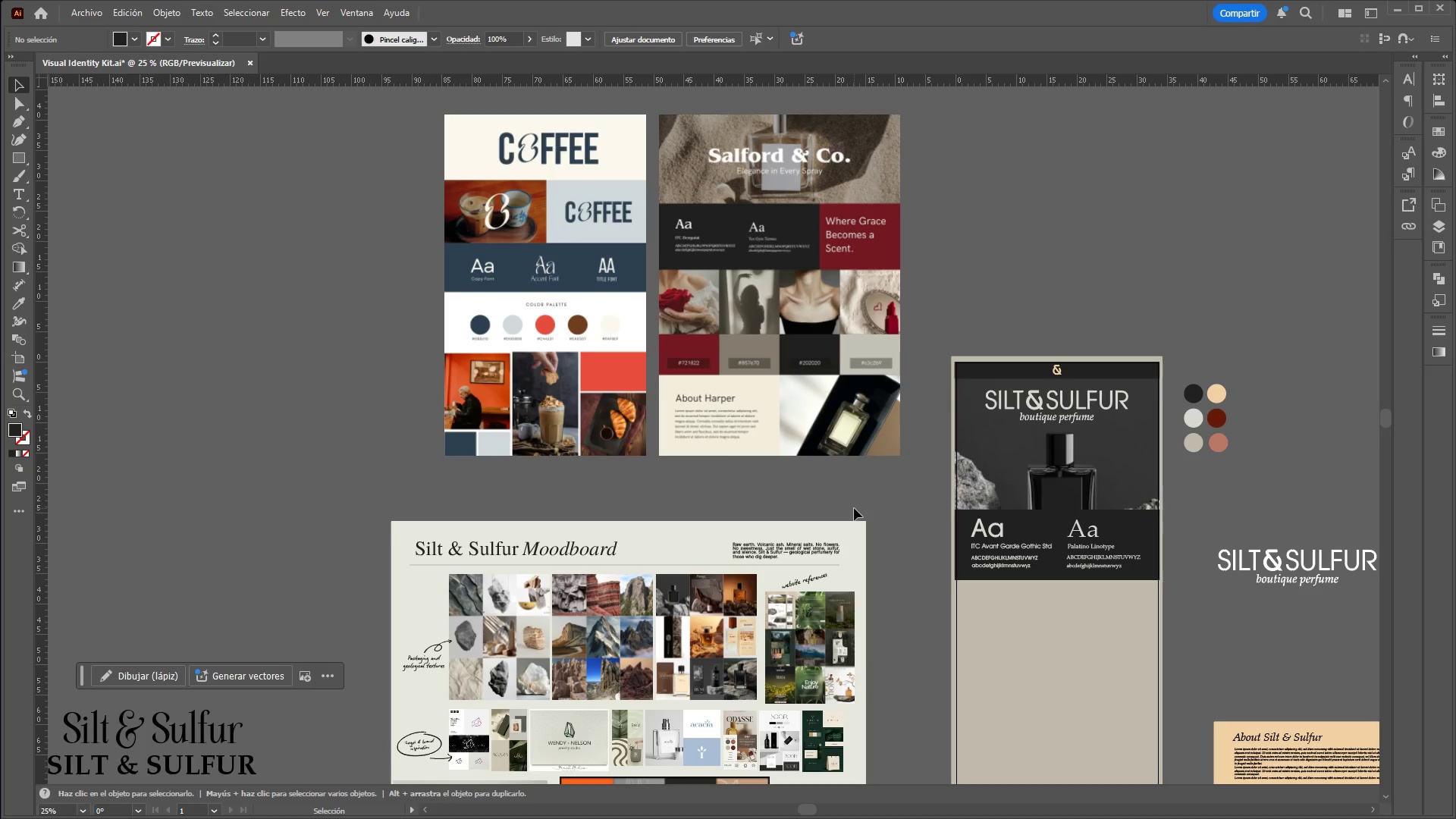 
hold_key(key=ControlLeft, duration=7.53)
hold_key(key=AltLeft, duration=1.51)
scroll: coordinate [564, 554], scroll_direction: up, amount: 4.0
 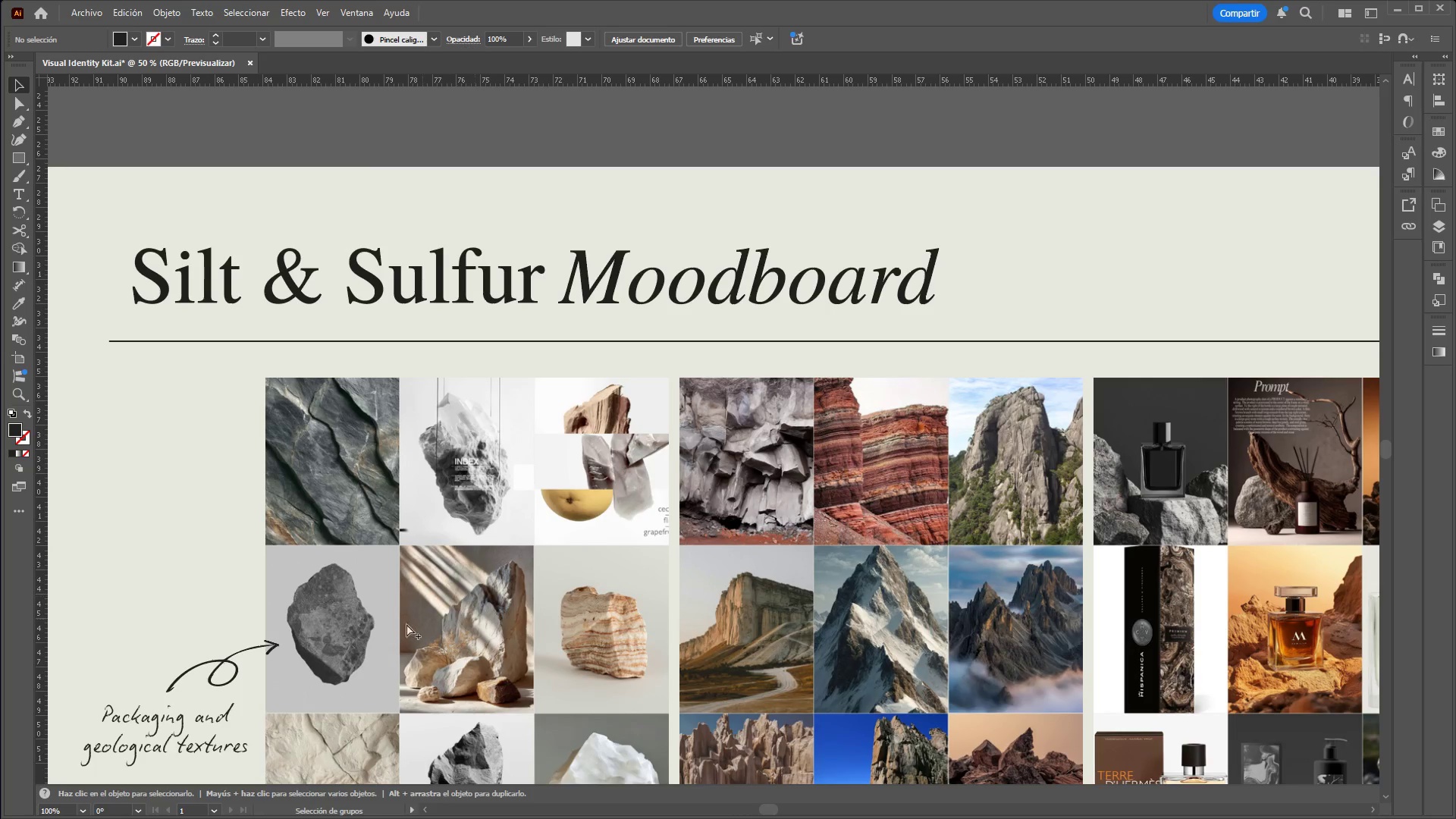 
hold_key(key=AltLeft, duration=1.5)
 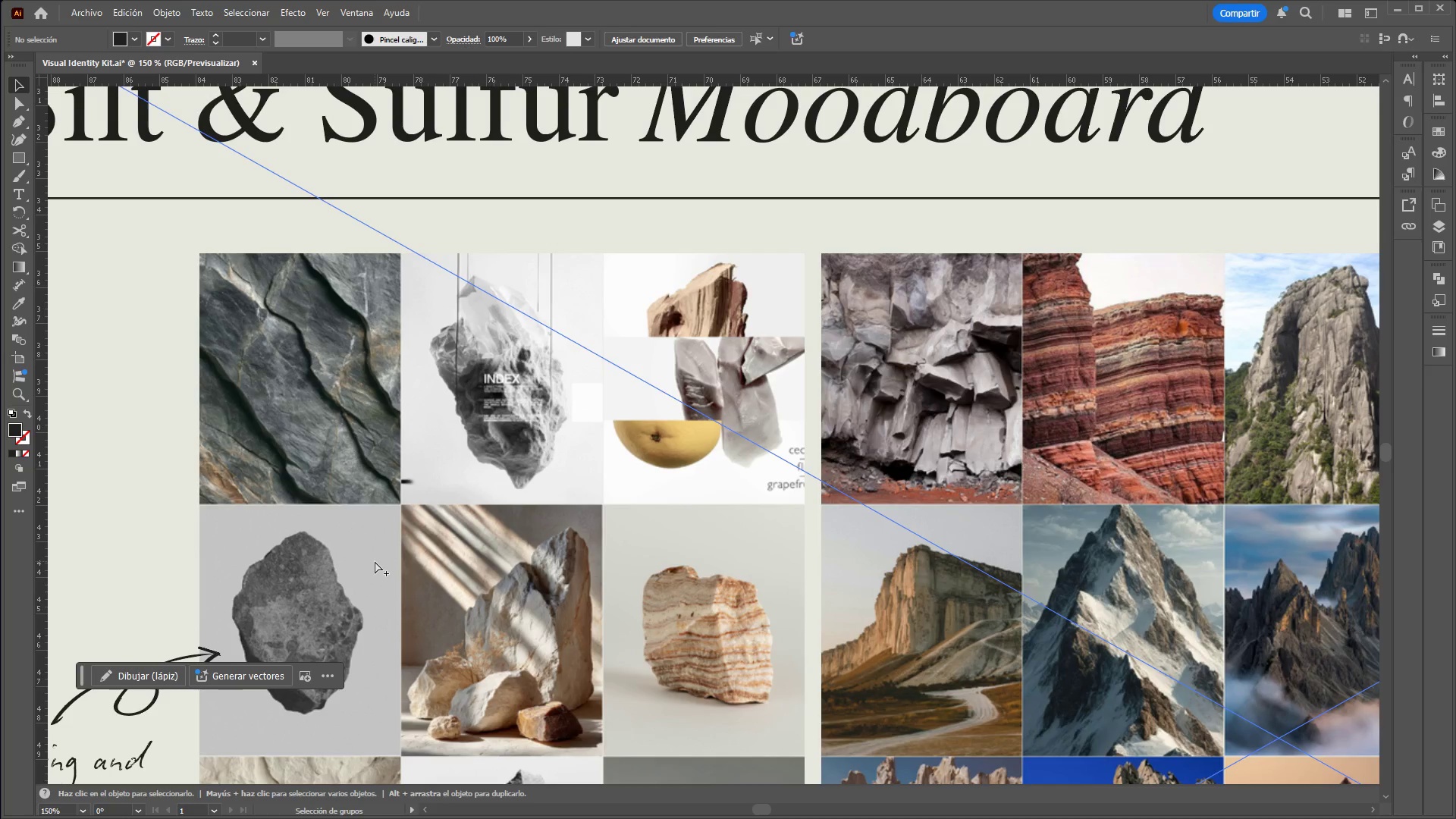 
scroll: coordinate [397, 627], scroll_direction: up, amount: 1.0
 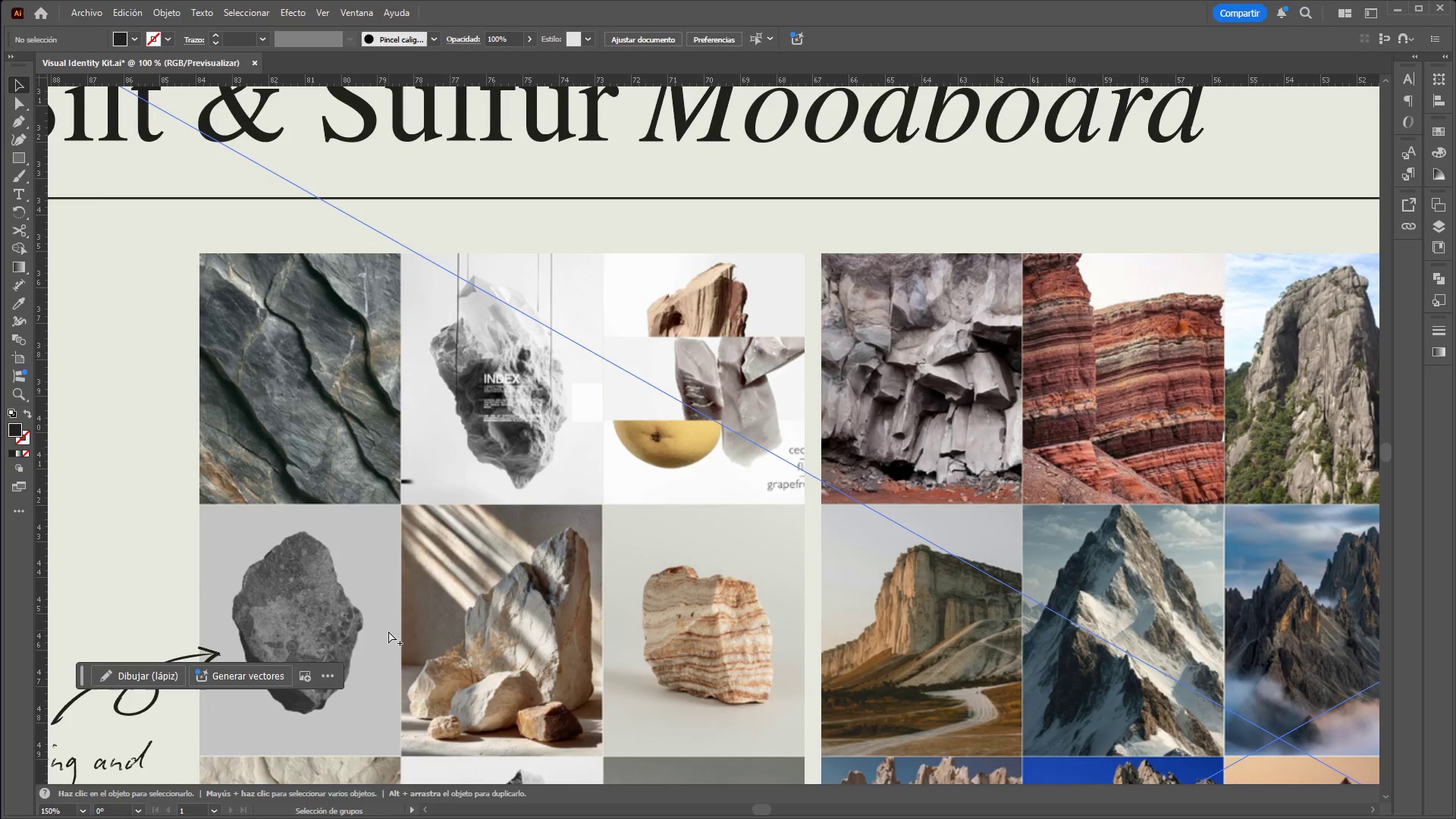 
hold_key(key=AltLeft, duration=1.52)
 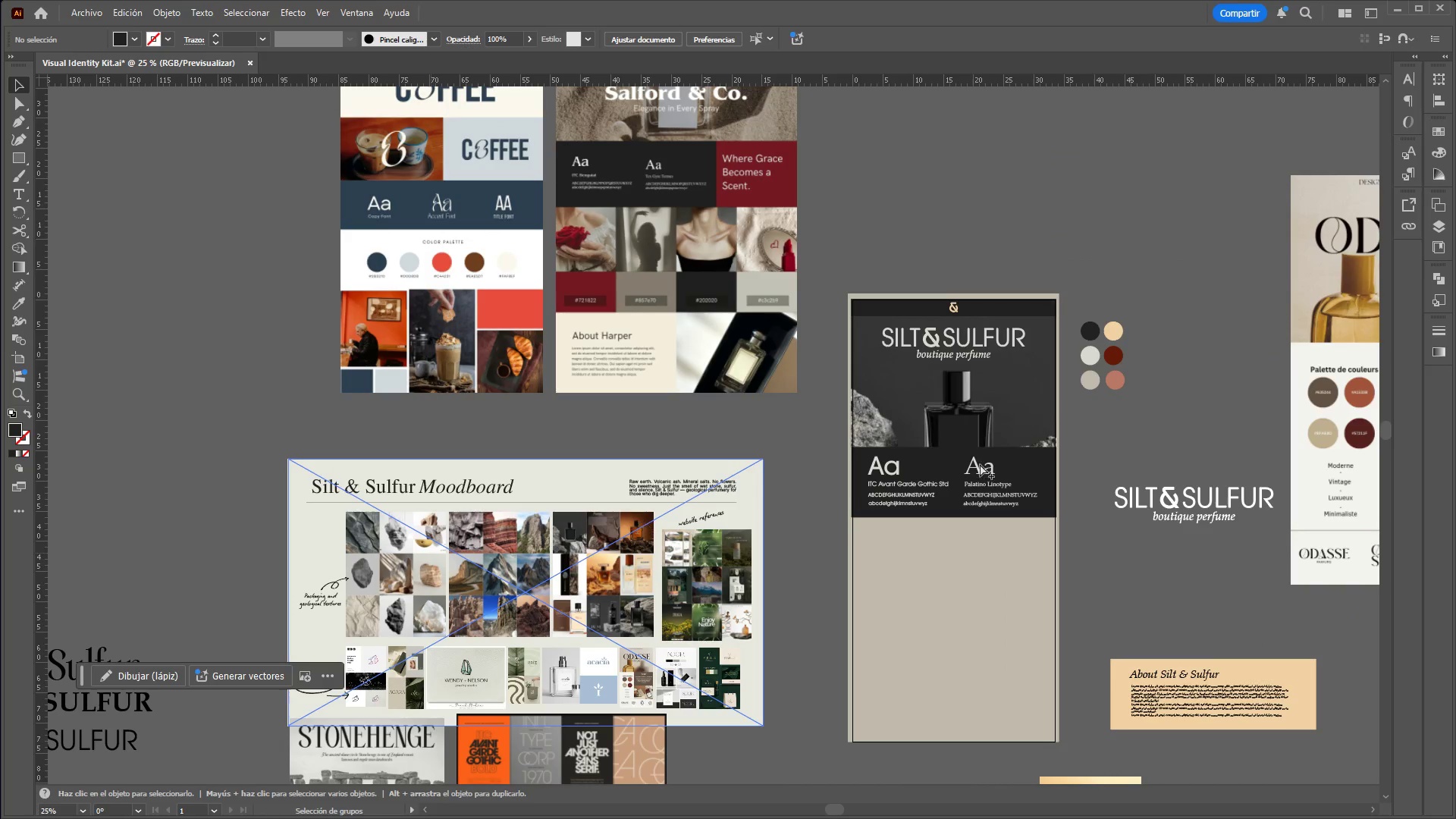 
hold_key(key=AltLeft, duration=1.52)
 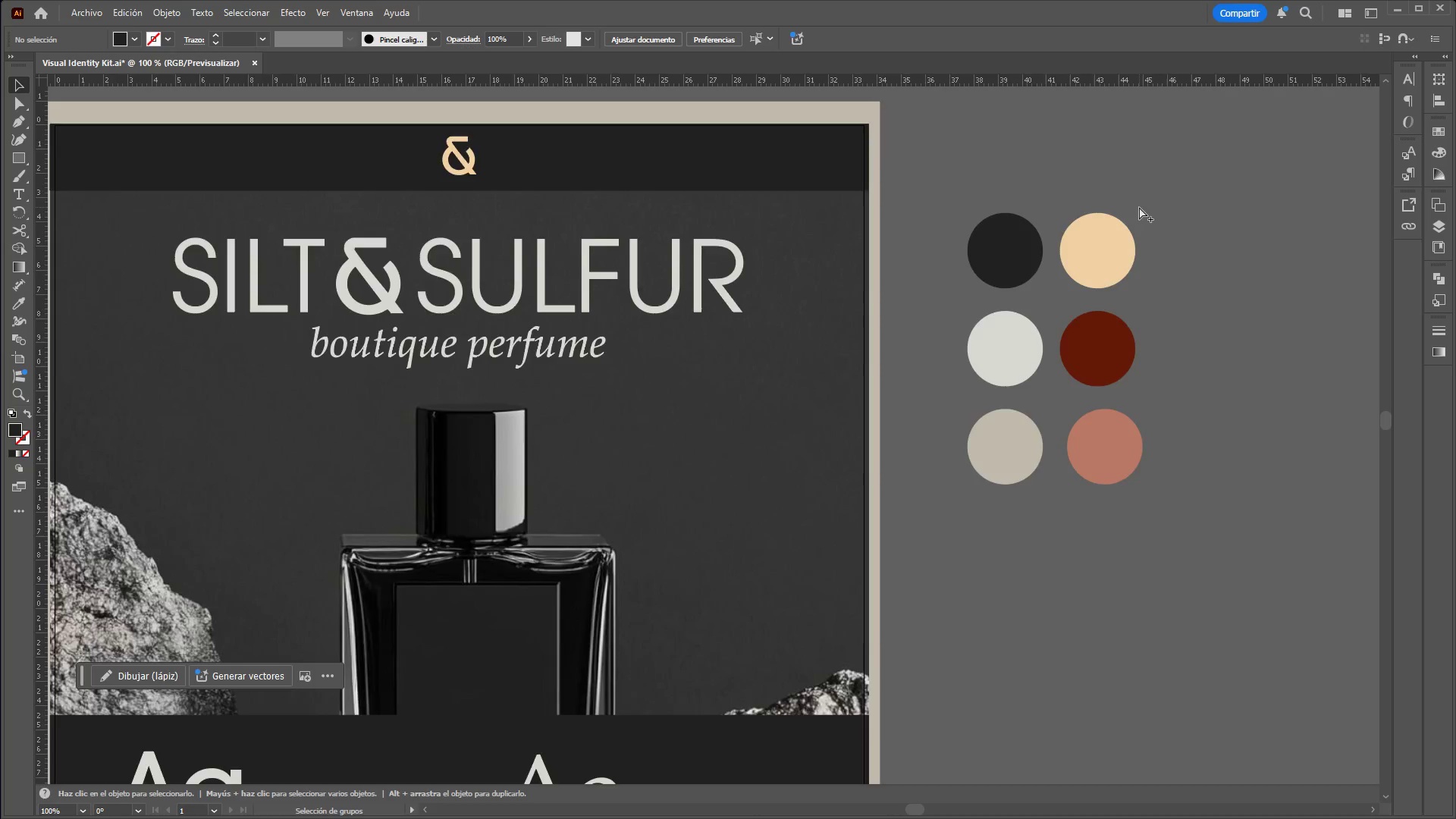 
scroll: coordinate [375, 564], scroll_direction: down, amount: 5.0
 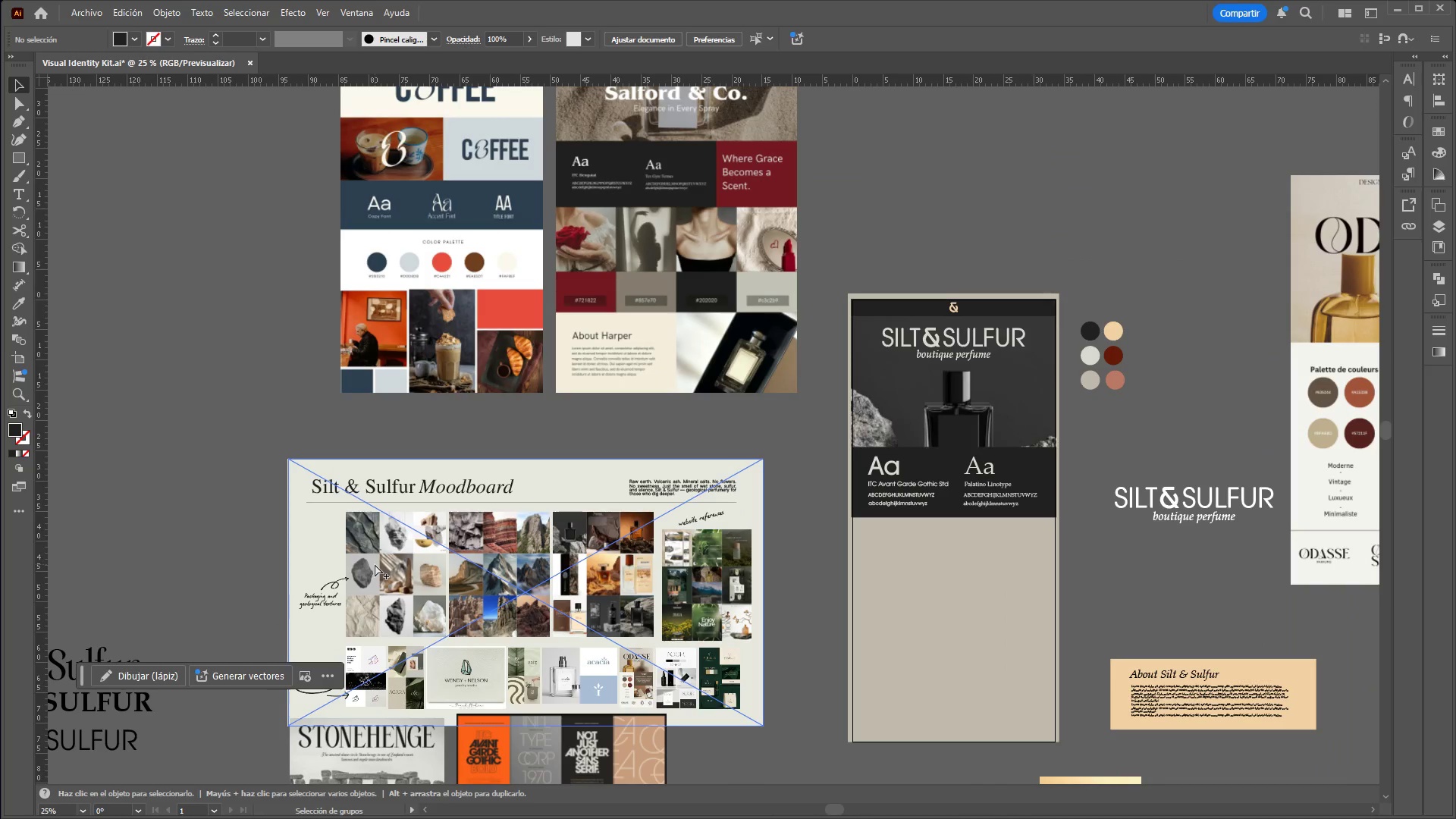 
hold_key(key=AltLeft, duration=1.44)
scroll: coordinate [1128, 342], scroll_direction: up, amount: 4.0
 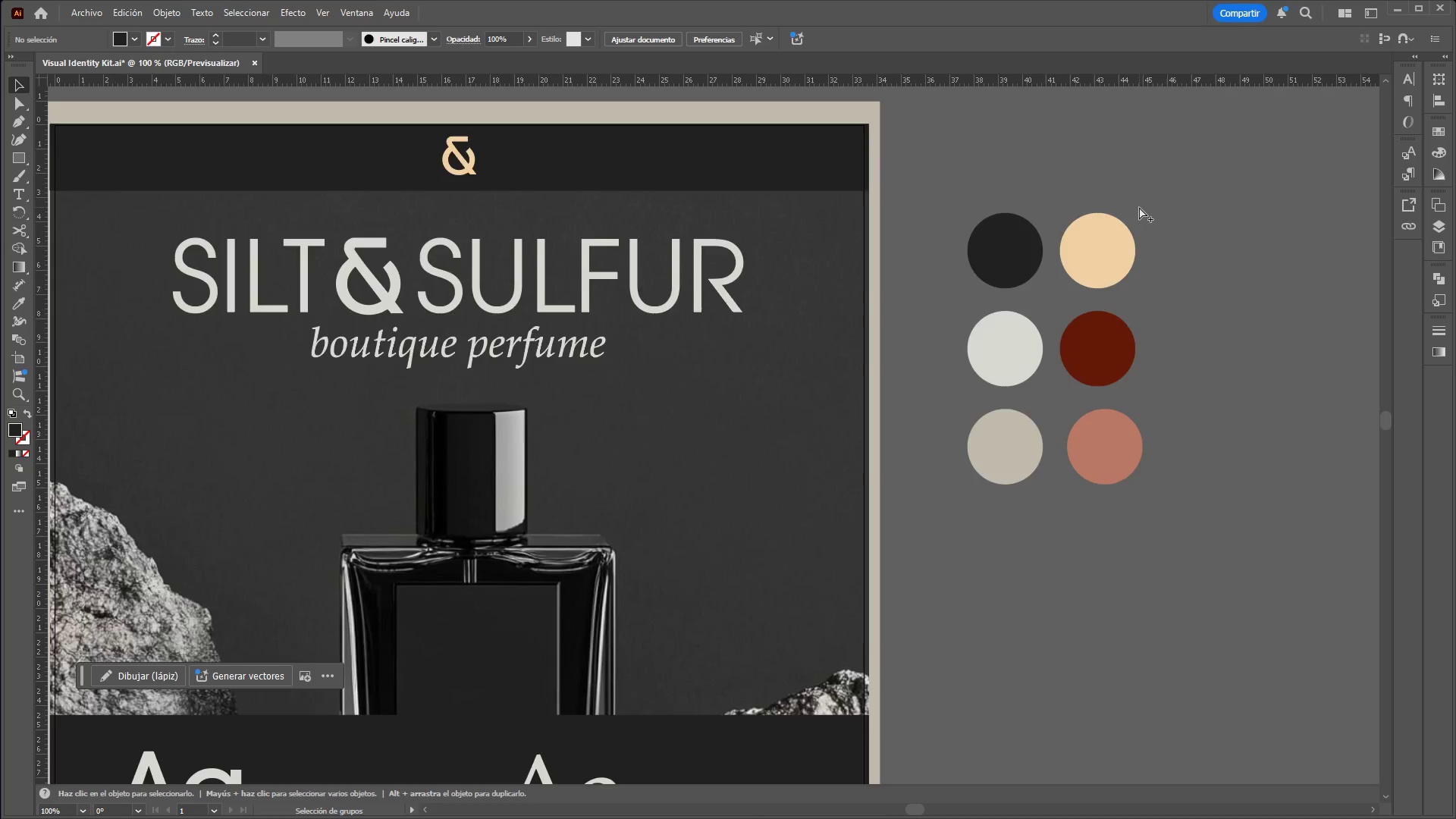 
scroll: coordinate [1139, 210], scroll_direction: down, amount: 4.0
 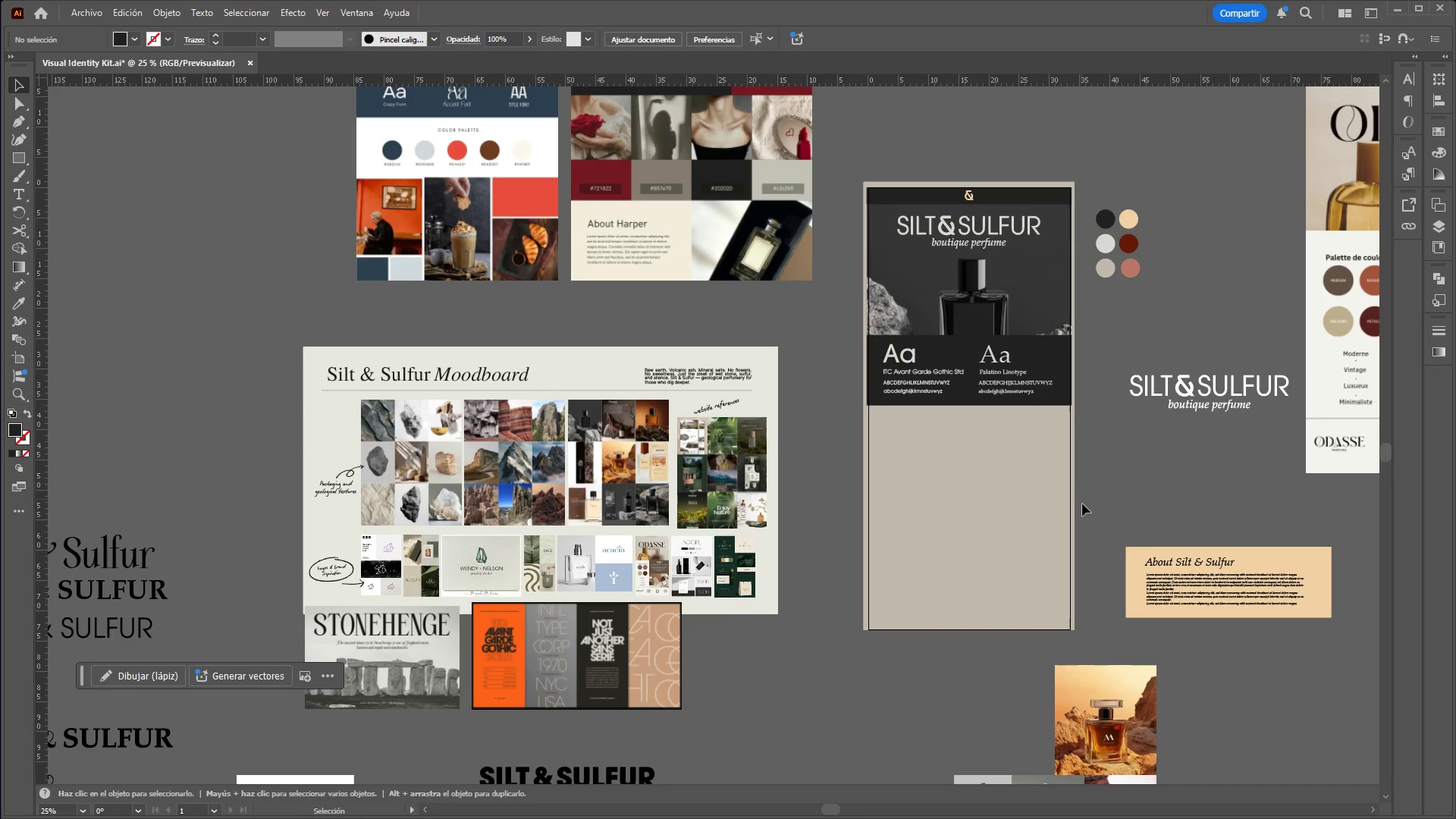 
hold_key(key=ControlLeft, duration=3.67)
 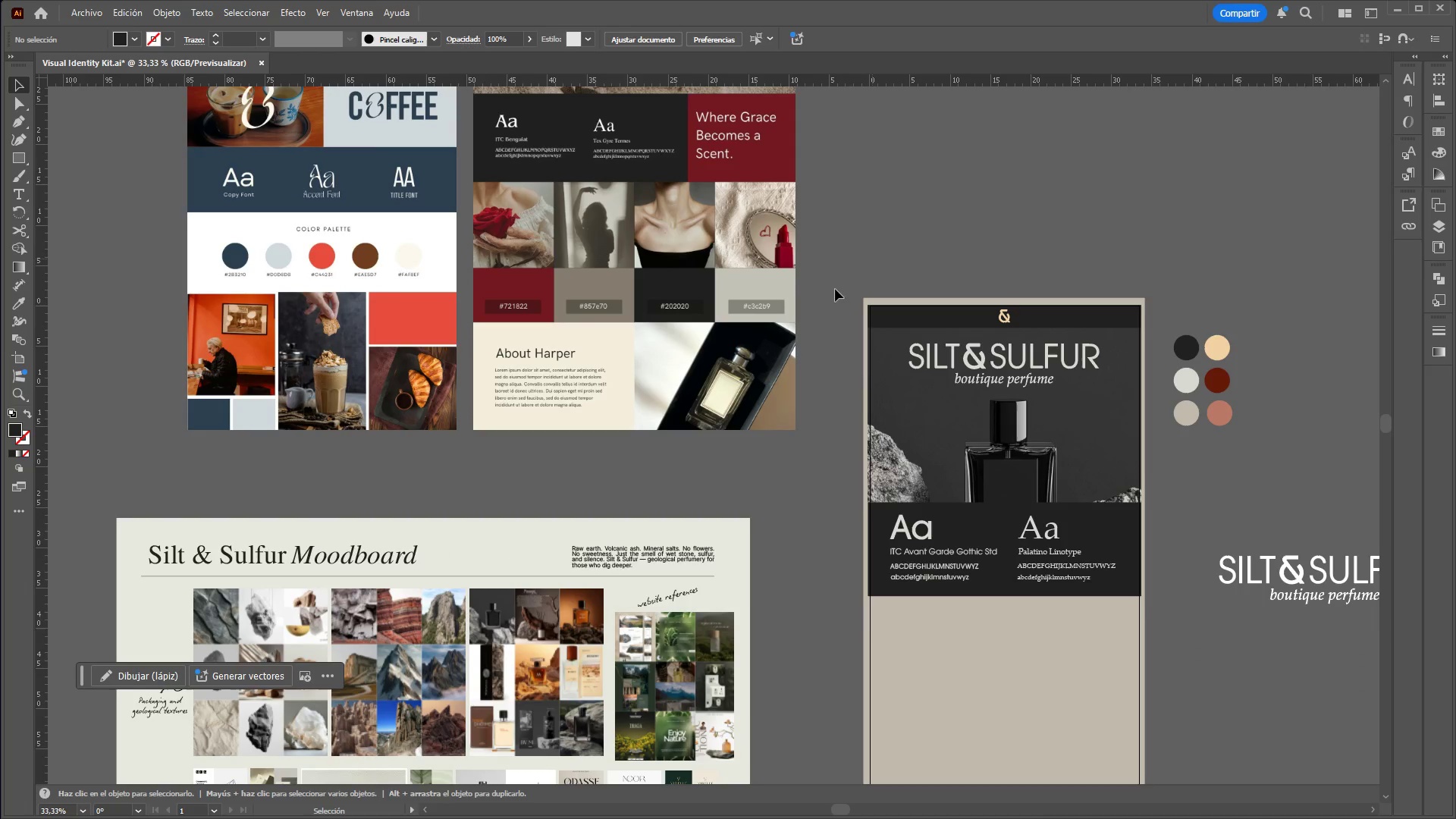 
hold_key(key=AltLeft, duration=1.5)
 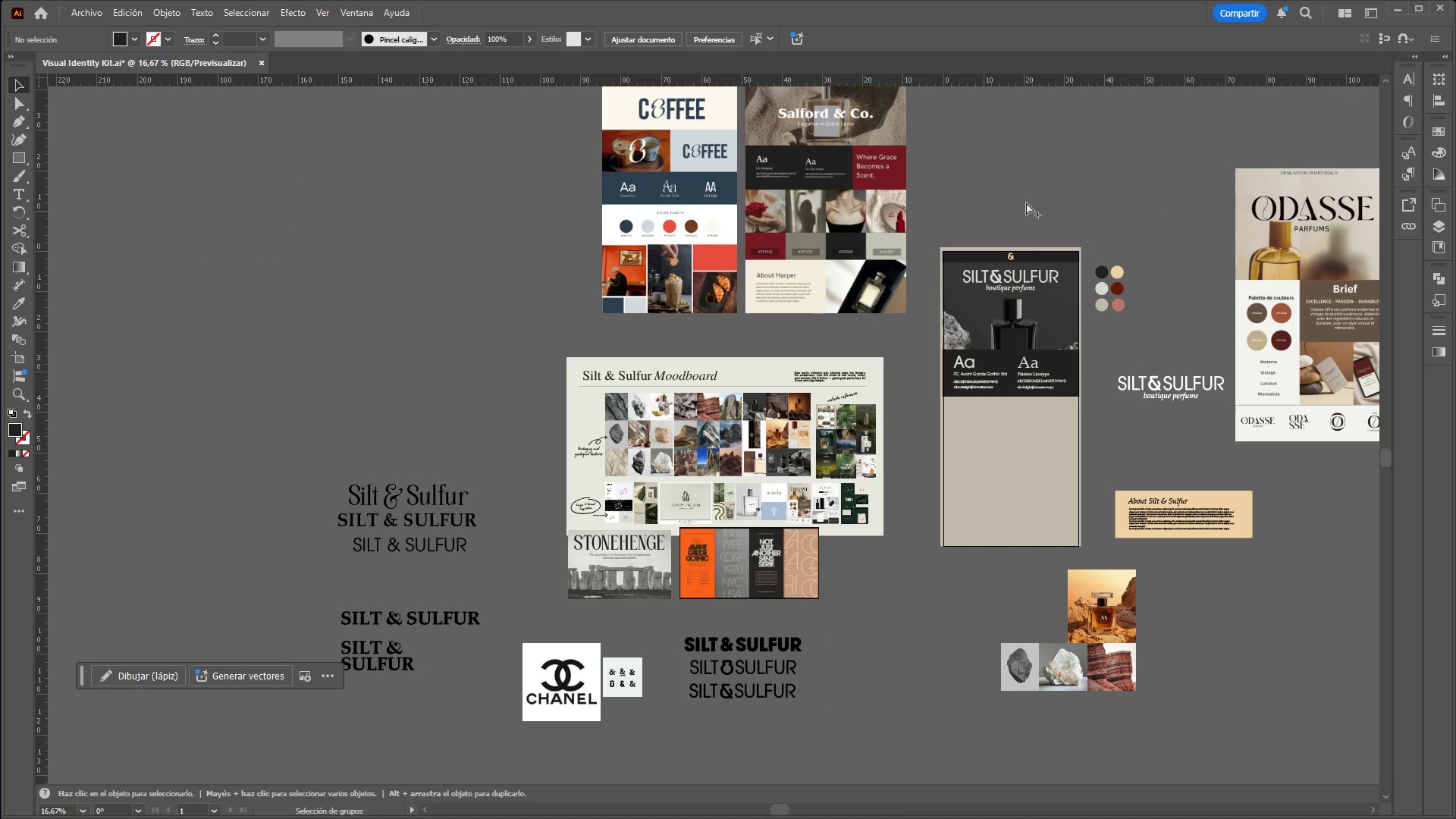 
scroll: coordinate [1089, 511], scroll_direction: down, amount: 1.0
 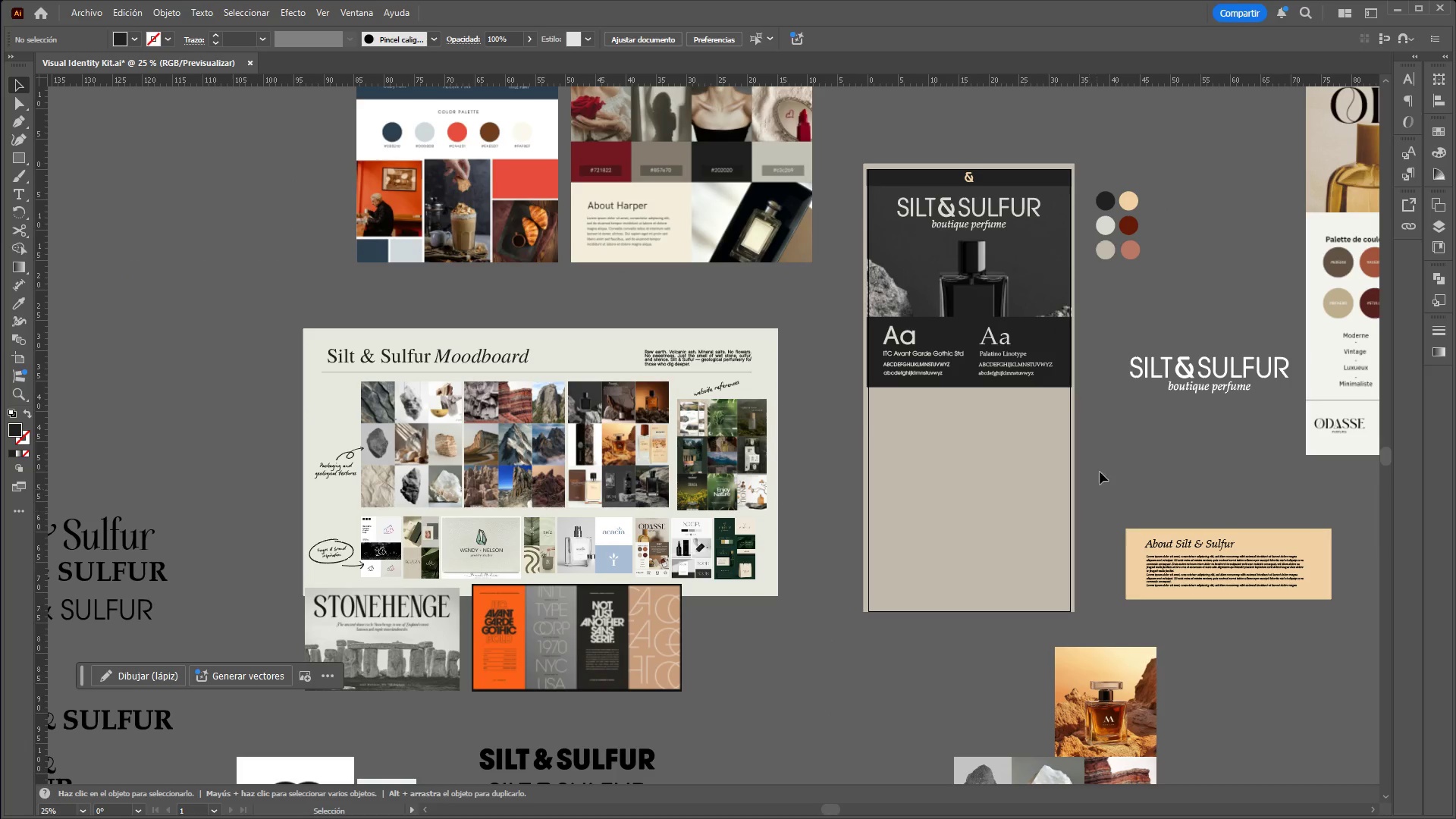 
hold_key(key=AltLeft, duration=1.52)
scroll: coordinate [1094, 415], scroll_direction: down, amount: 1.0
 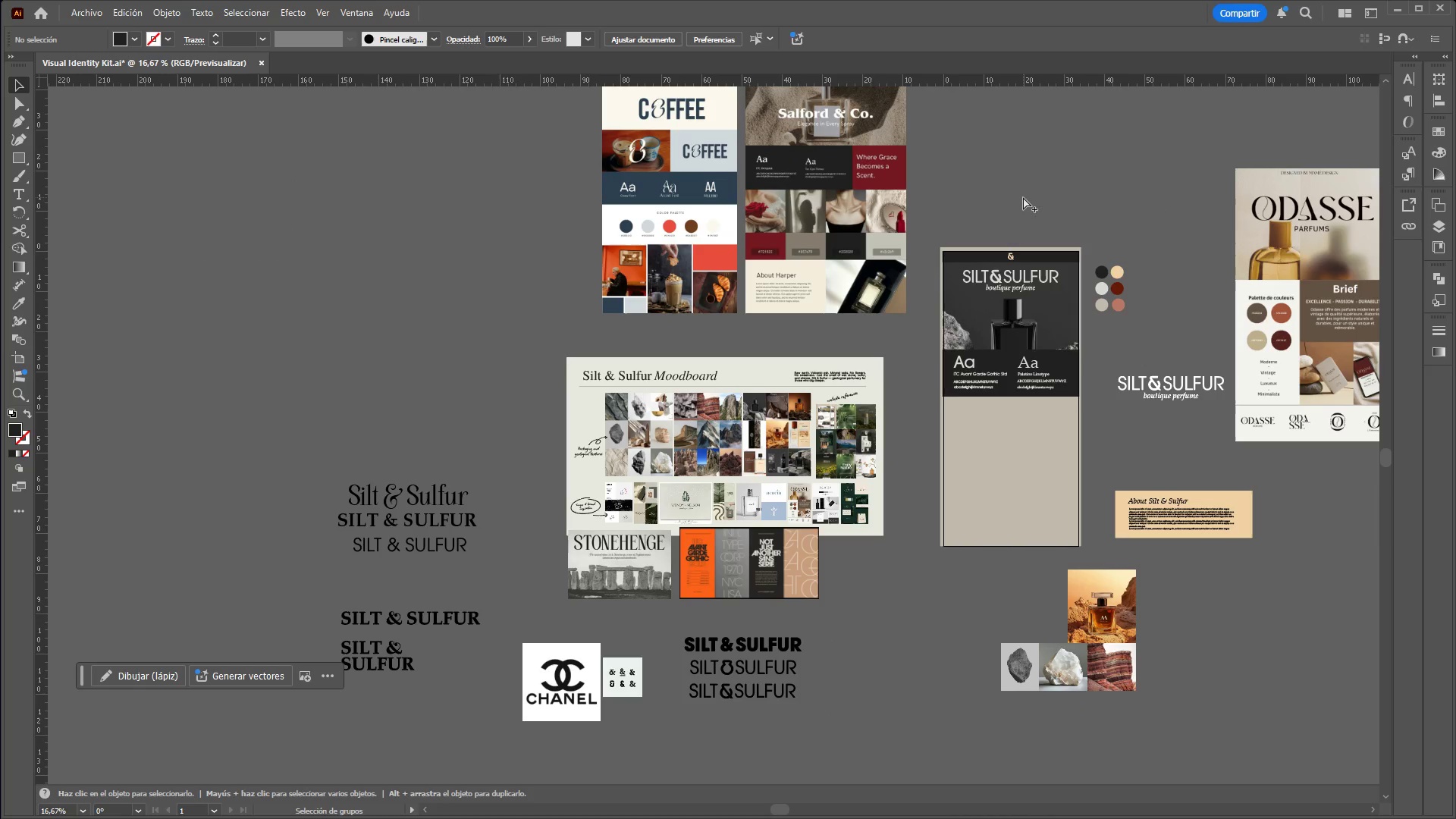 
hold_key(key=AltLeft, duration=0.55)
 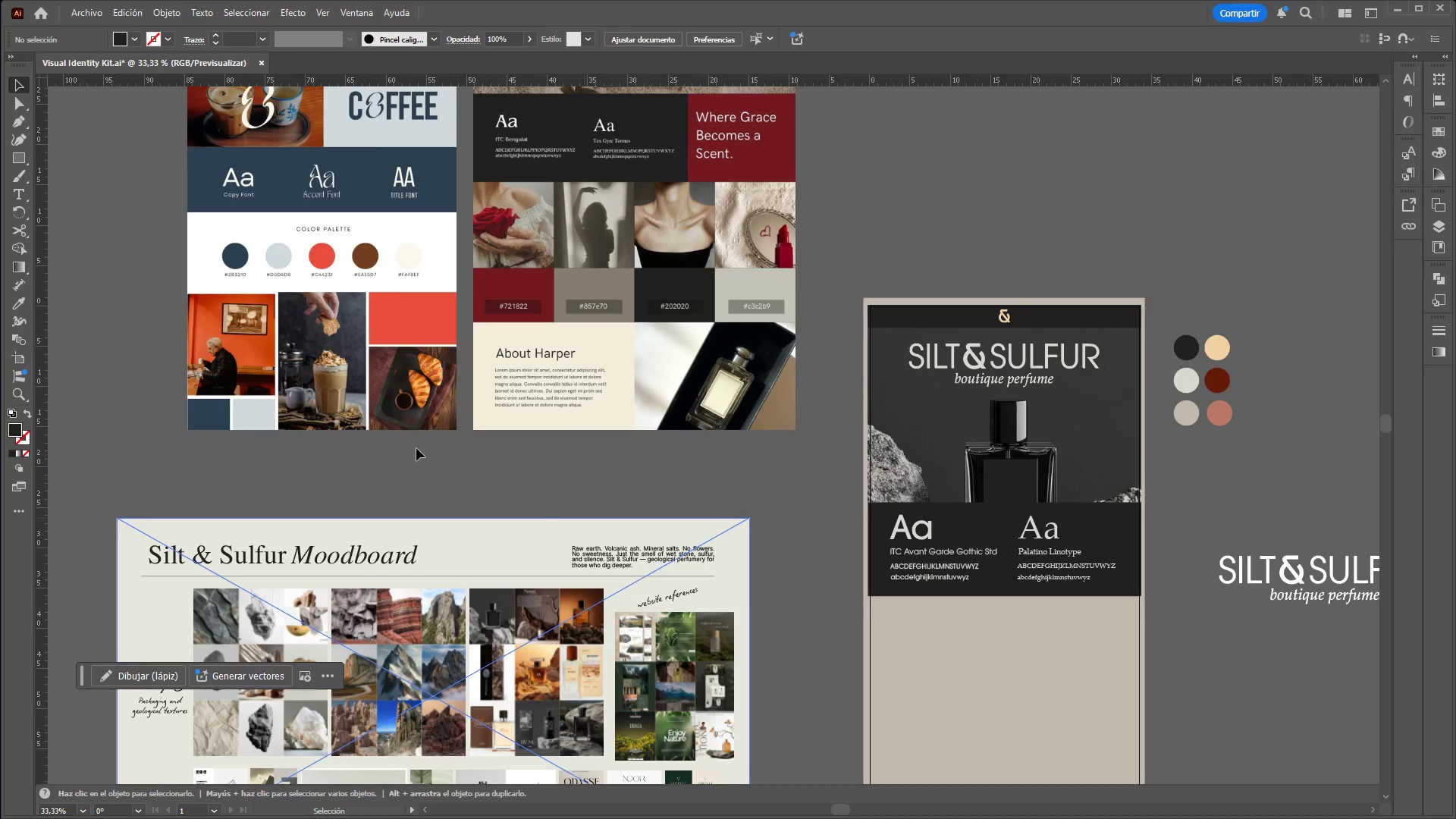 
scroll: coordinate [1013, 199], scroll_direction: up, amount: 2.0
 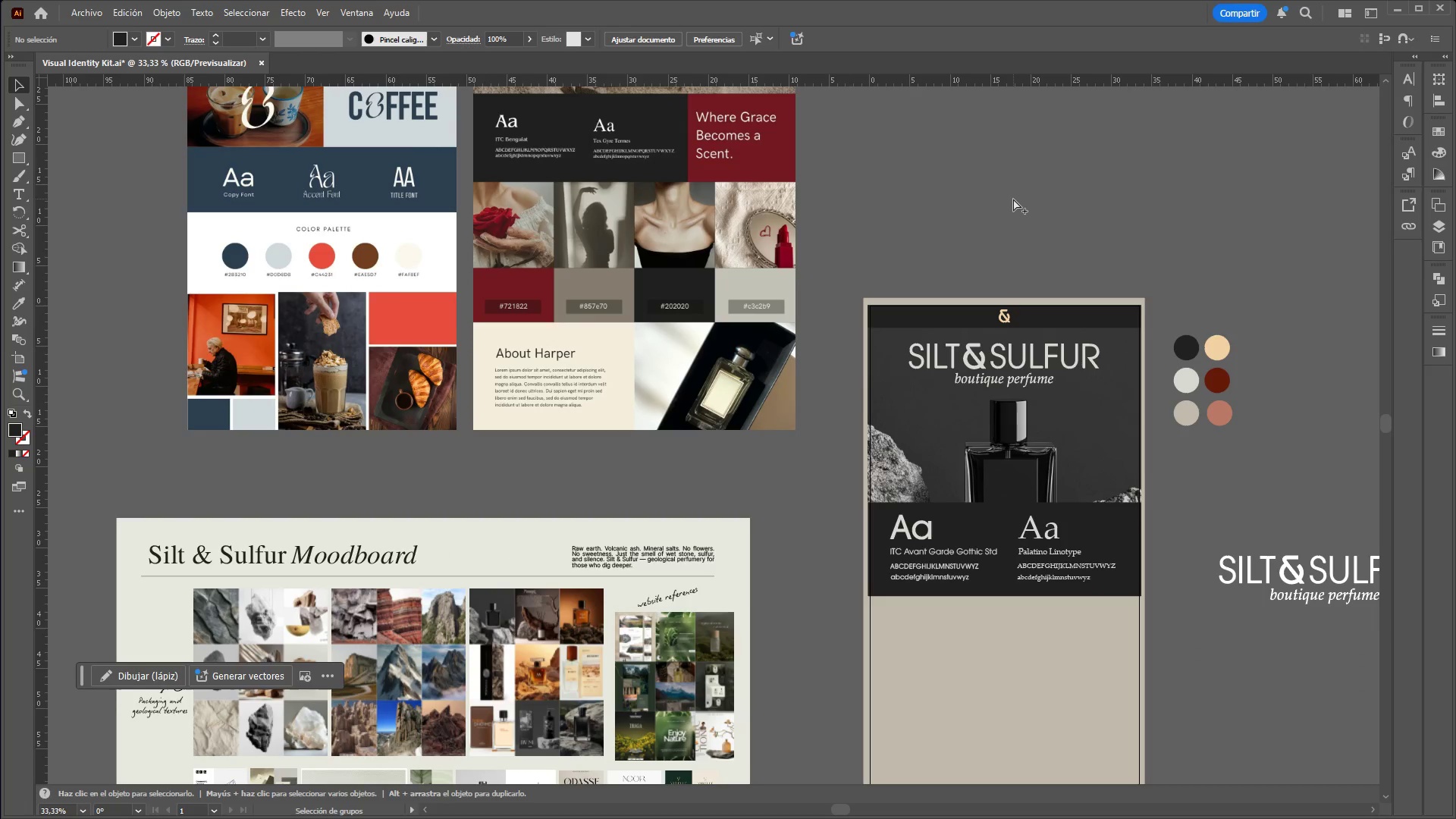 
left_click([23, 155])
 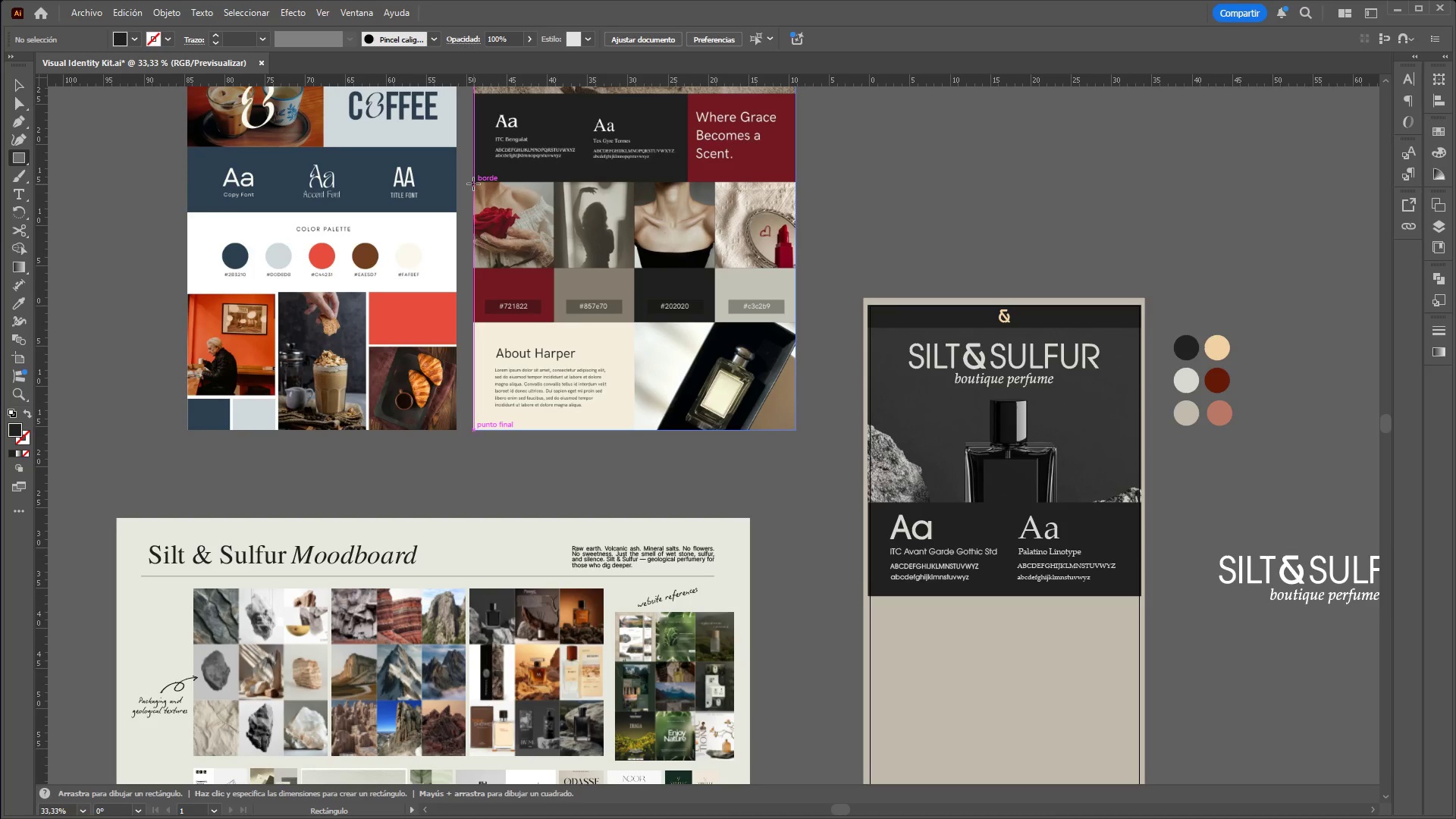 
hold_key(key=ShiftLeft, duration=1.51)
left_click_drag(start_coordinate=[473, 183], to_coordinate=[553, 268])
 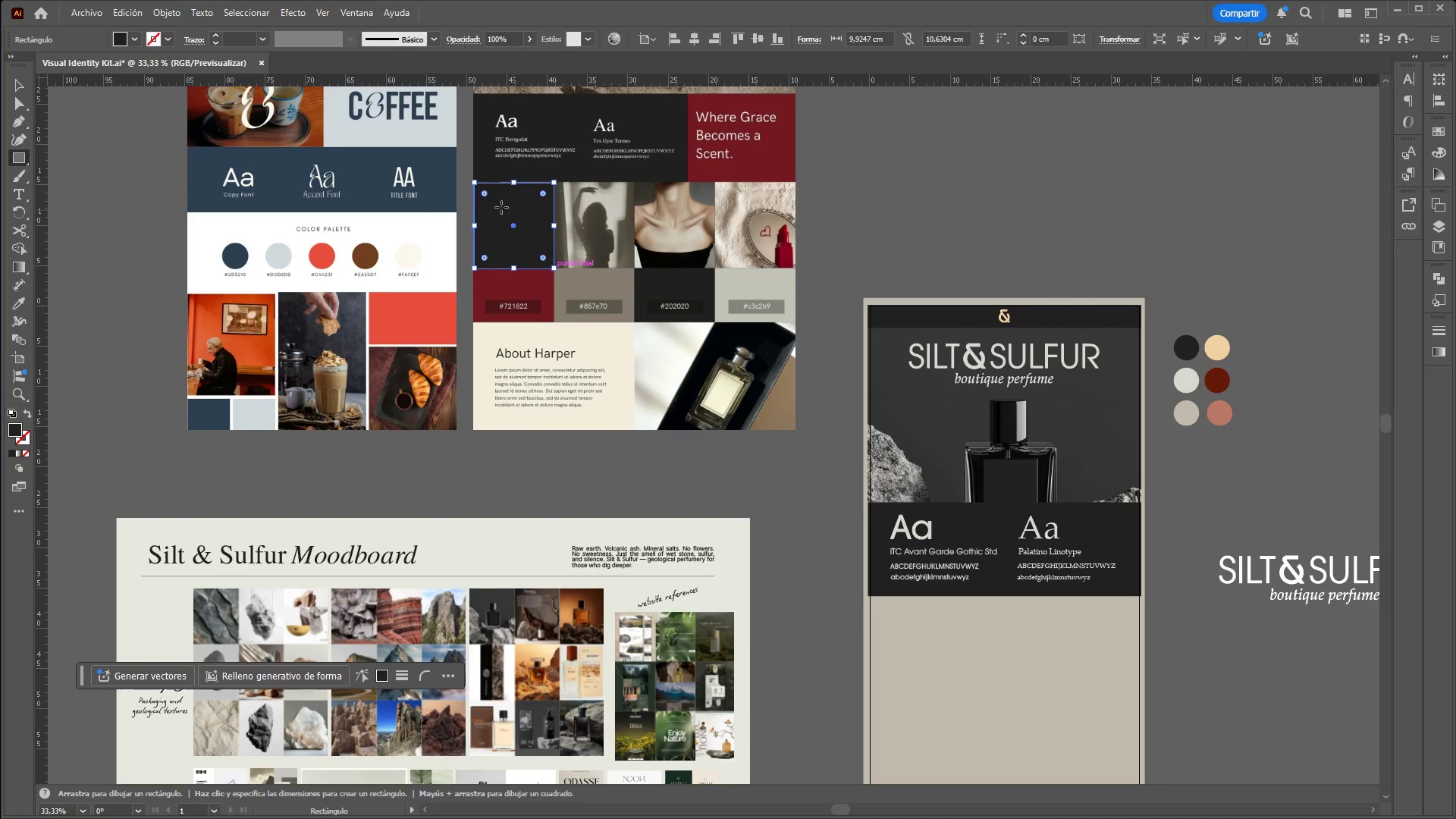 
hold_key(key=ShiftLeft, duration=0.86)
 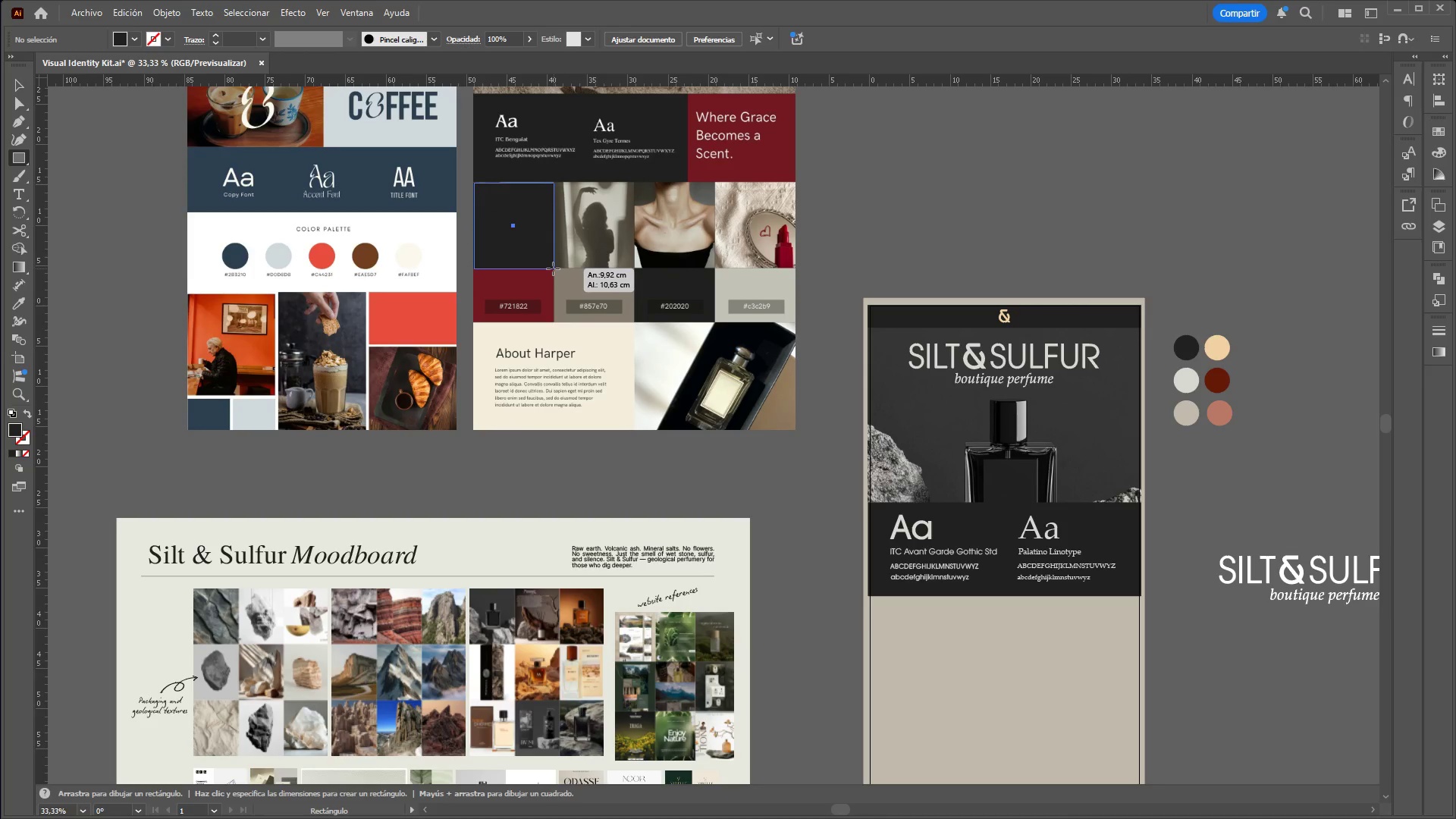 
hold_key(key=ControlLeft, duration=0.44)
hold_key(key=AltLeft, duration=0.44)
scroll: coordinate [487, 186], scroll_direction: up, amount: 2.0
 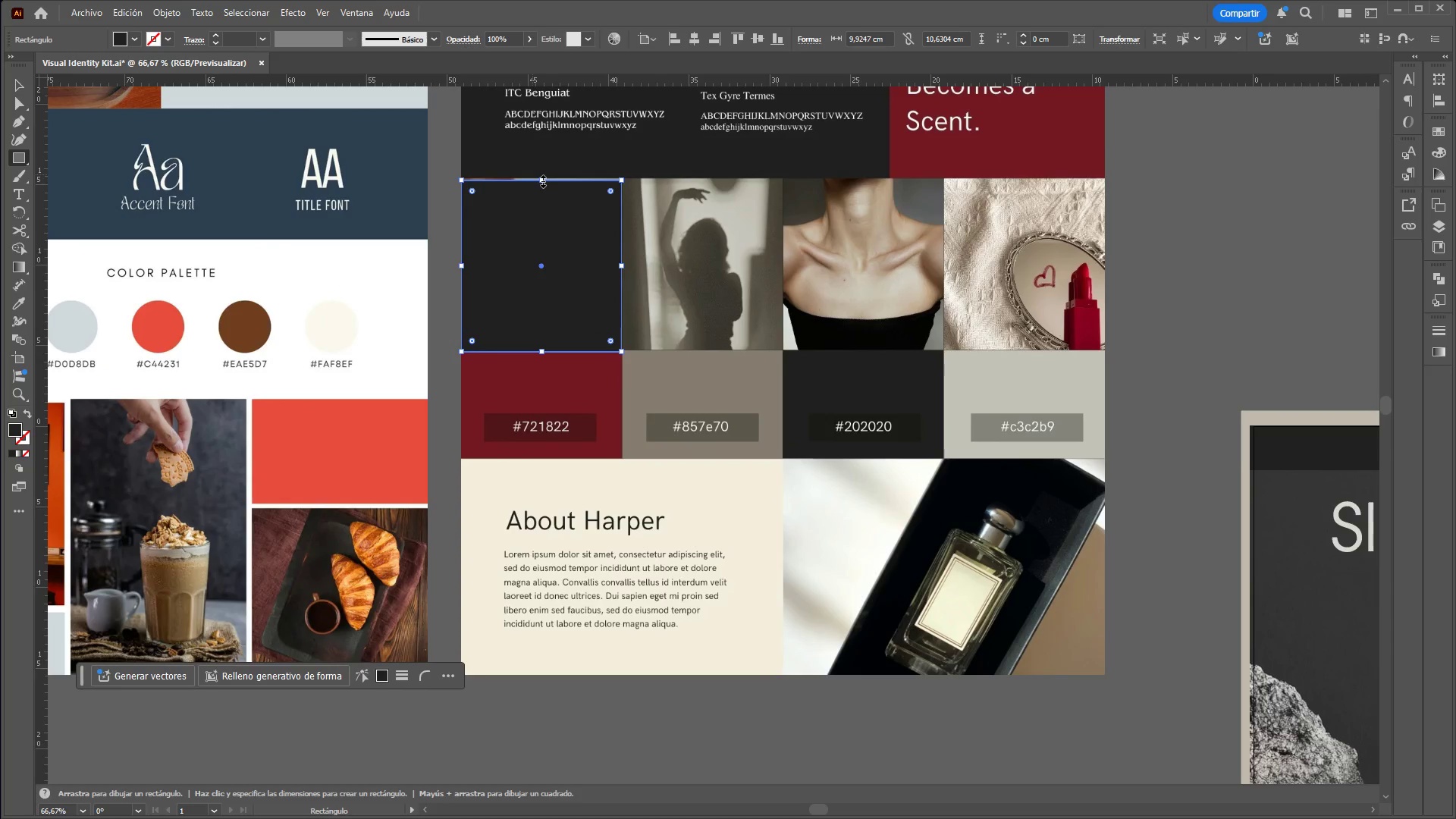 
left_click_drag(start_coordinate=[541, 180], to_coordinate=[540, 176])
 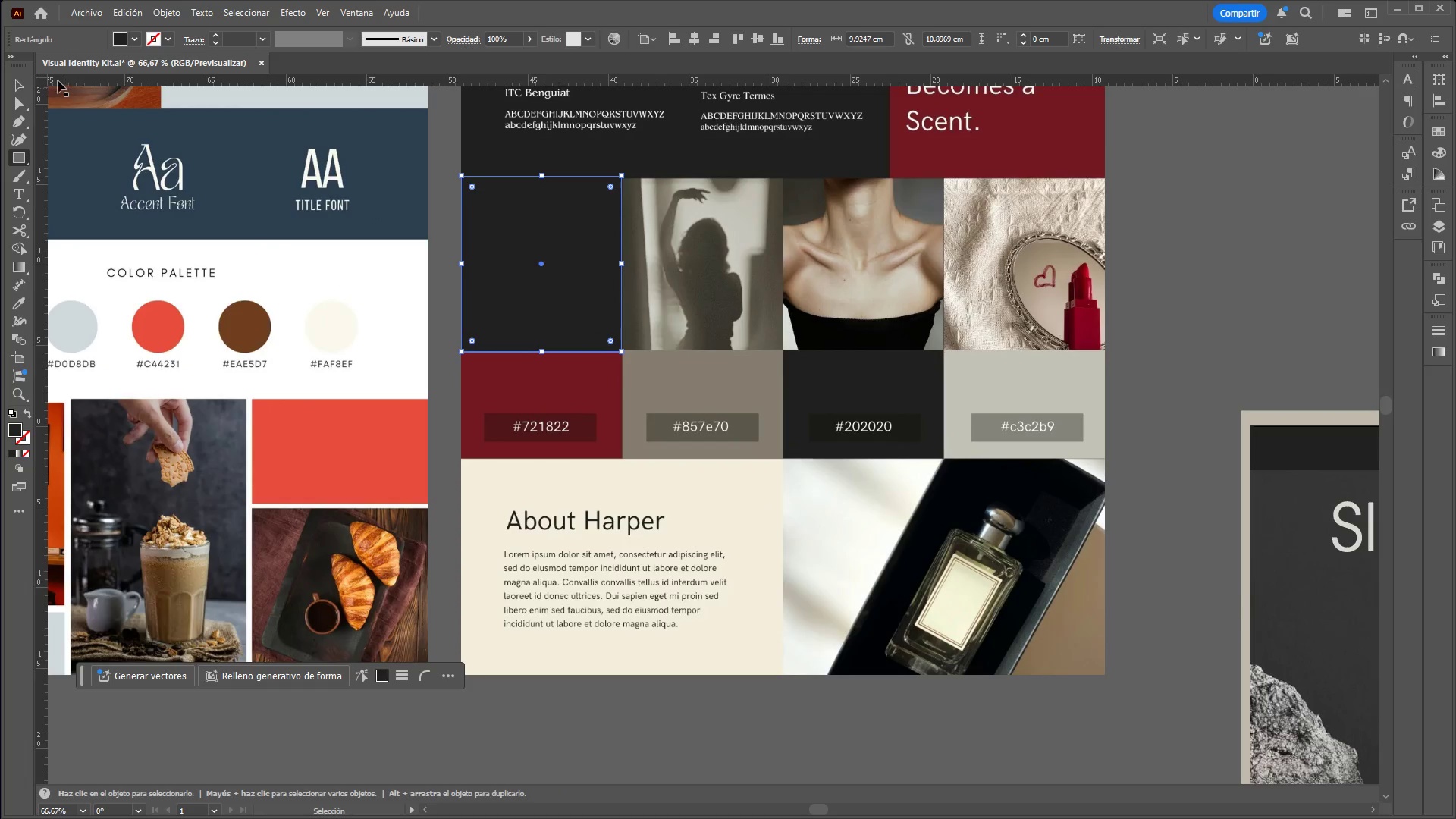 
left_click([18, 84])
 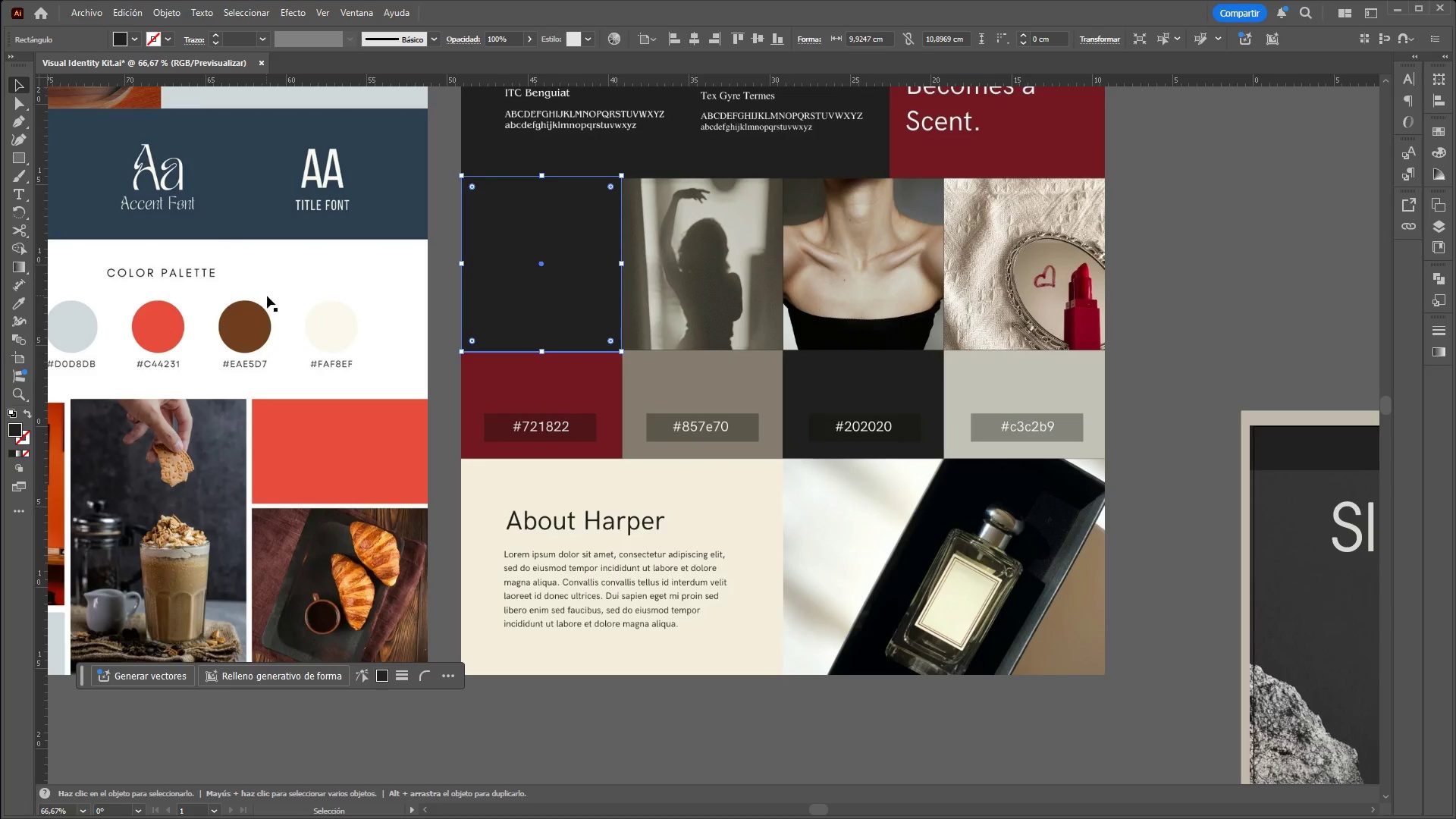 
key(Control+C)
 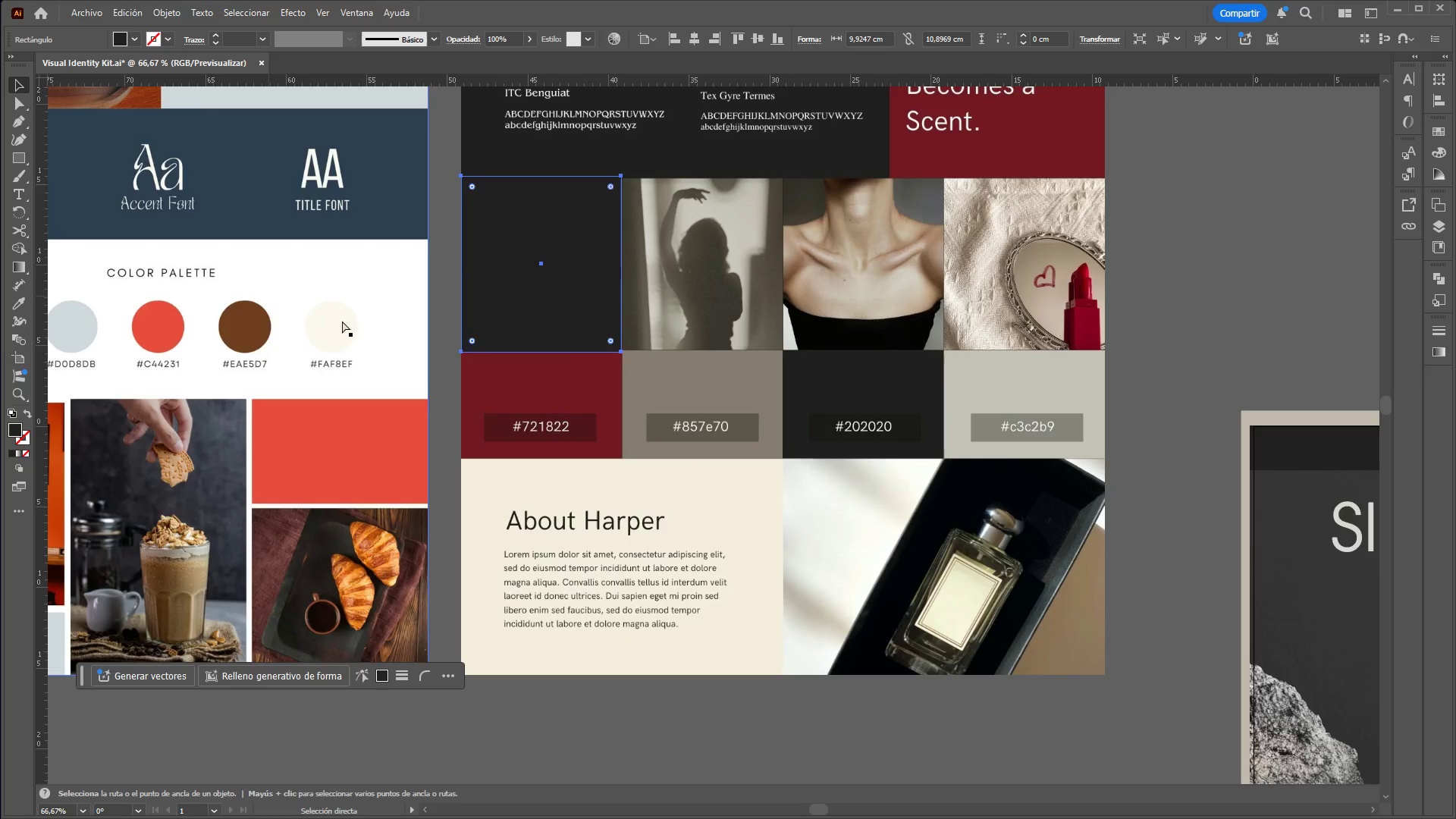 
key(Control+V)
 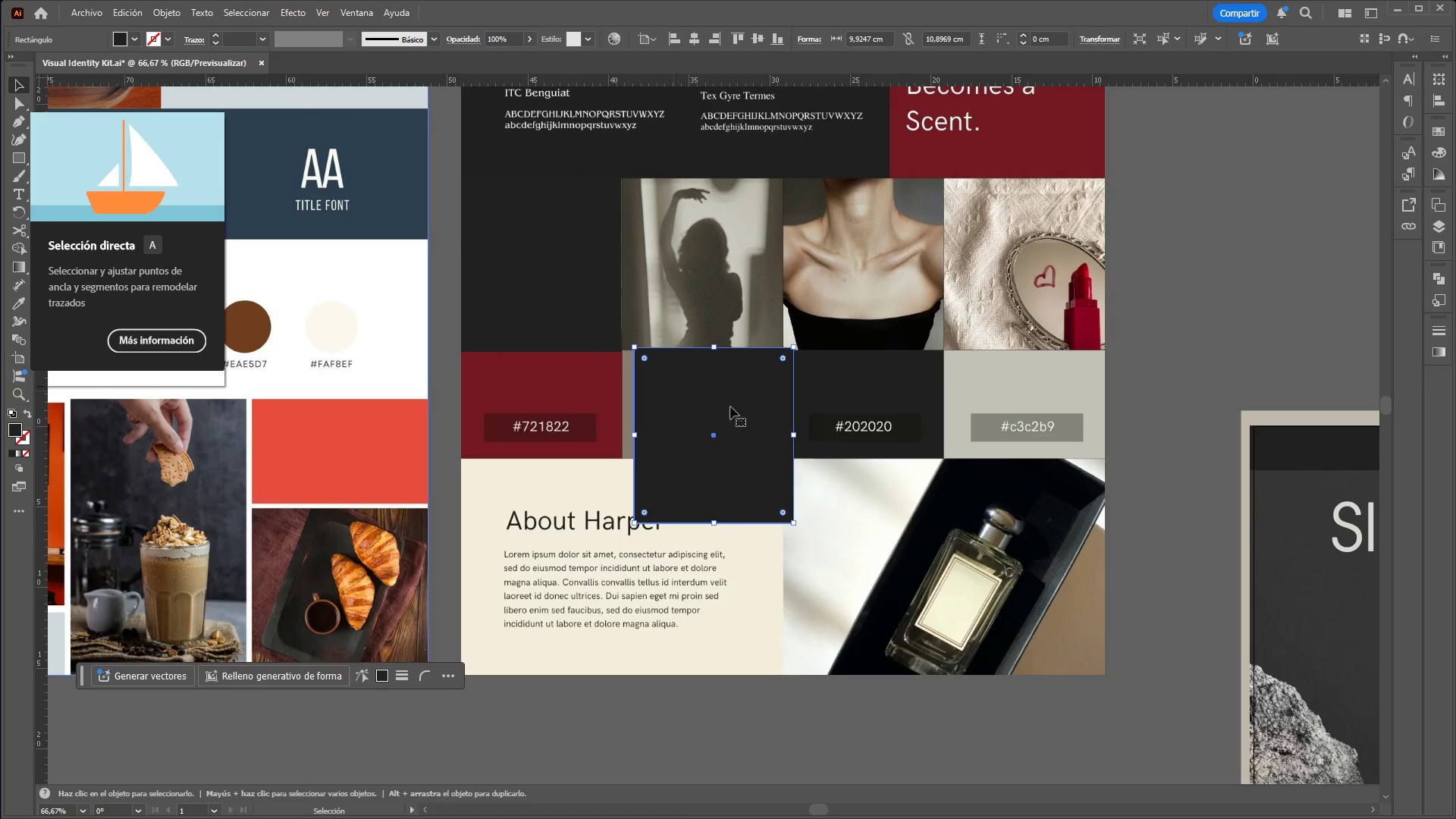 
left_click_drag(start_coordinate=[750, 413], to_coordinate=[579, 413])
 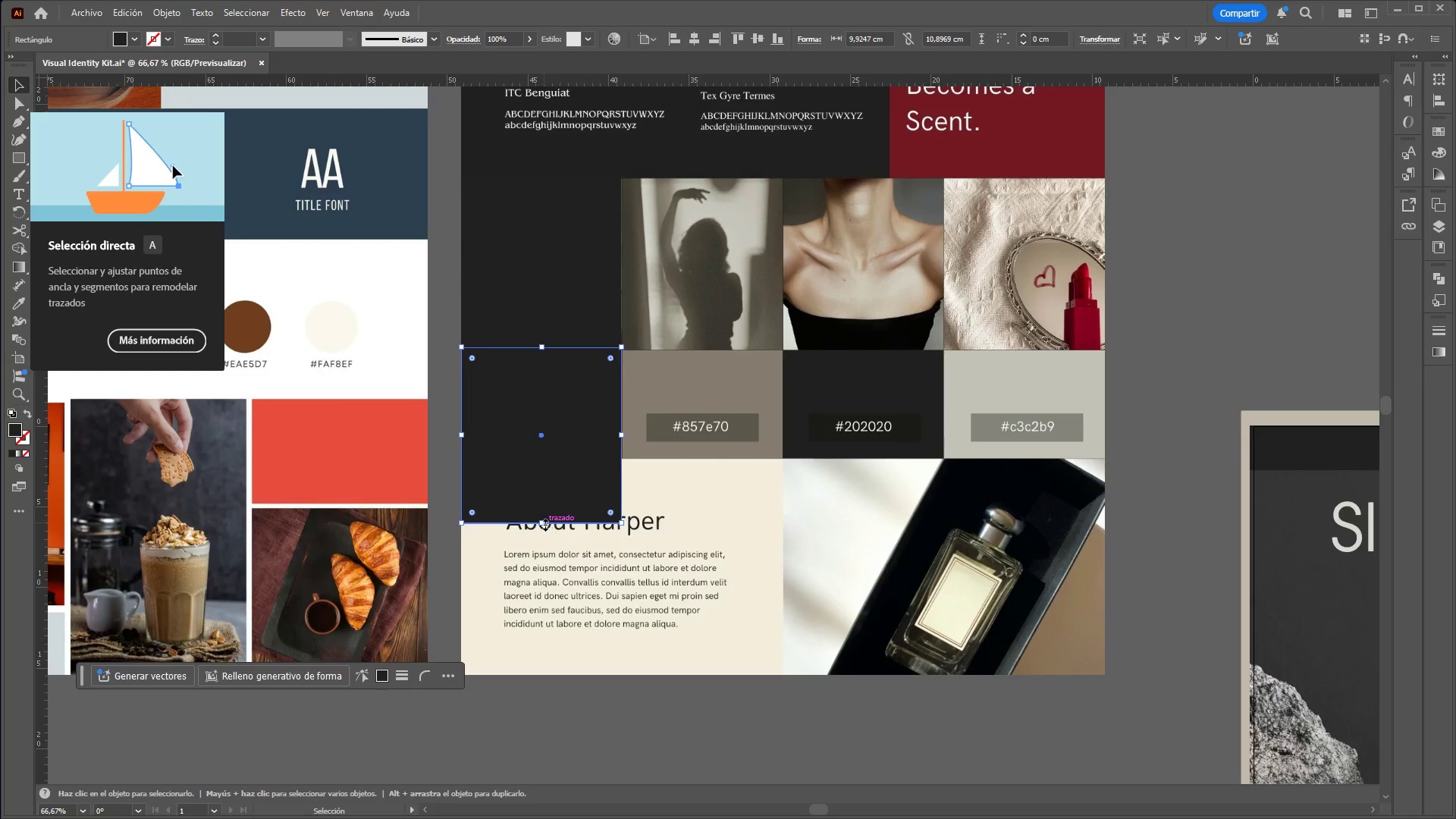 
left_click_drag(start_coordinate=[541, 523], to_coordinate=[565, 459])
 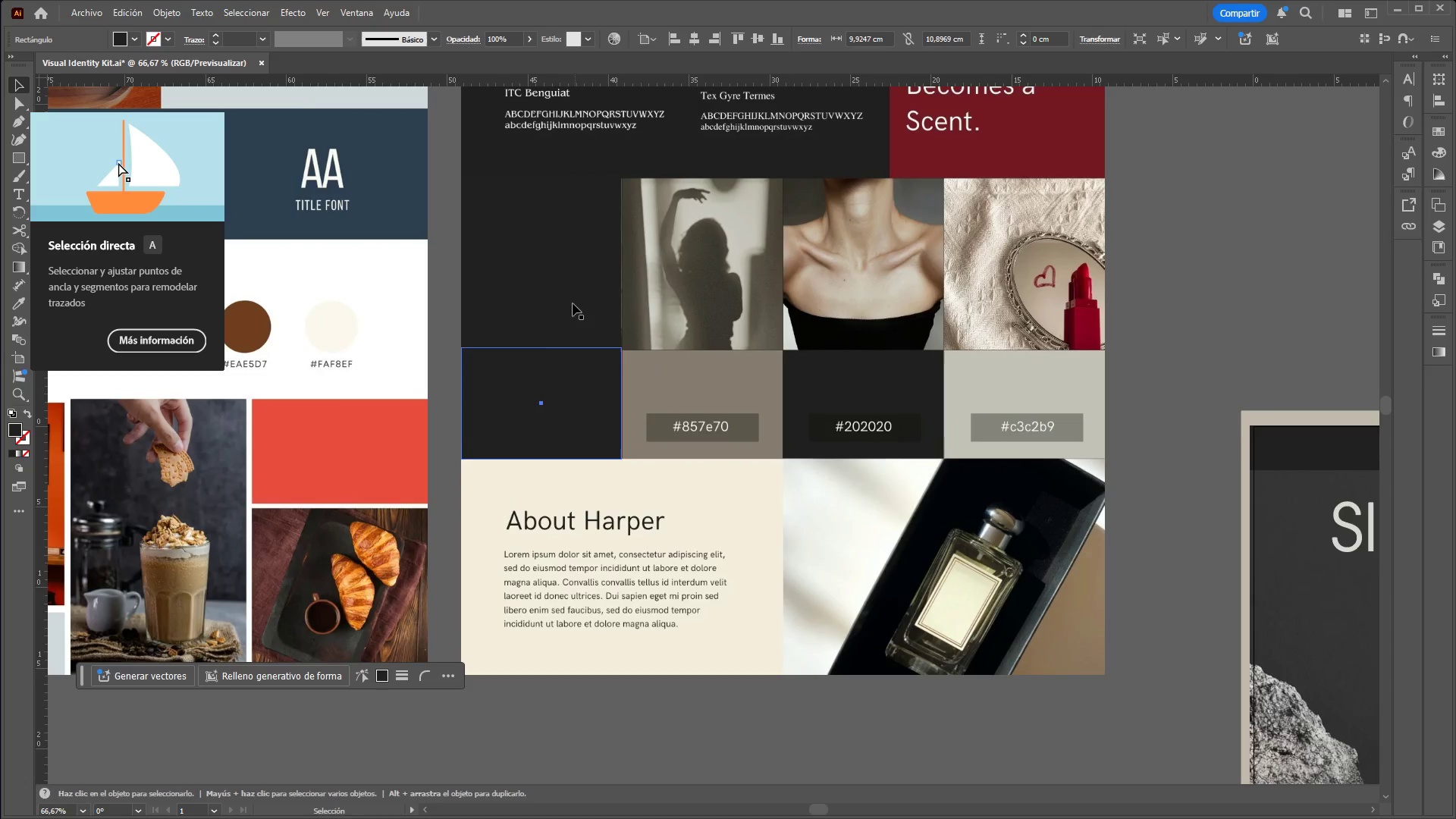 
hold_key(key=ShiftLeft, duration=0.34)
left_click([572, 300])
 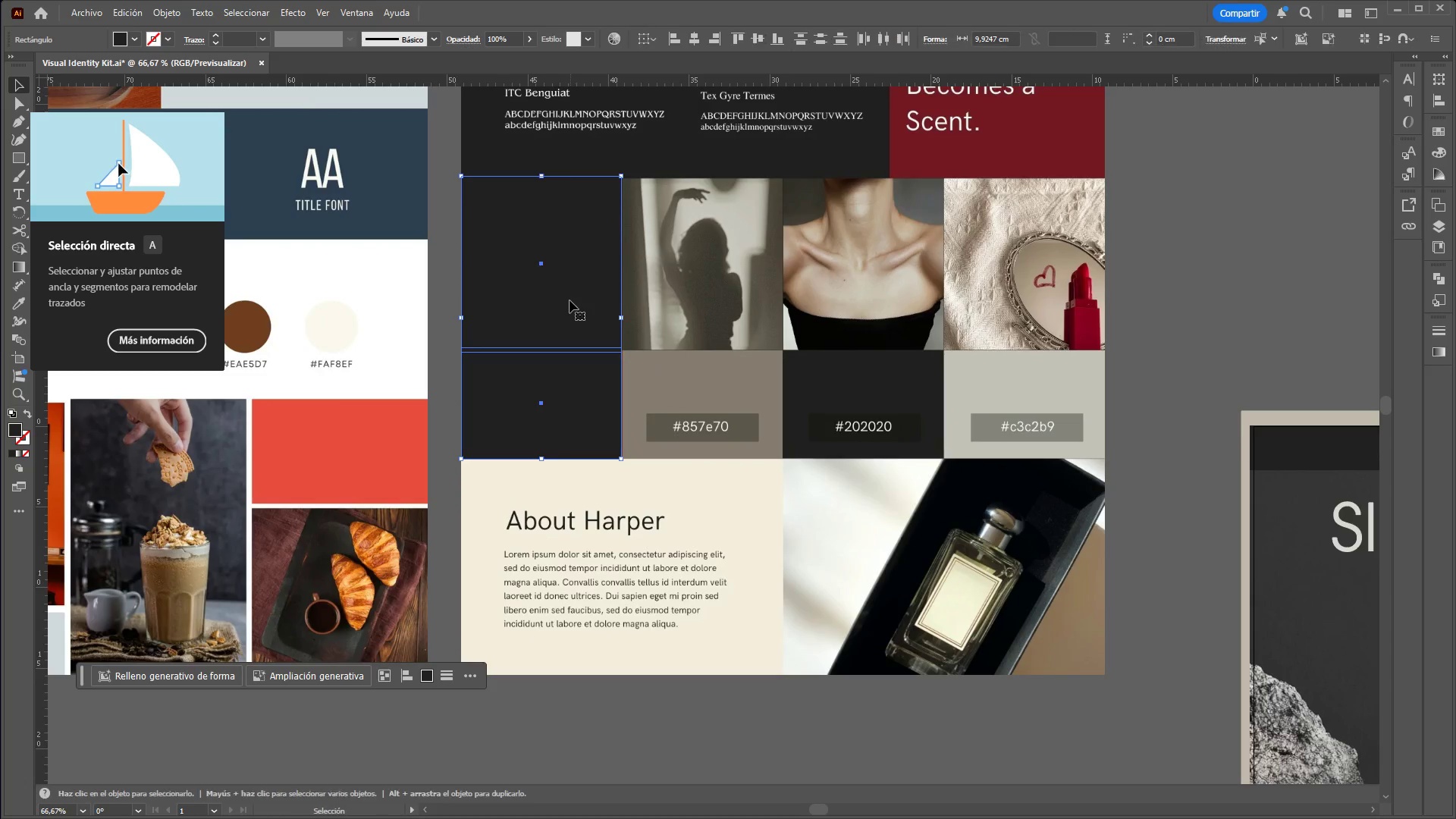 
hold_key(key=ControlLeft, duration=0.47)
hold_key(key=AltLeft, duration=0.41)
scroll: coordinate [538, 259], scroll_direction: down, amount: 3.0
 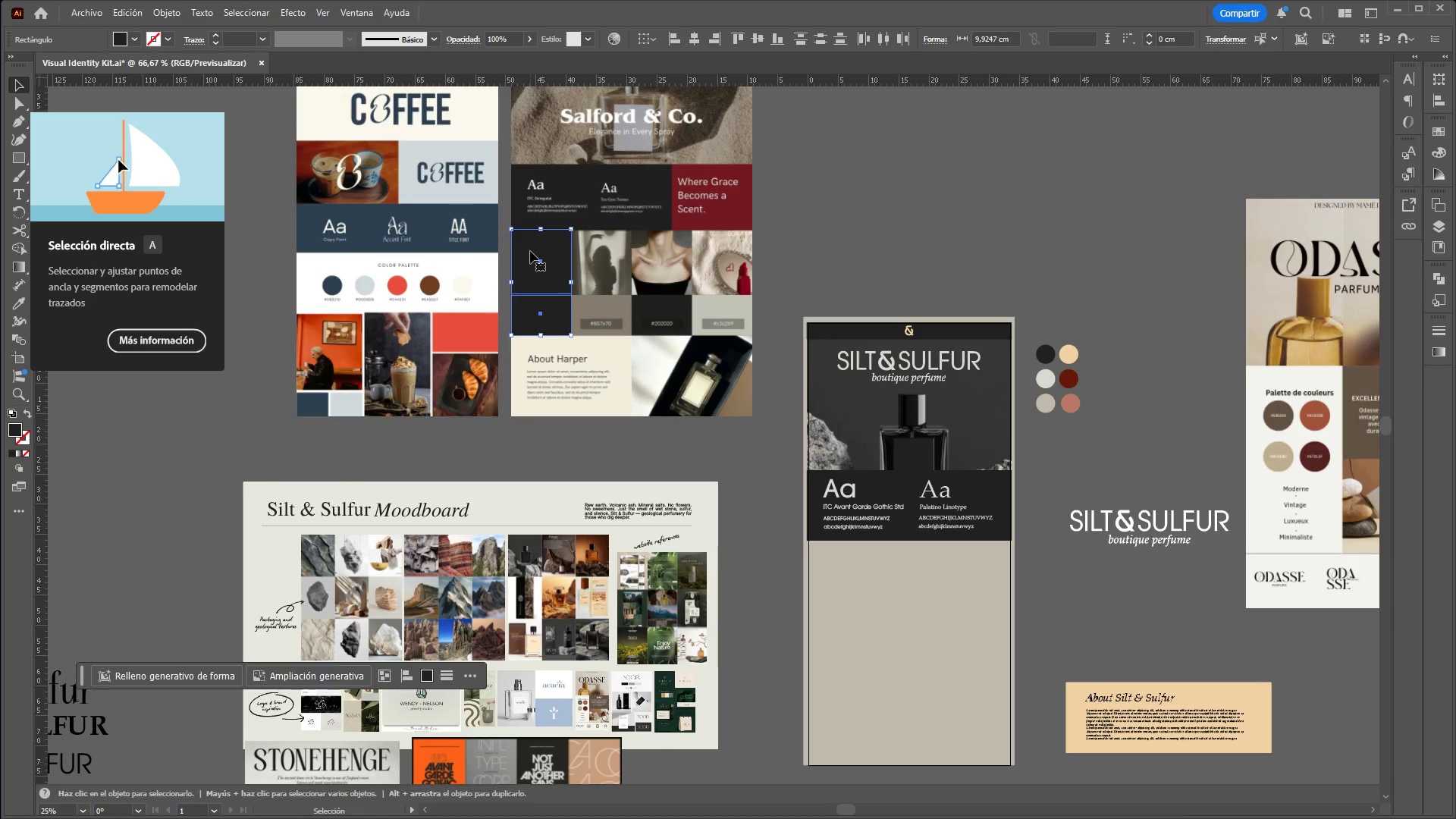 
left_click_drag(start_coordinate=[537, 258], to_coordinate=[905, 621])
 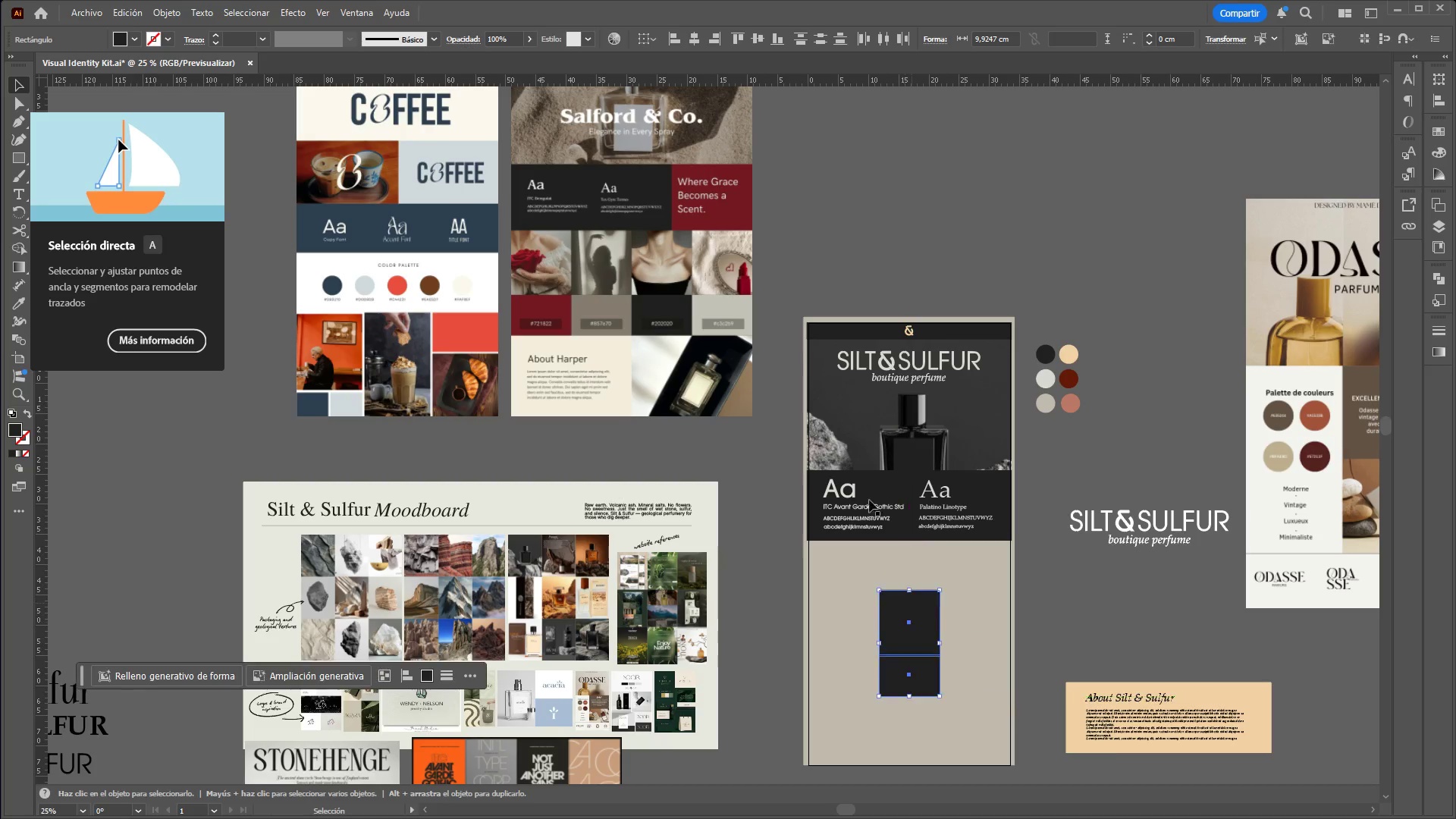 
hold_key(key=ControlLeft, duration=1.52)
hold_key(key=AltLeft, duration=1.47)
scroll: coordinate [774, 337], scroll_direction: down, amount: 1.0
 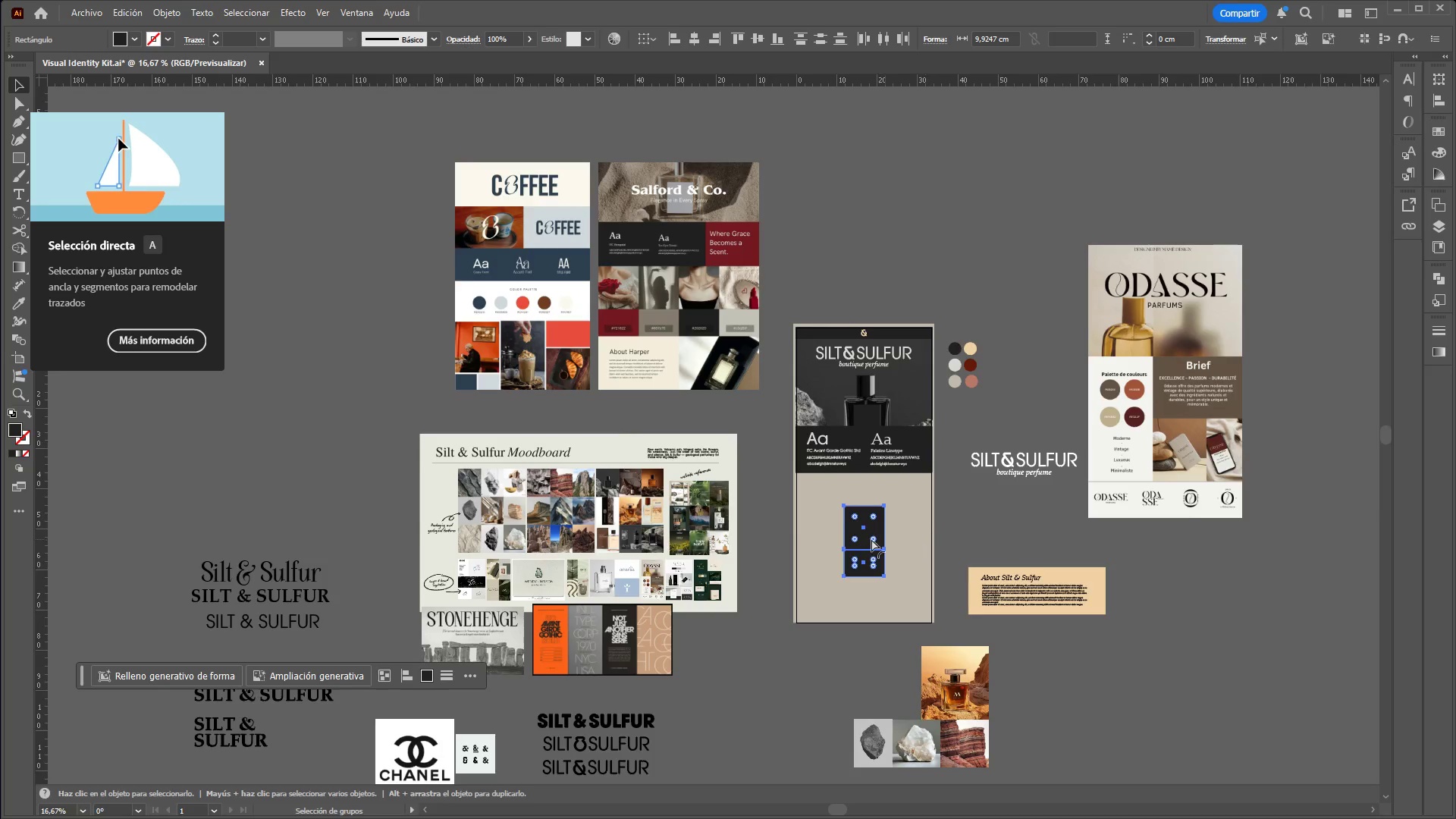 
scroll: coordinate [862, 420], scroll_direction: up, amount: 4.0
 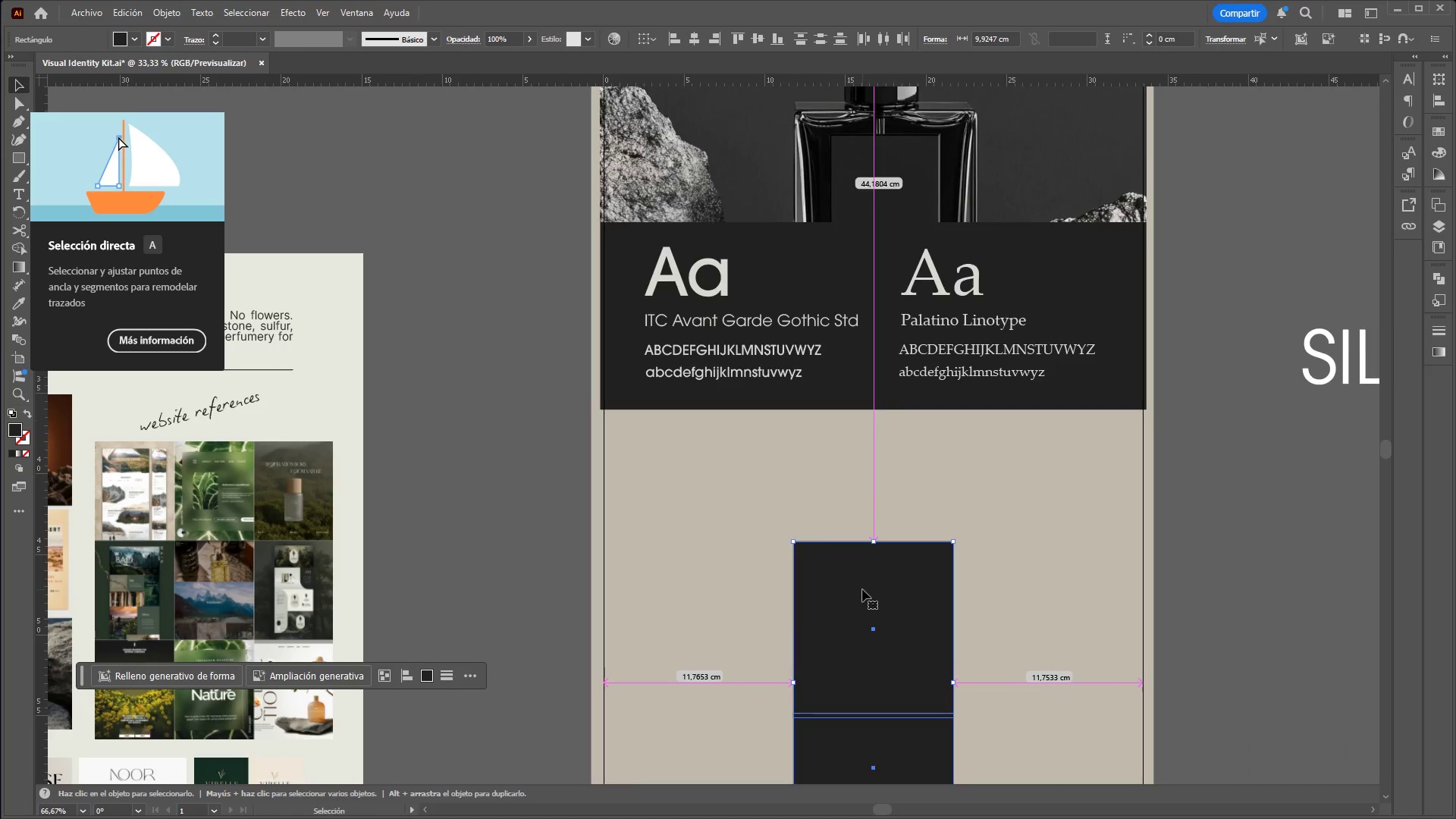 
left_click_drag(start_coordinate=[862, 589], to_coordinate=[675, 457])
 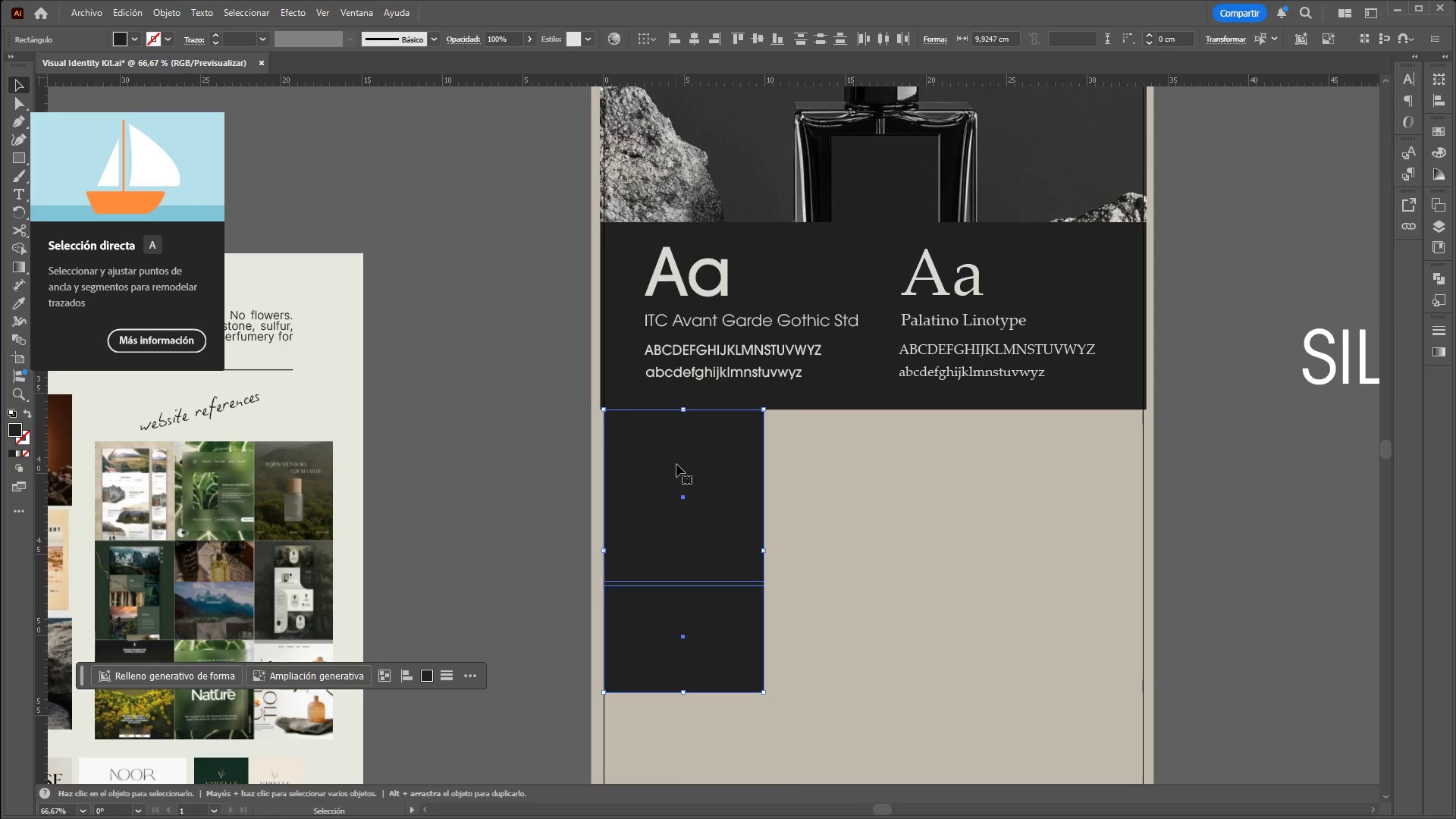 
hold_key(key=ControlLeft, duration=3.34)
hold_key(key=AltLeft, duration=1.5)
scroll: coordinate [698, 494], scroll_direction: down, amount: 3.0
 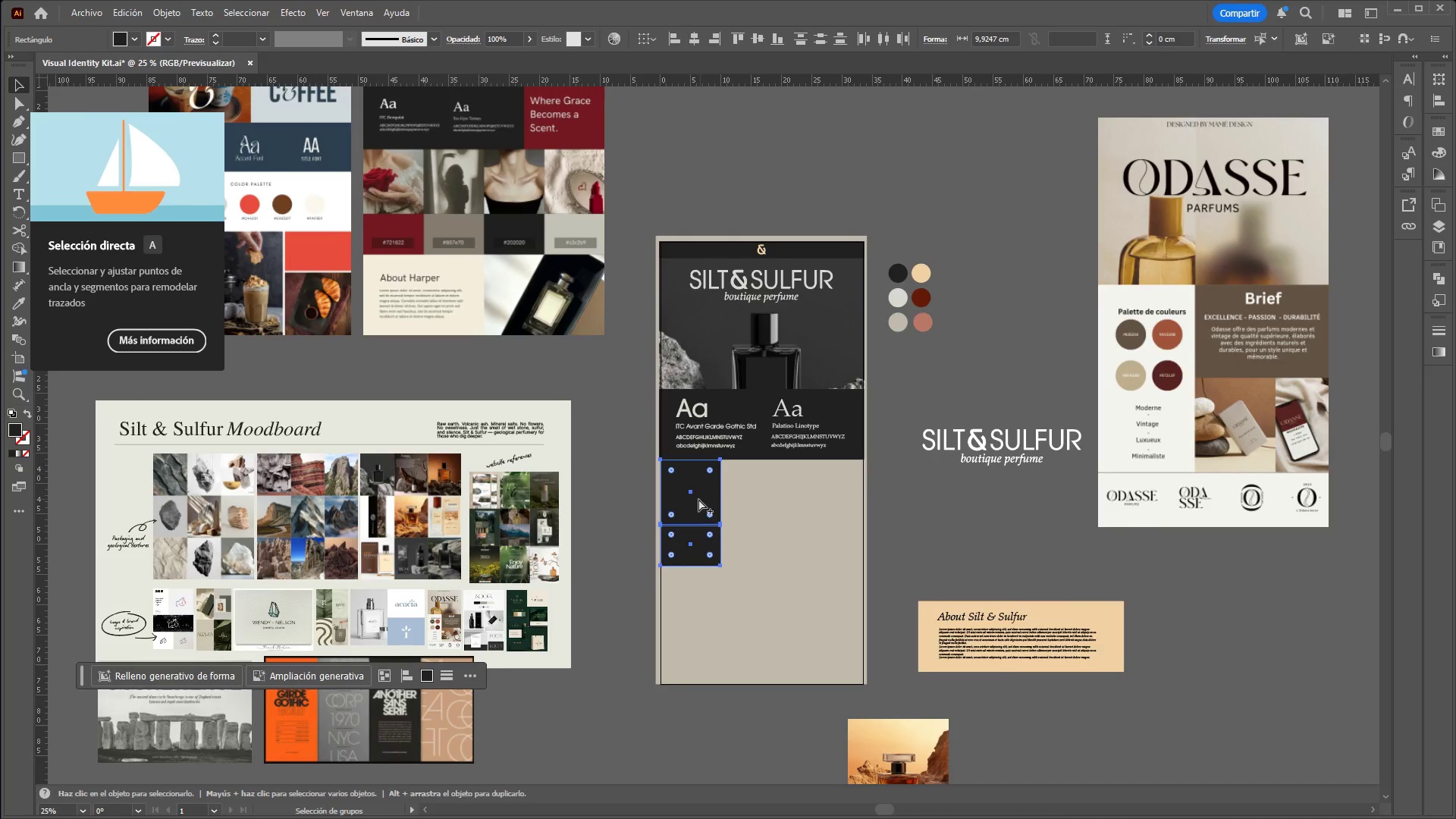 
hold_key(key=AltLeft, duration=1.52)
 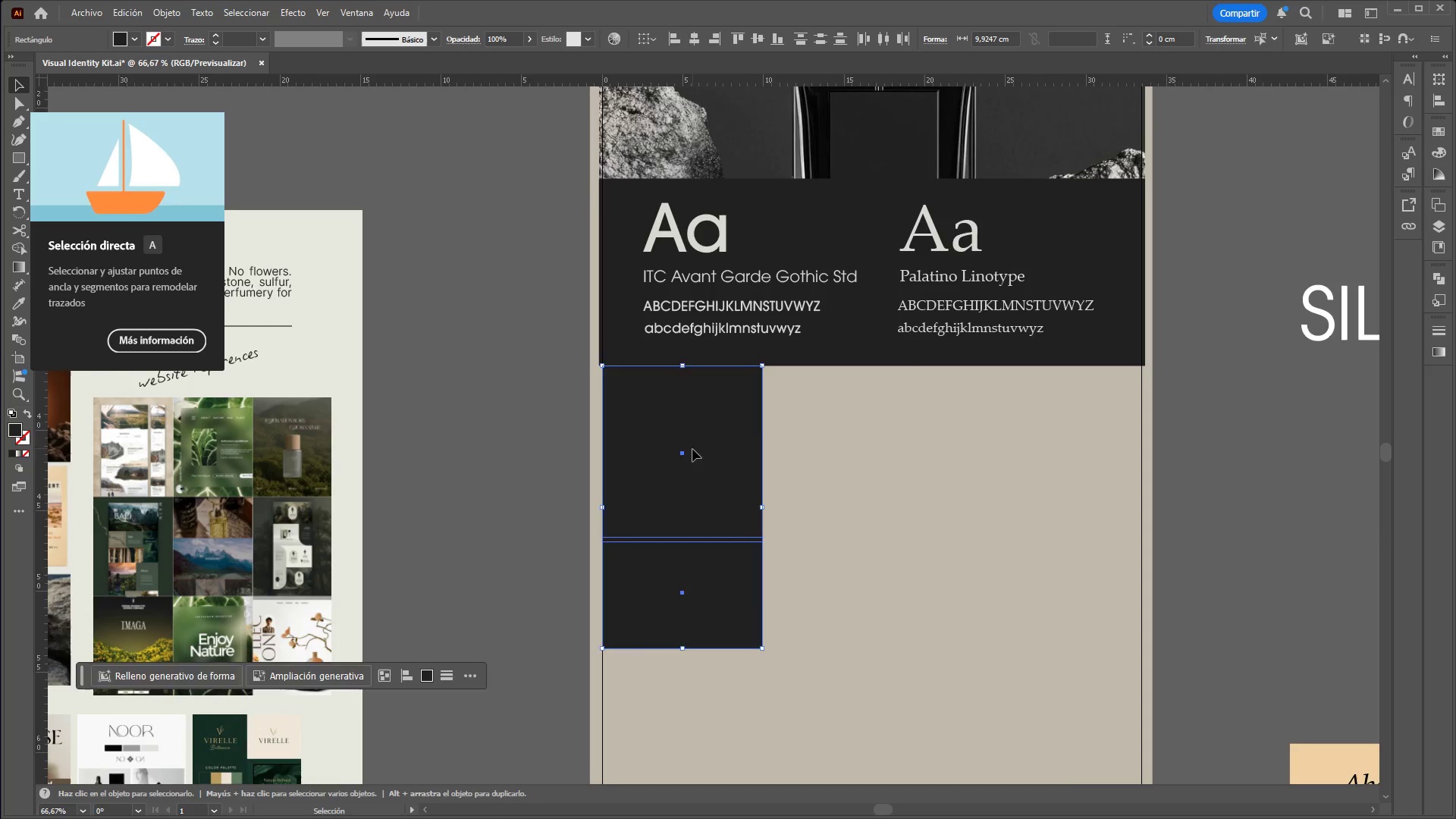 
scroll: coordinate [698, 499], scroll_direction: none, amount: 0.0
 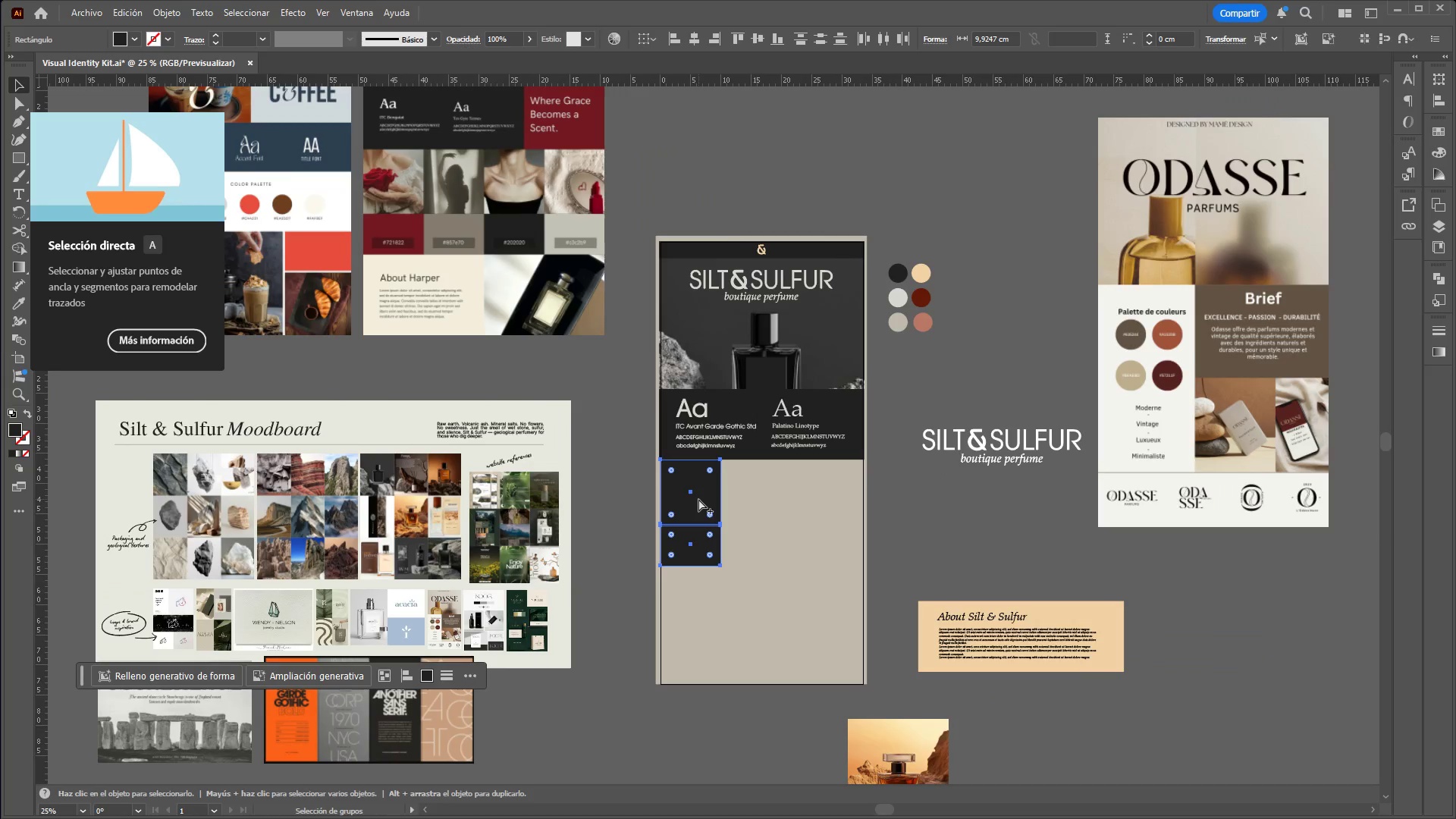 
hold_key(key=AltLeft, duration=0.33)
scroll: coordinate [695, 516], scroll_direction: up, amount: 3.0
 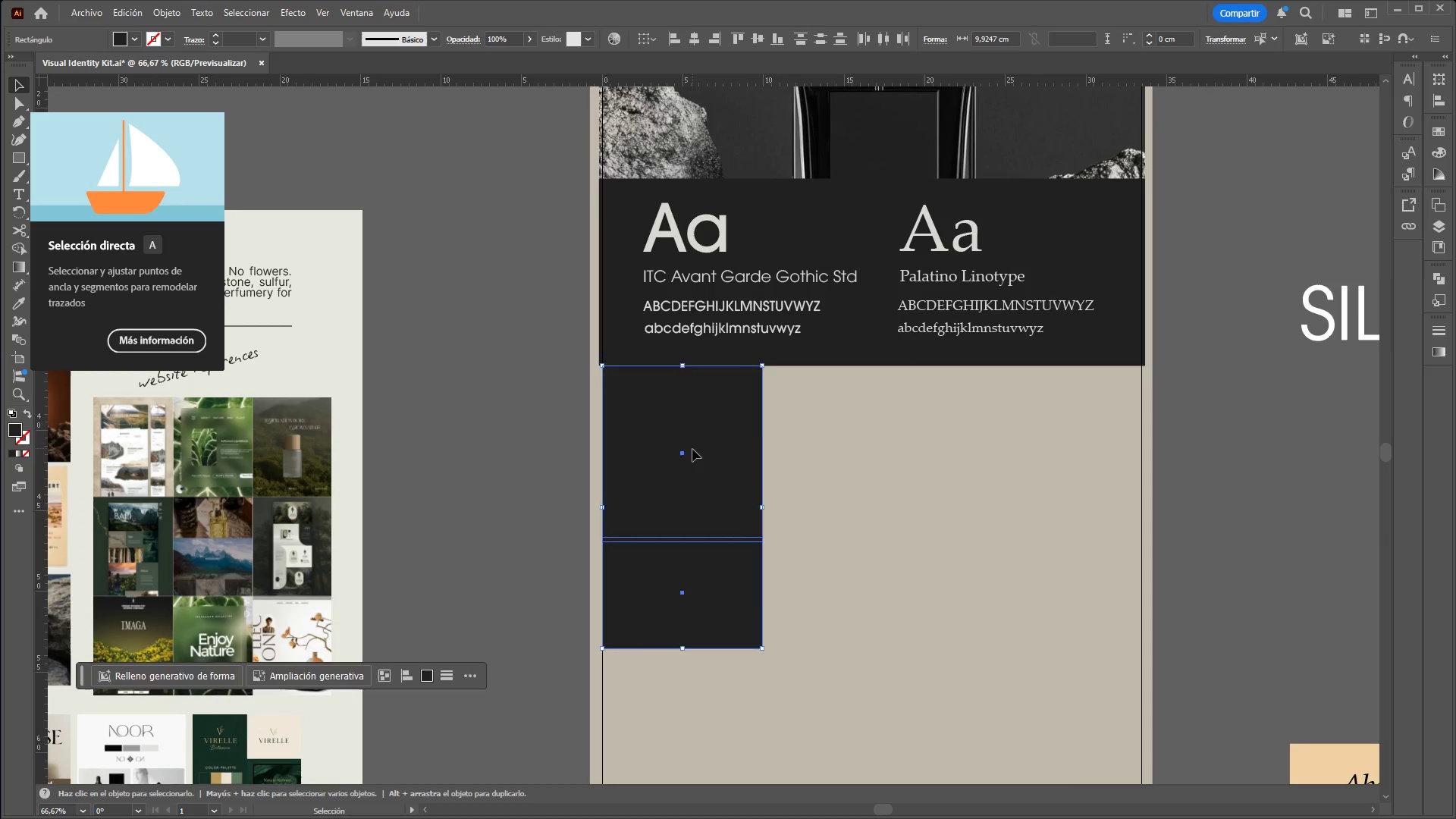 
left_click_drag(start_coordinate=[692, 448], to_coordinate=[689, 447])
 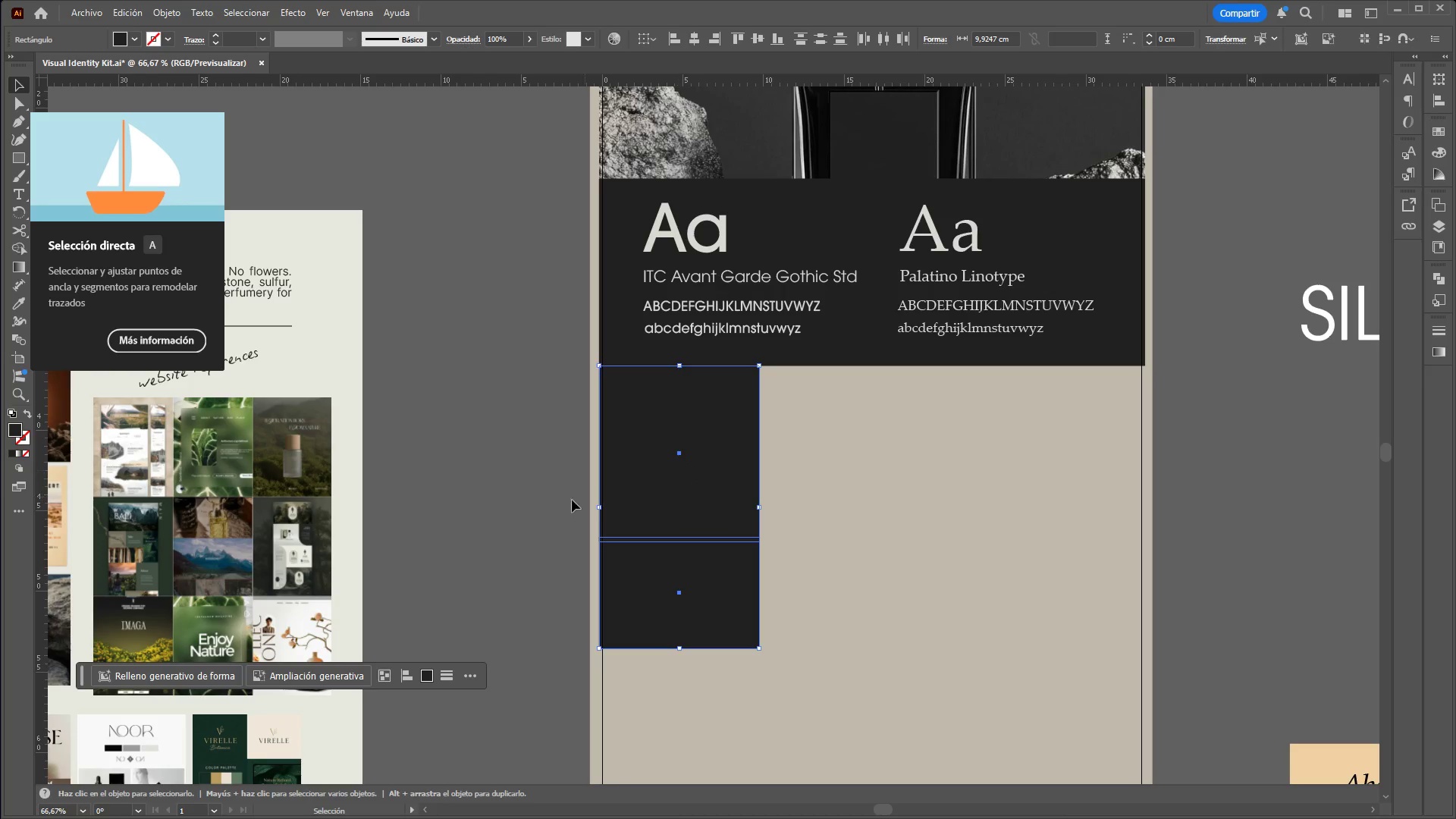 
left_click([550, 507])
 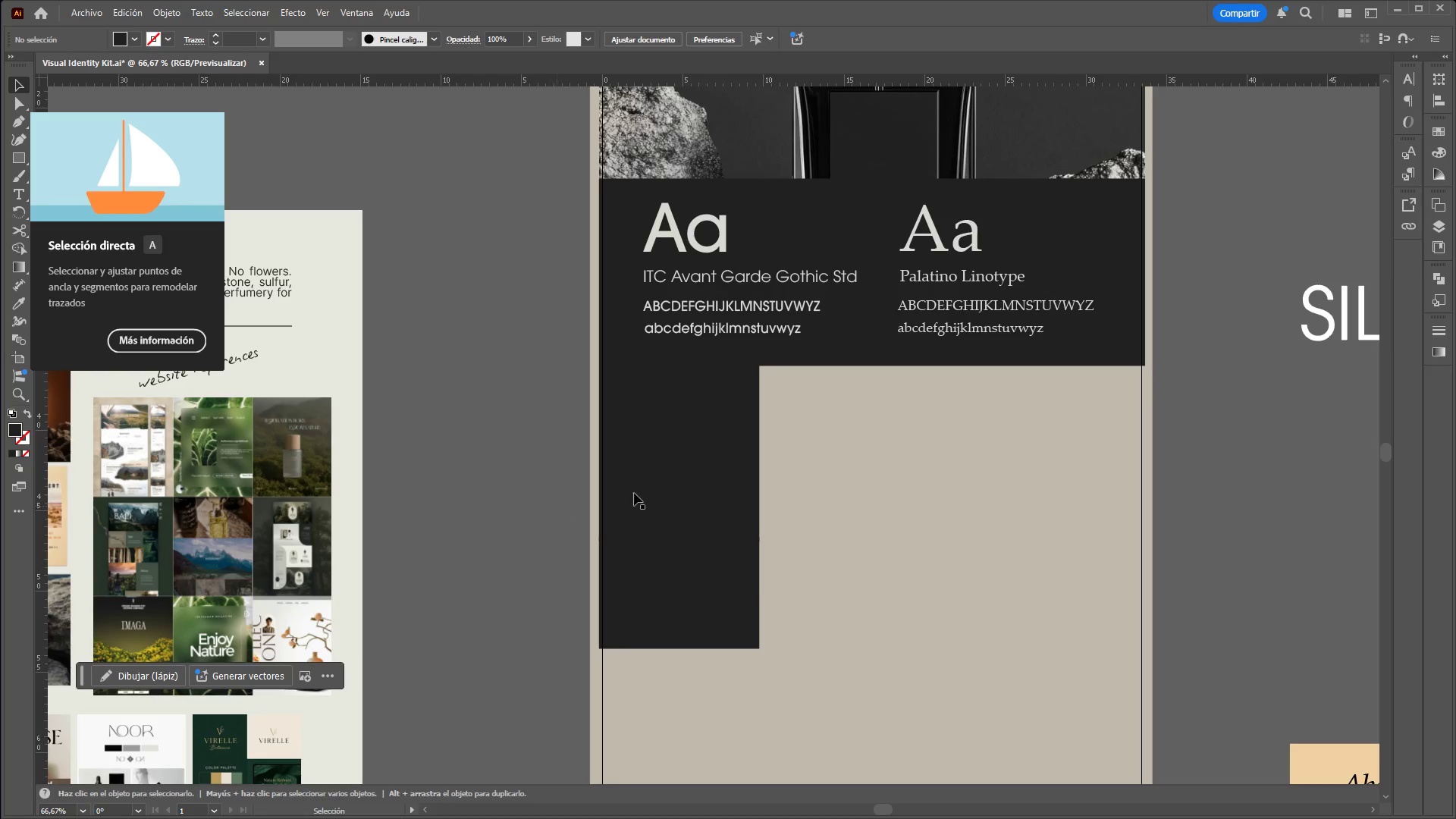 
hold_key(key=ControlLeft, duration=1.31)
hold_key(key=AltLeft, duration=1.25)
scroll: coordinate [811, 444], scroll_direction: down, amount: 4.0
 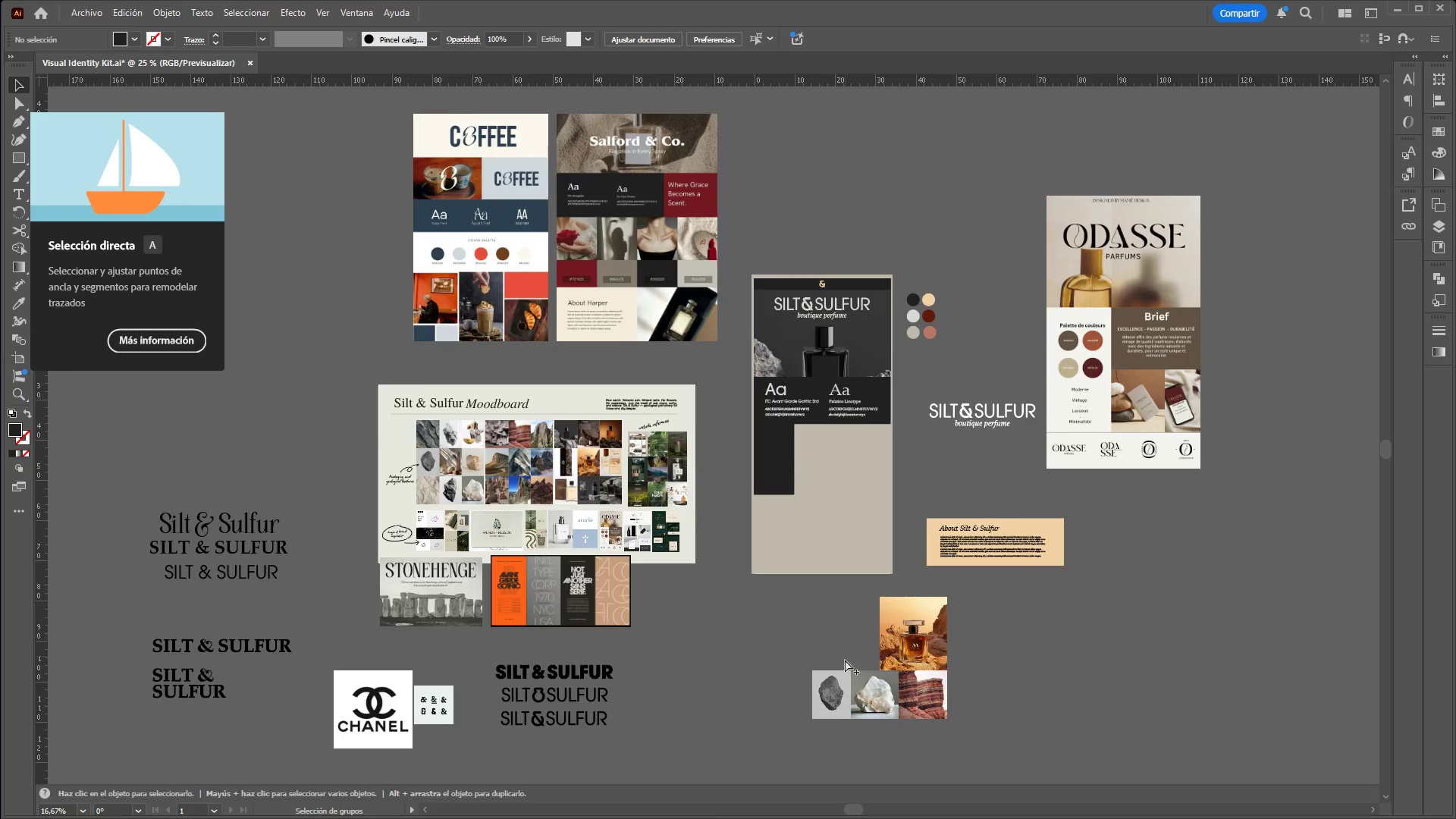 
hold_key(key=ControlLeft, duration=6.11)
hold_key(key=AltLeft, duration=1.51)
scroll: coordinate [807, 745], scroll_direction: none, amount: 0.0
 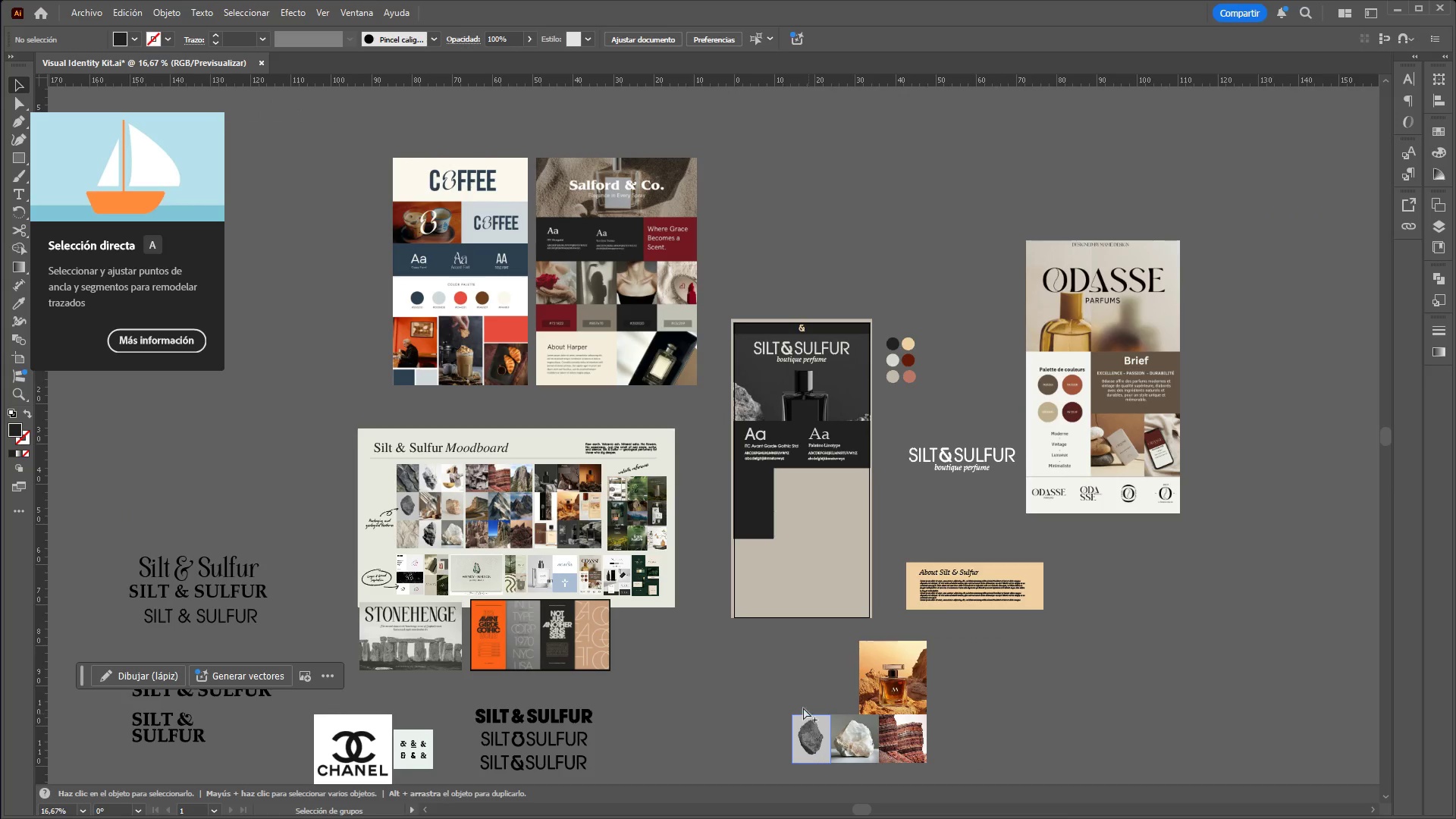 
hold_key(key=AltLeft, duration=1.5)
scroll: coordinate [806, 511], scroll_direction: down, amount: 1.0
 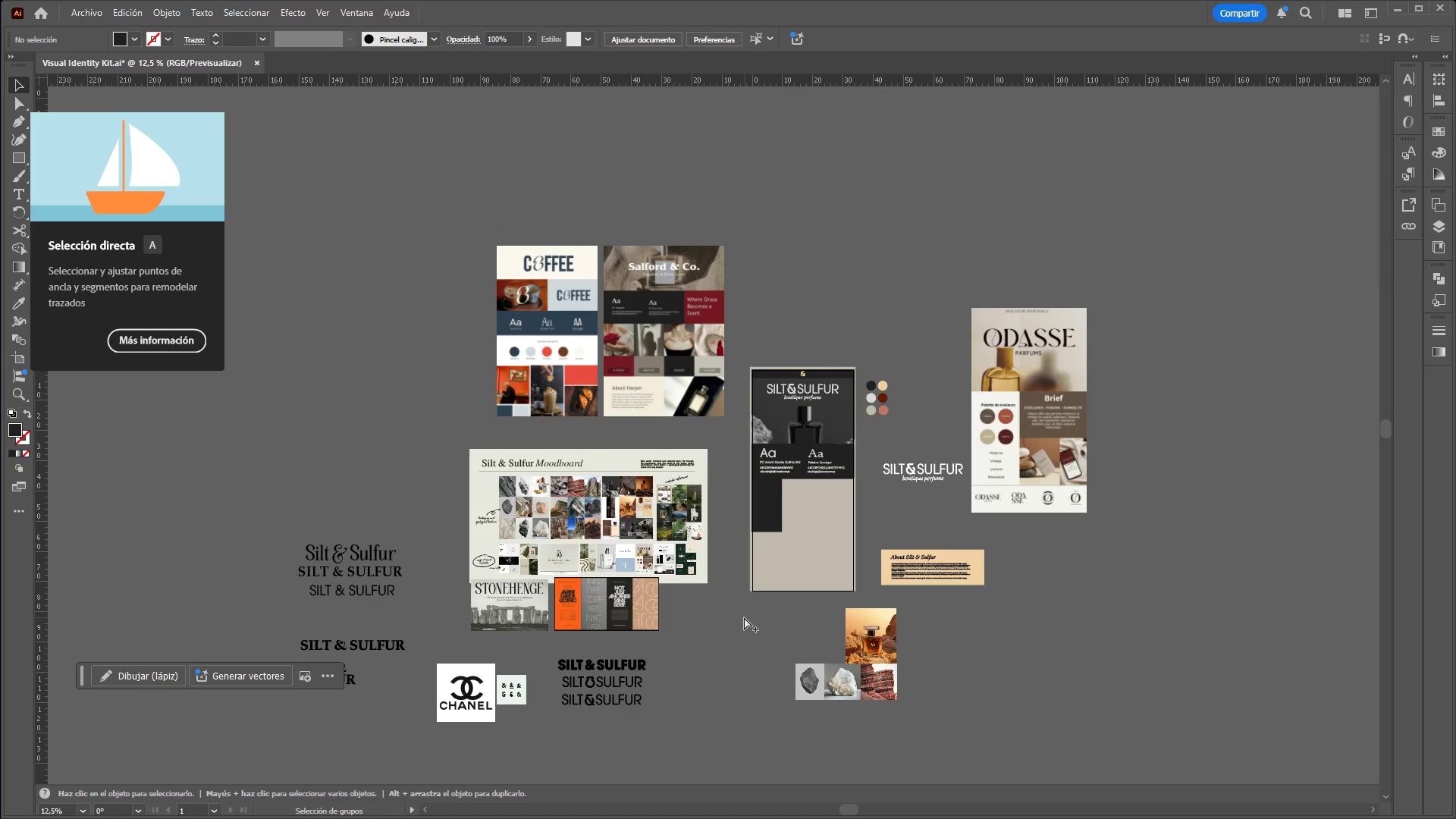 
hold_key(key=AltLeft, duration=1.52)
 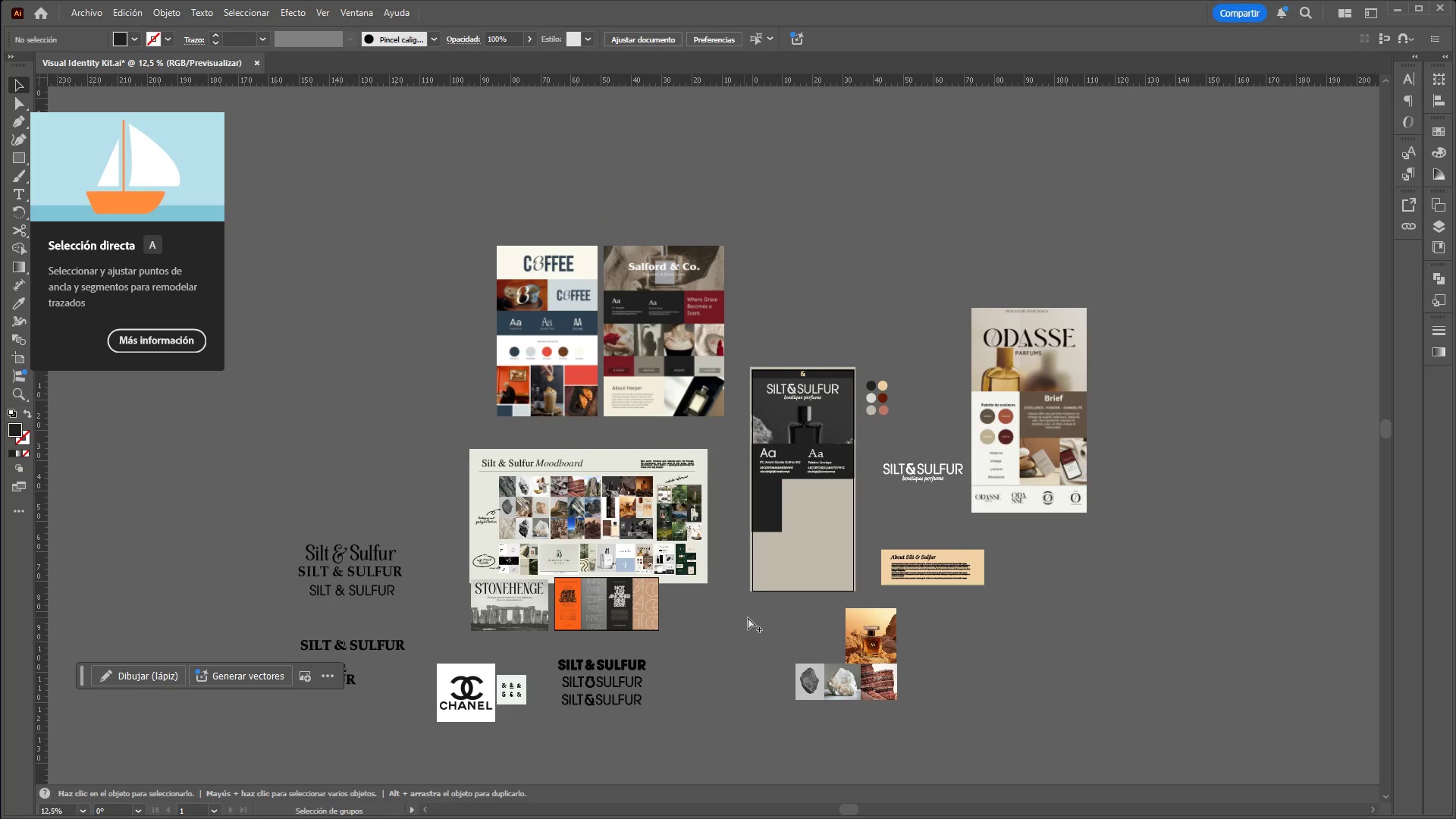 
hold_key(key=AltLeft, duration=1.52)
scroll: coordinate [812, 603], scroll_direction: up, amount: 2.0
 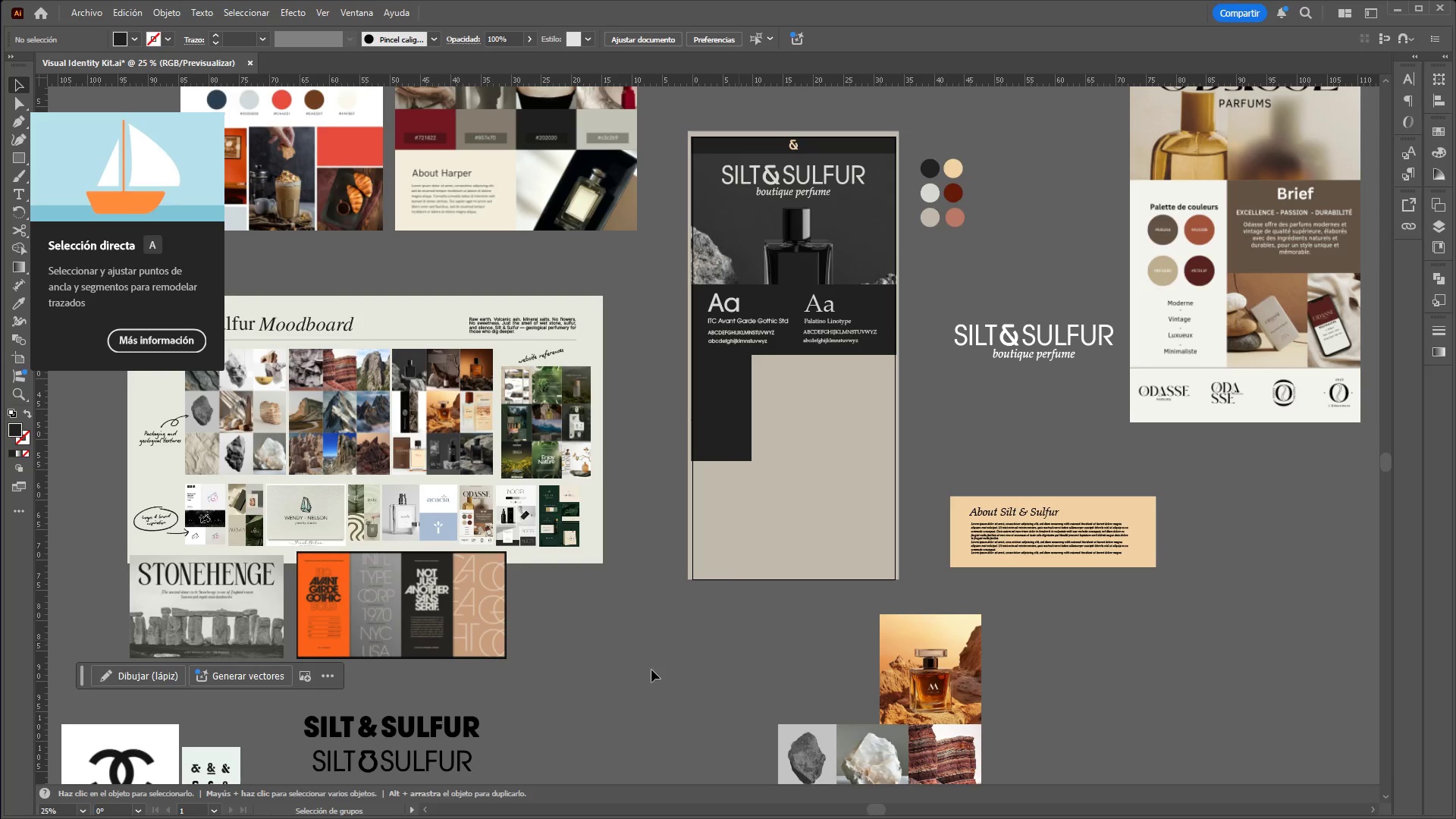 
key(Meta+MetaLeft)
 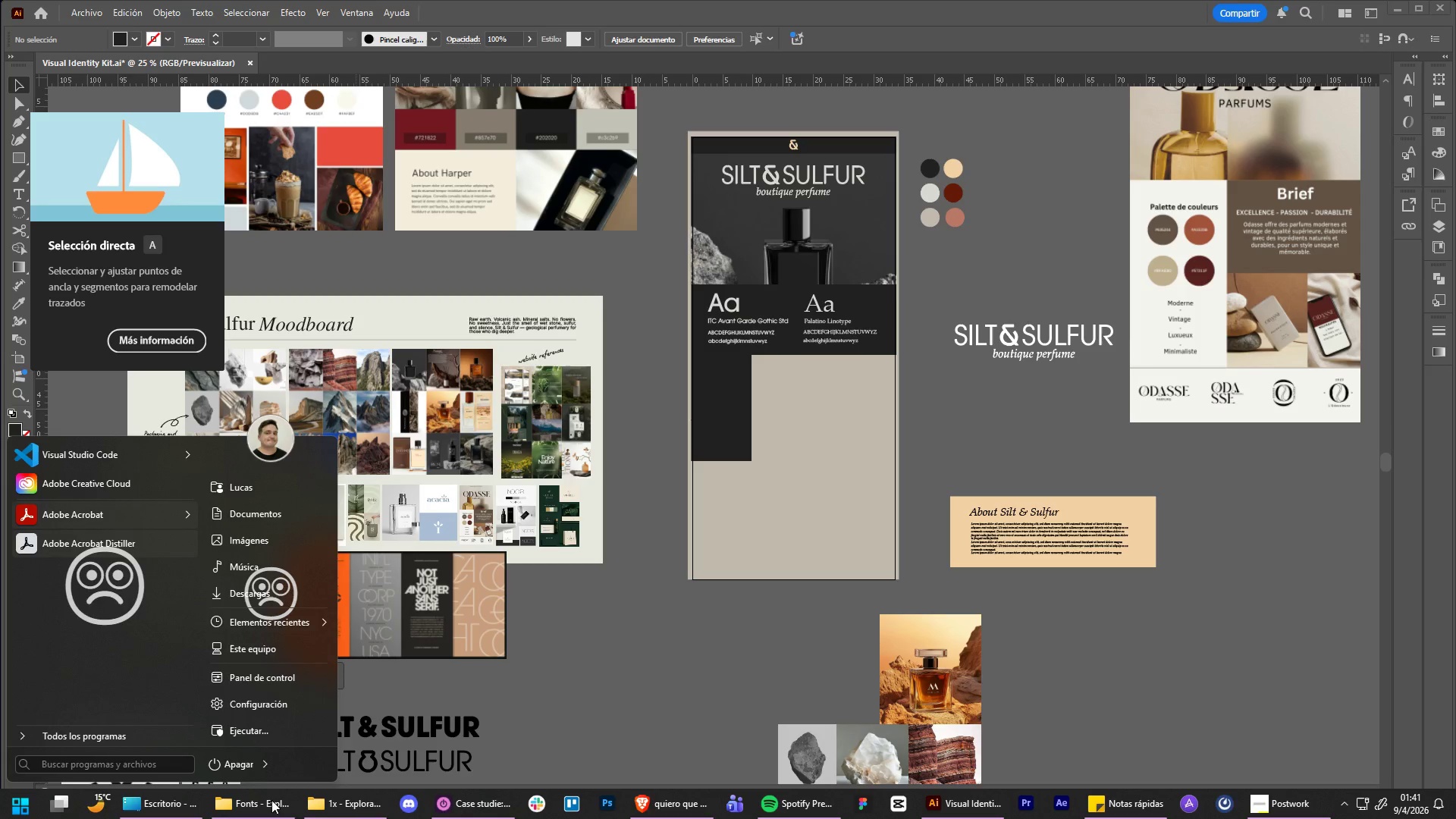 
left_click([255, 809])
 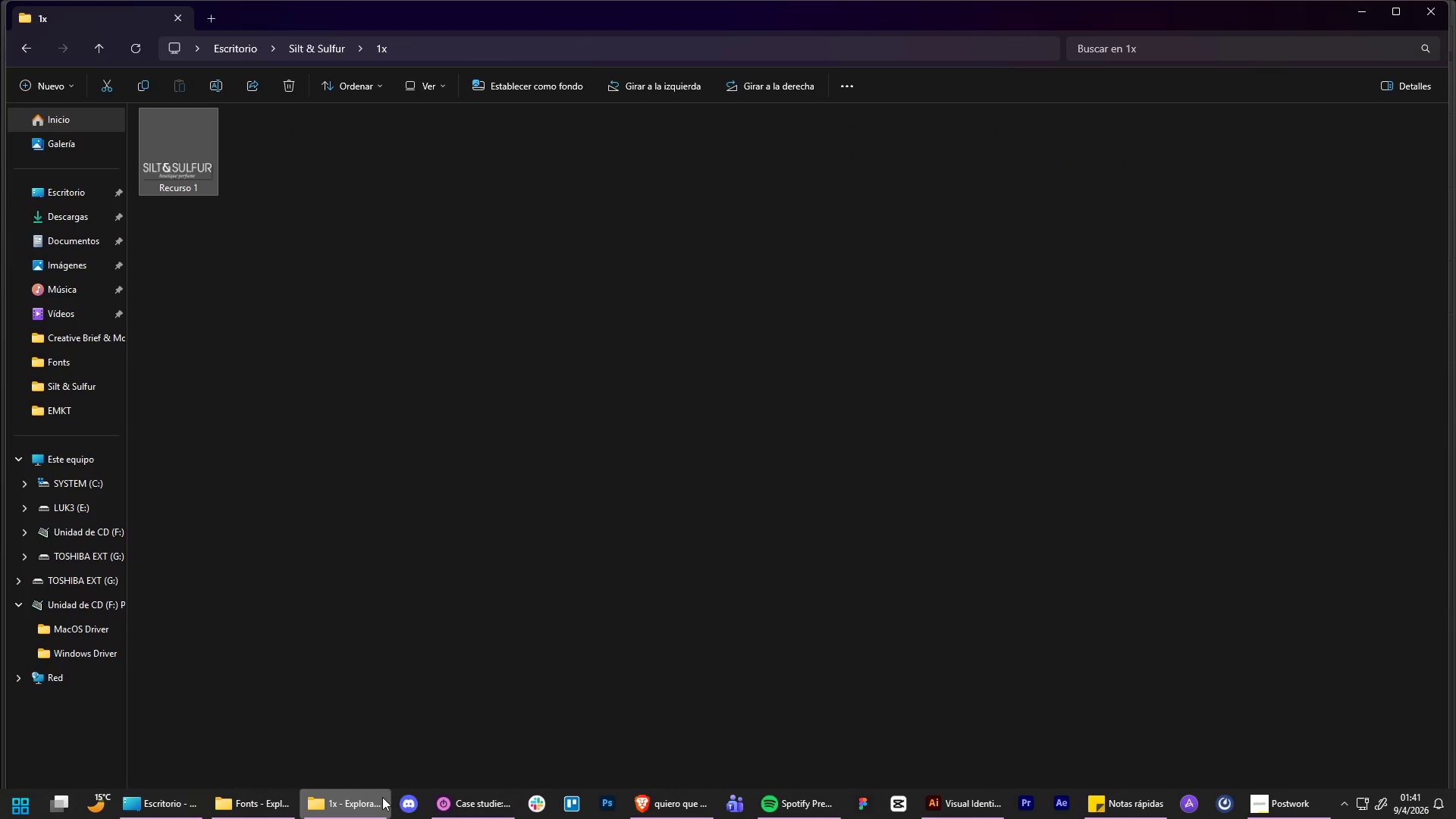 
scroll: coordinate [565, 222], scroll_direction: up, amount: 1.0
 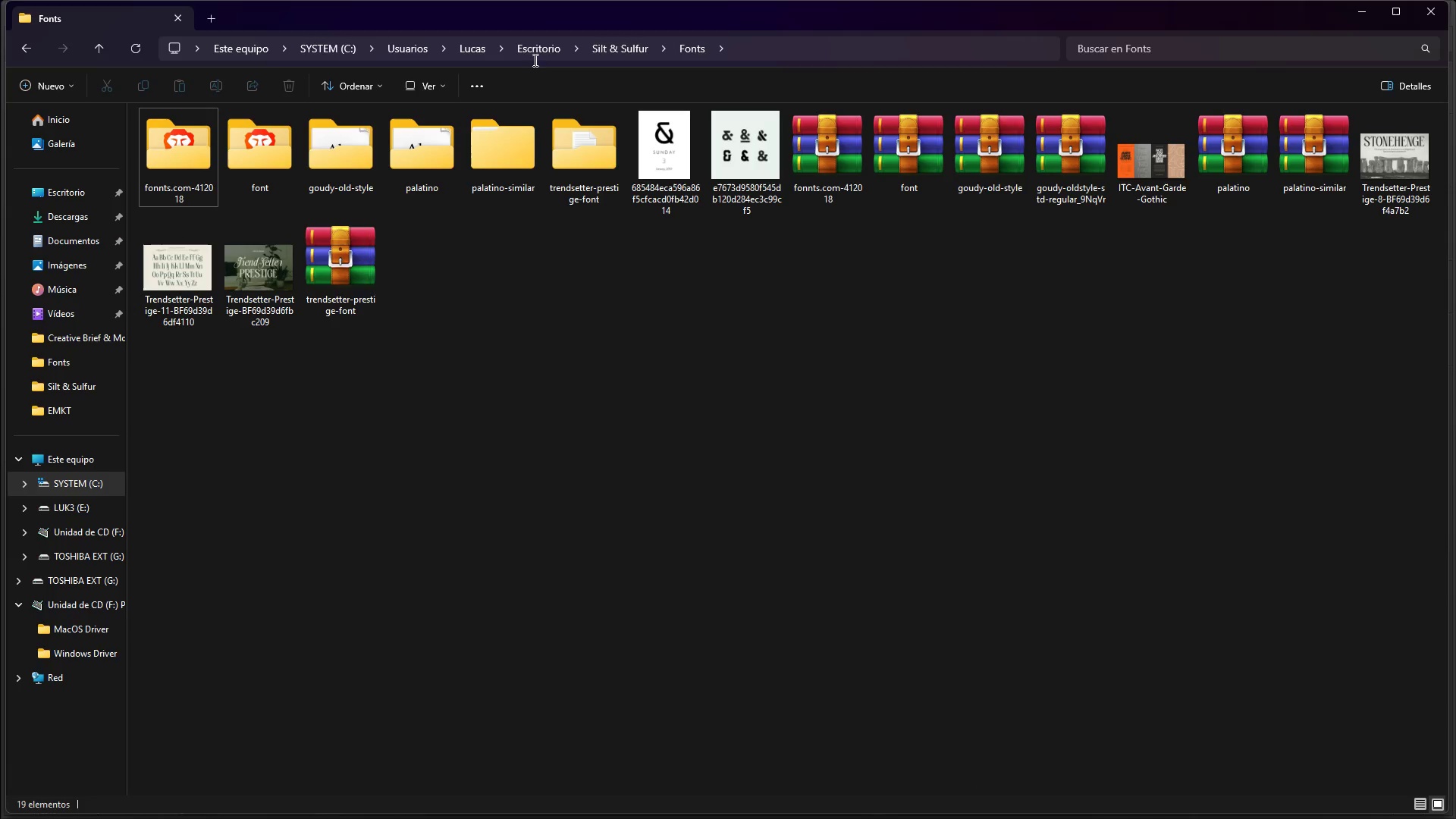 
left_click([618, 49])
 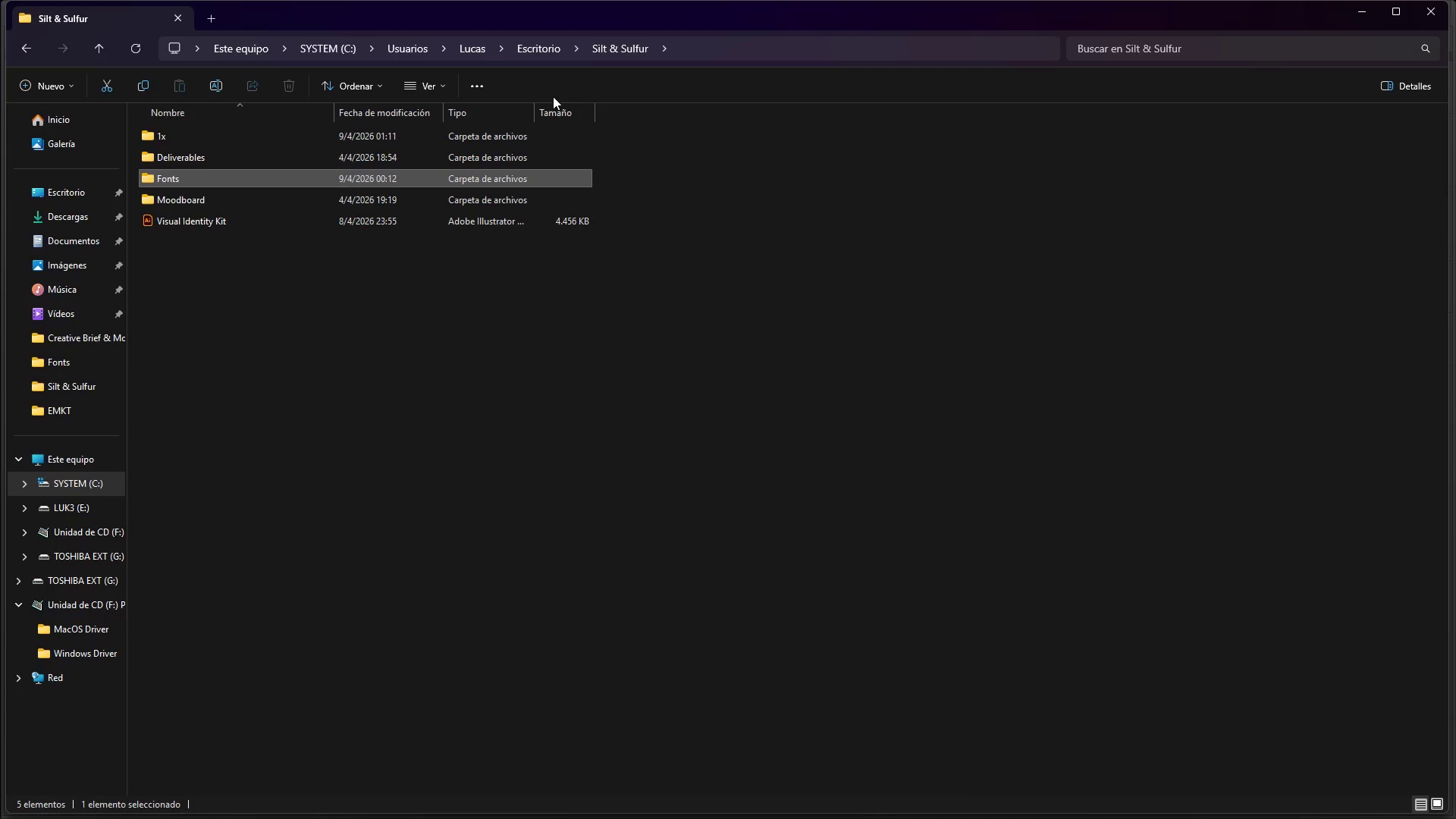 
left_click_drag(start_coordinate=[335, 287], to_coordinate=[334, 270])
 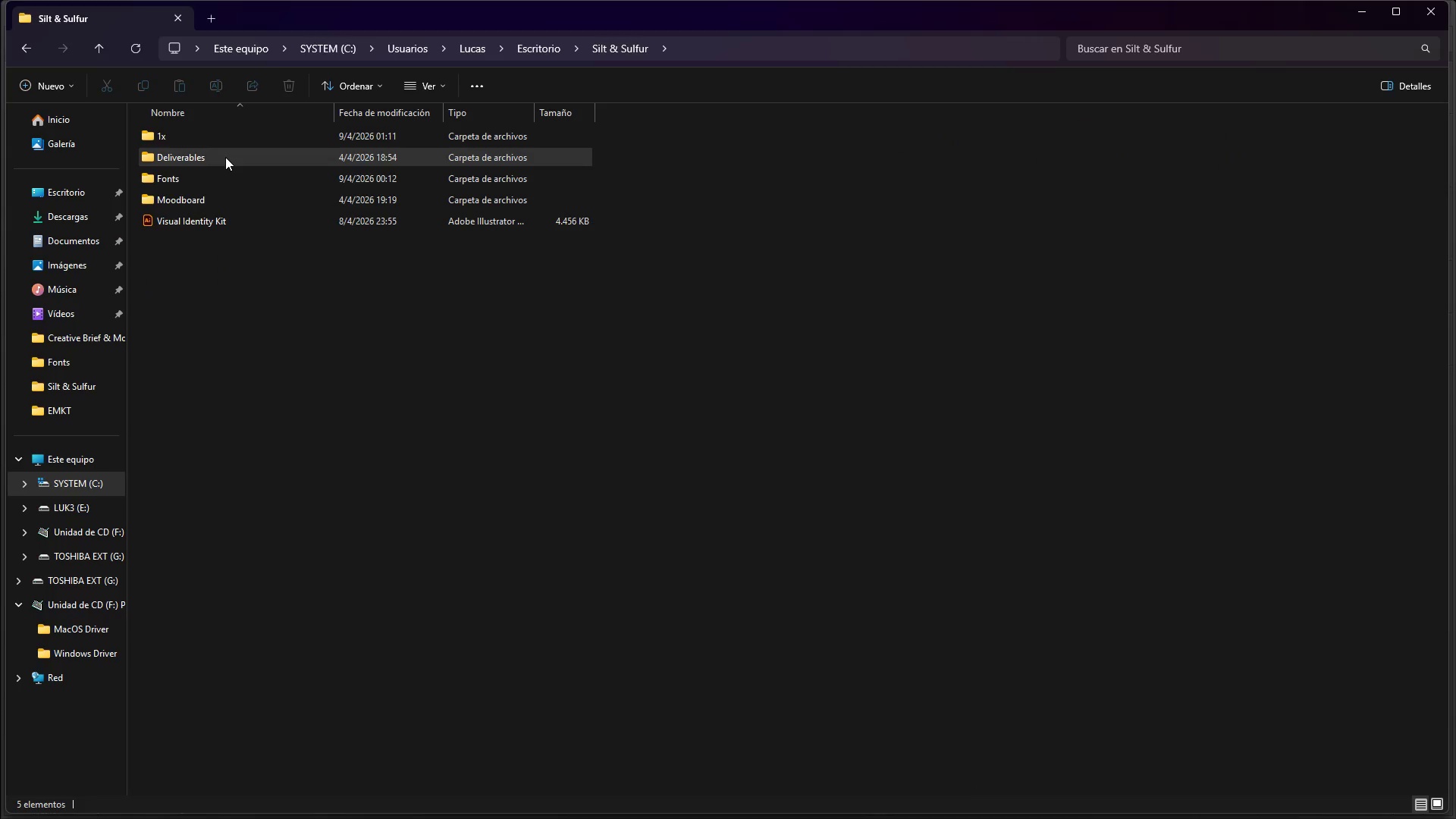 
left_click([225, 156])
 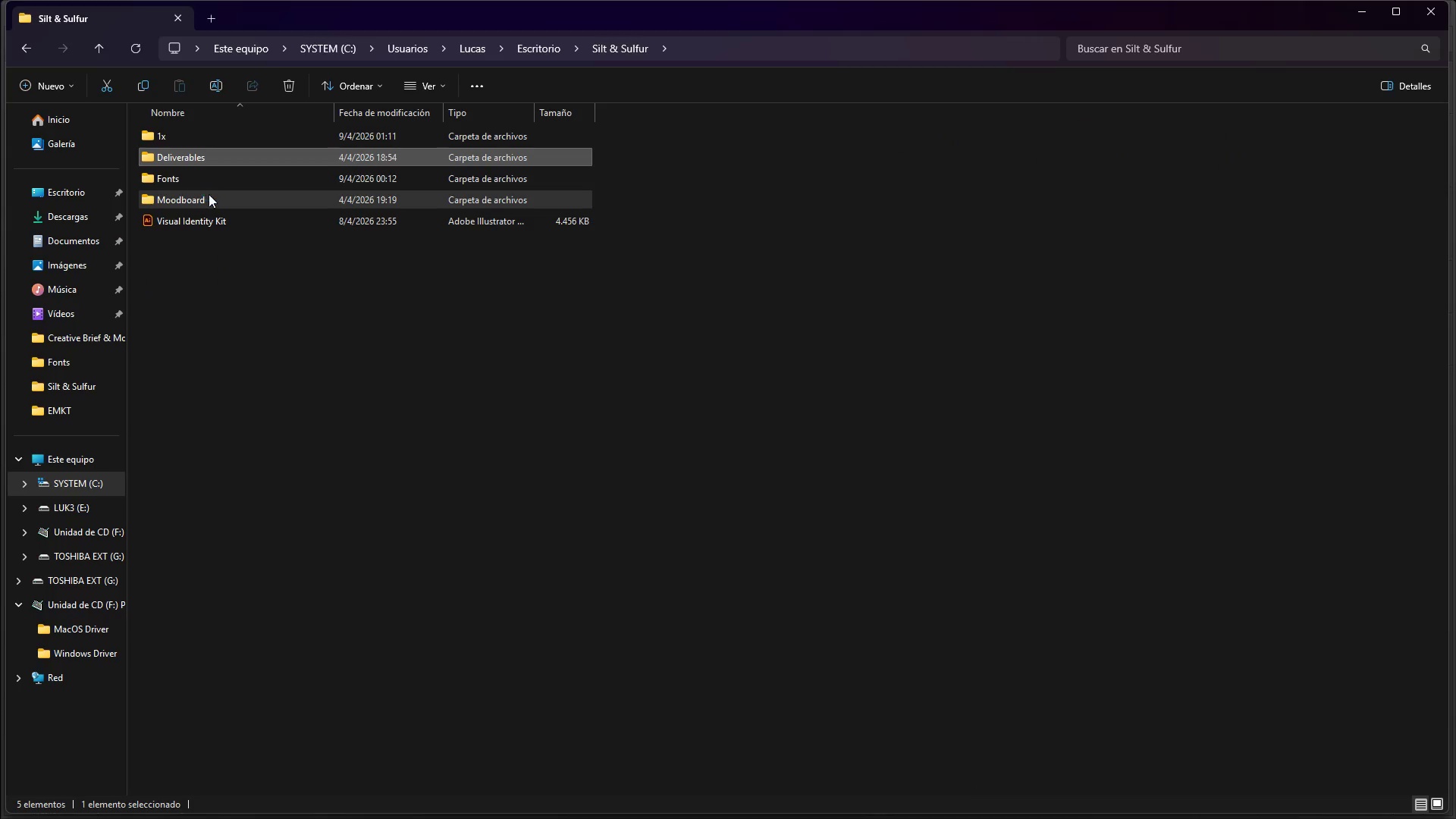 
double_click([209, 194])
 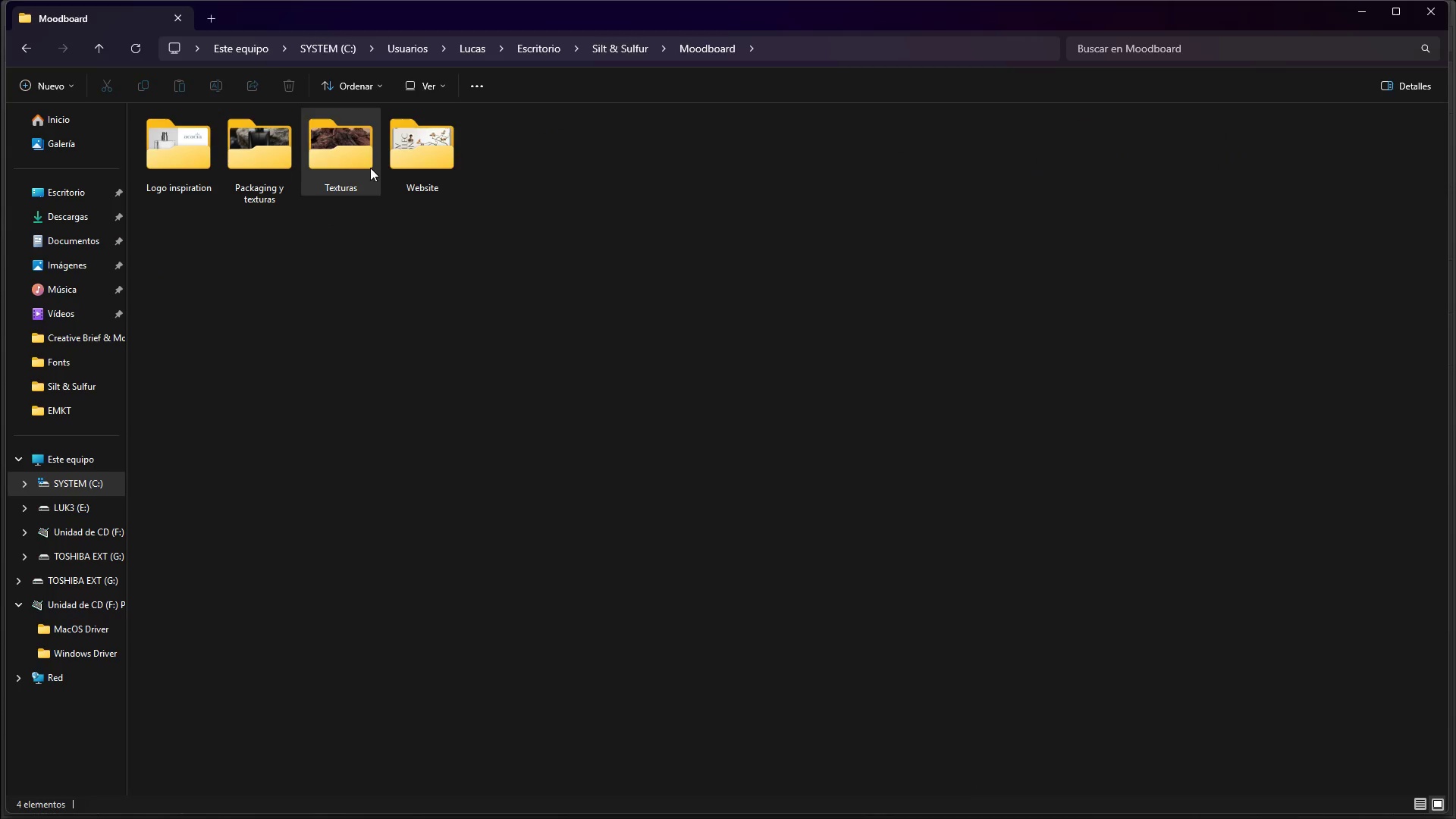 
double_click([361, 167])
 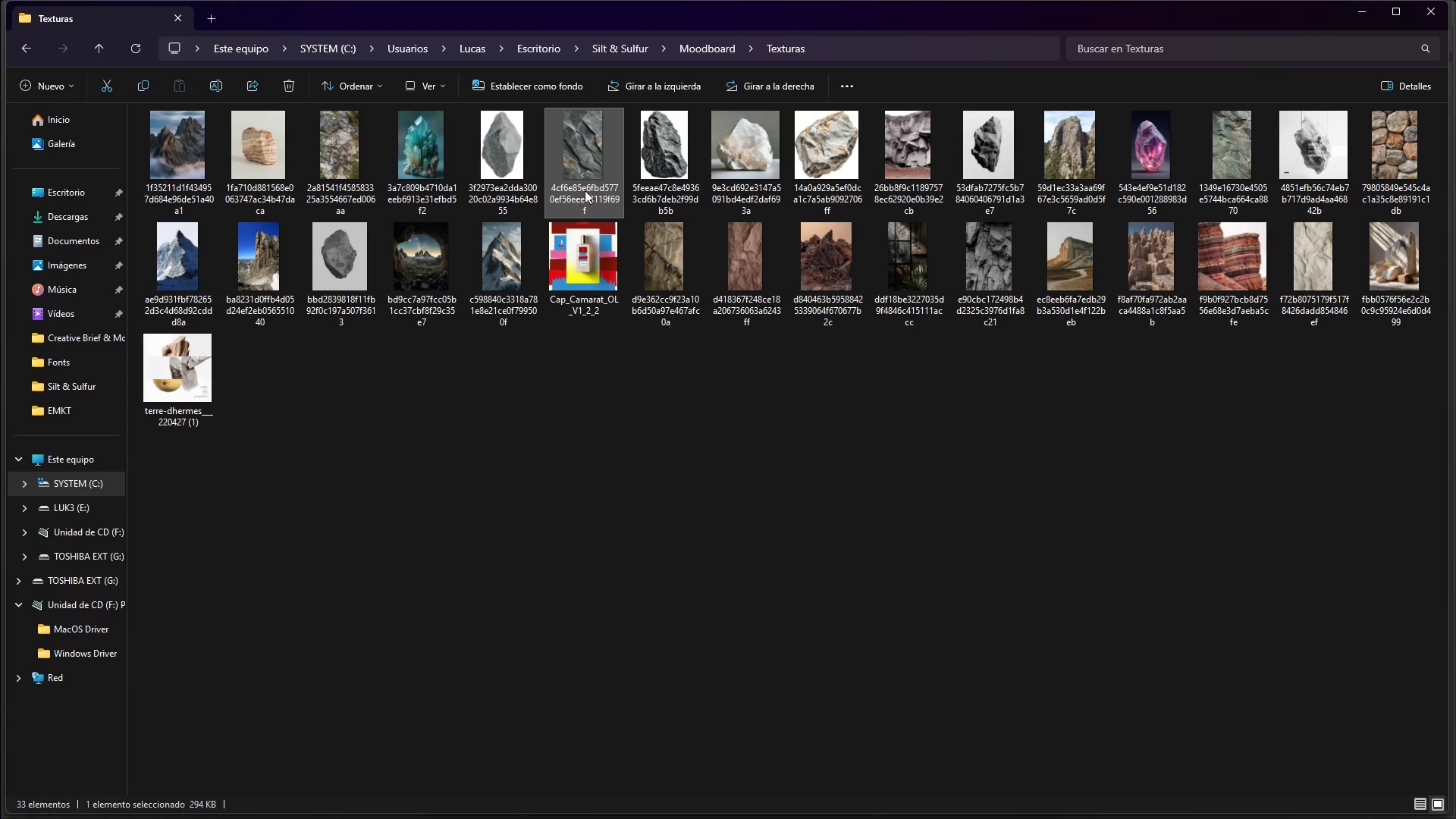 
left_click_drag(start_coordinate=[594, 148], to_coordinate=[698, 642])
 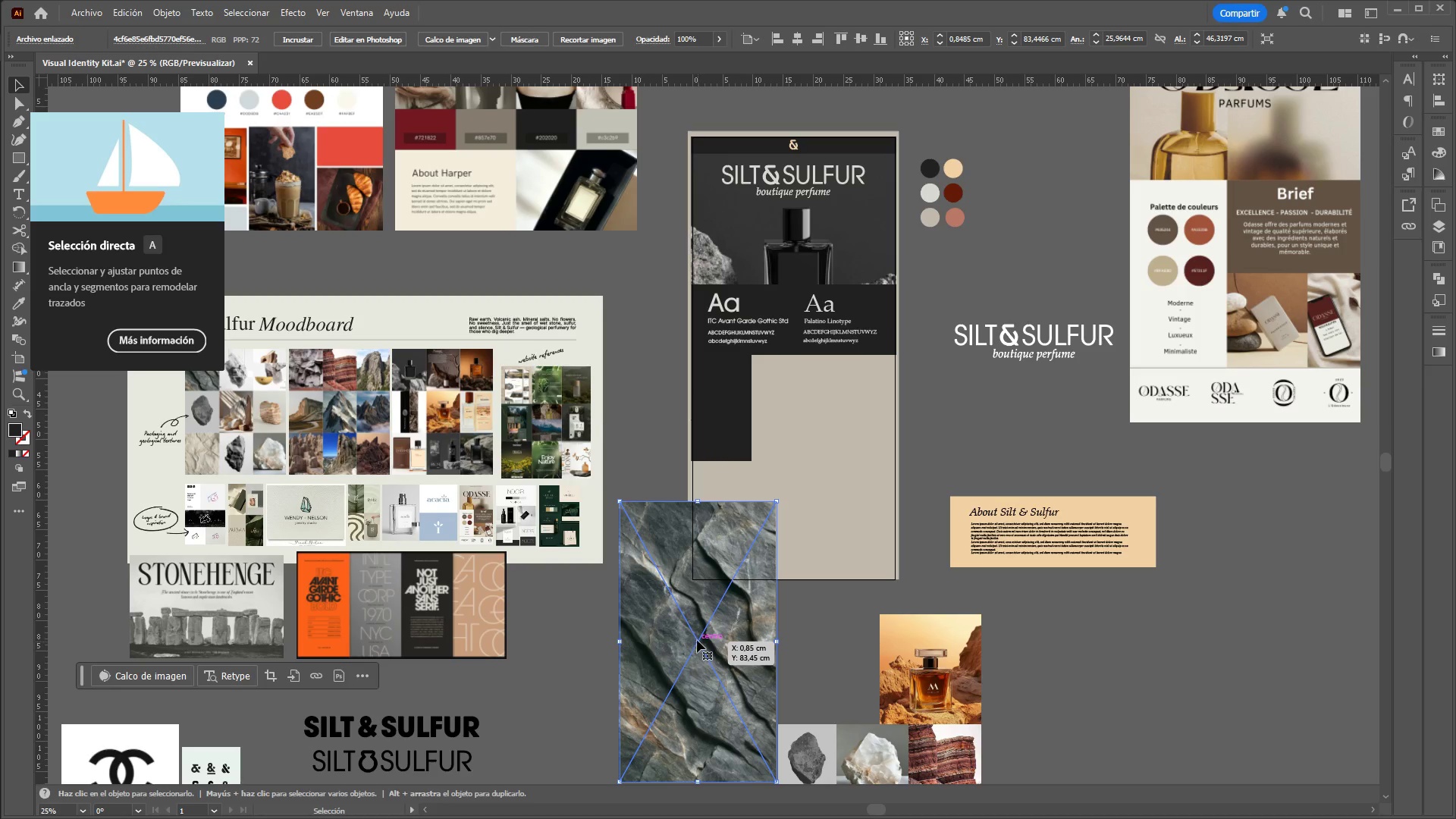 
scroll: coordinate [697, 629], scroll_direction: up, amount: 3.0
 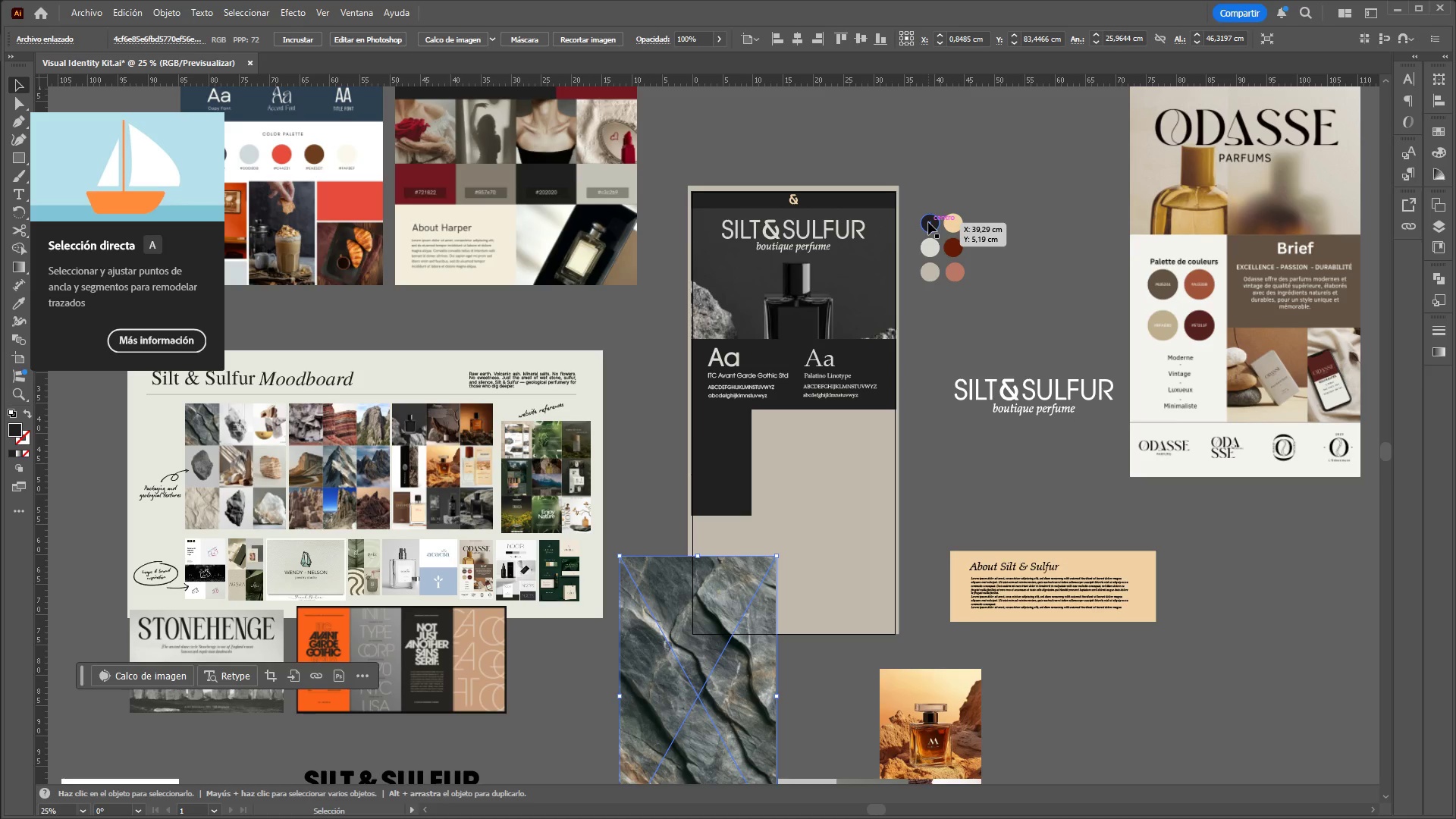 
left_click([928, 222])
 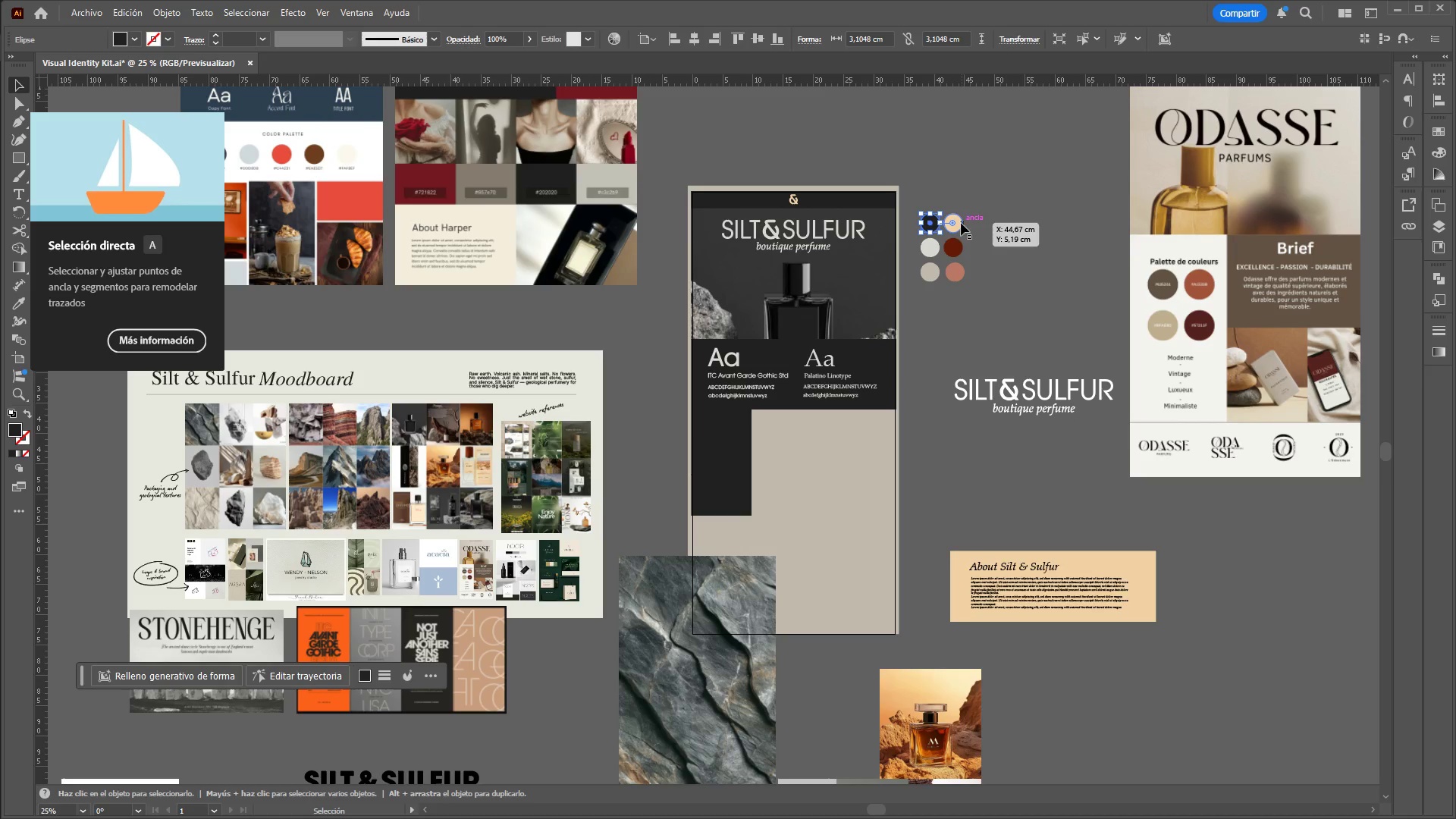 
left_click([956, 224])
 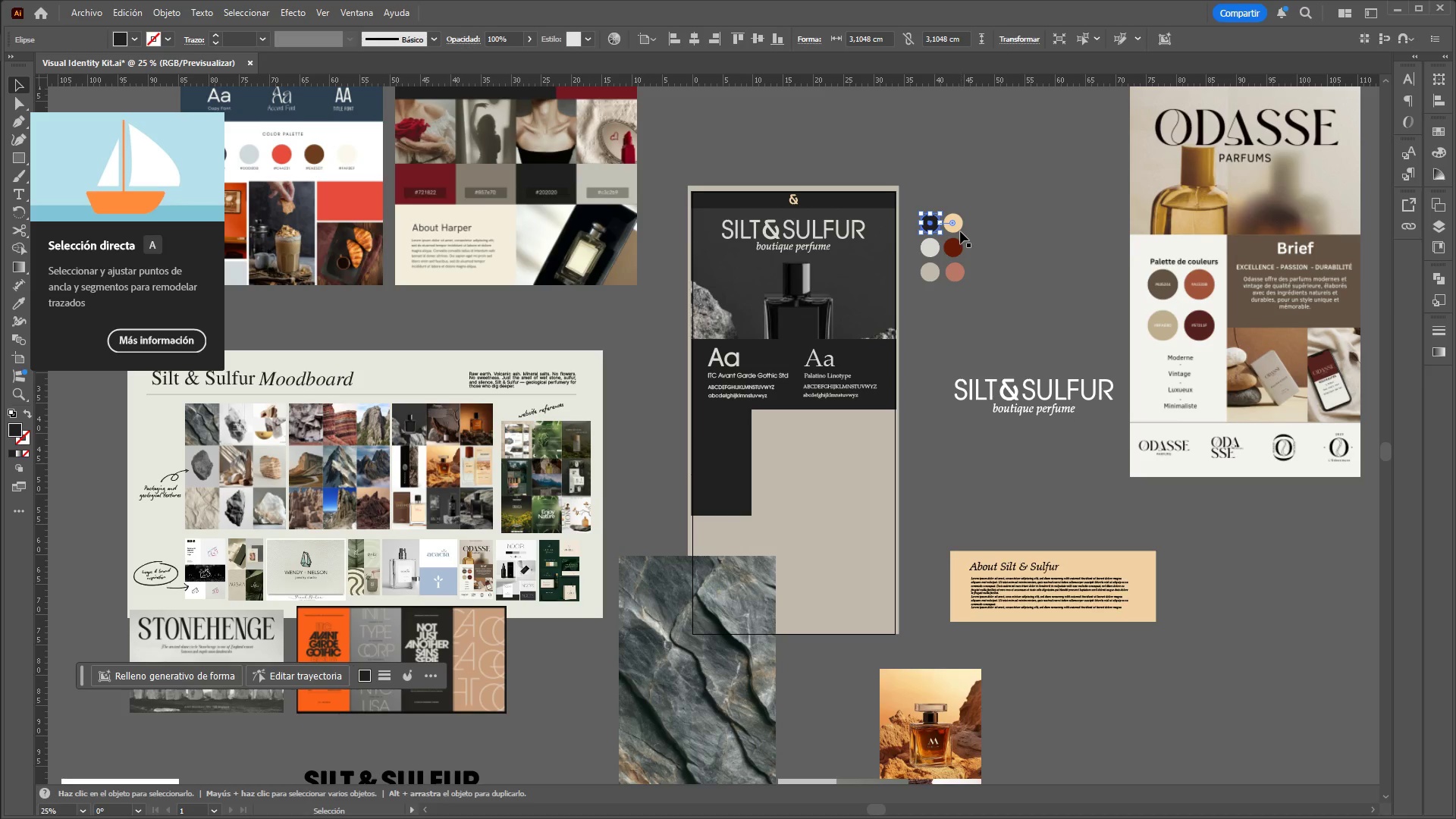 
left_click([959, 231])
 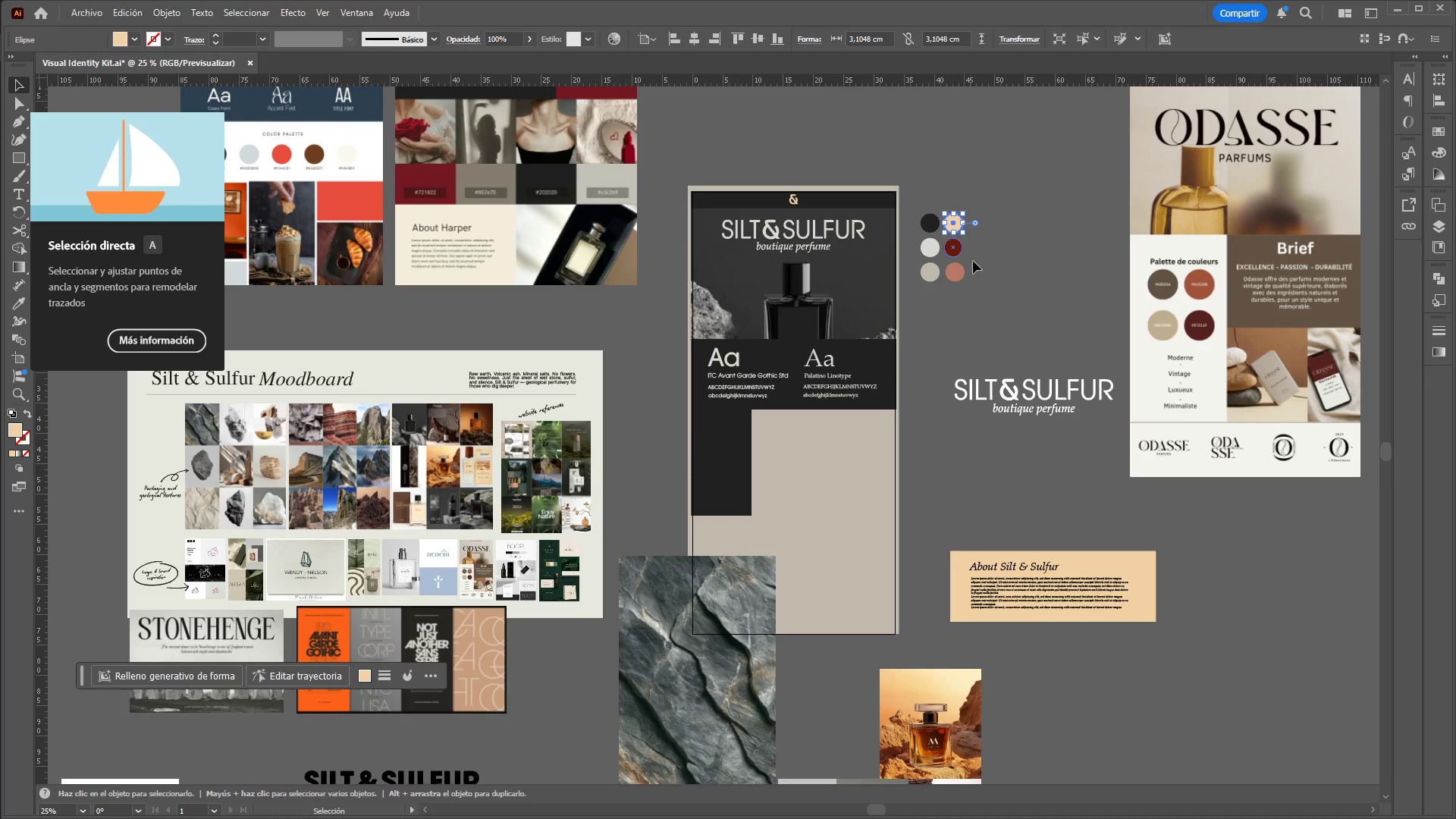 
left_click([980, 268])
 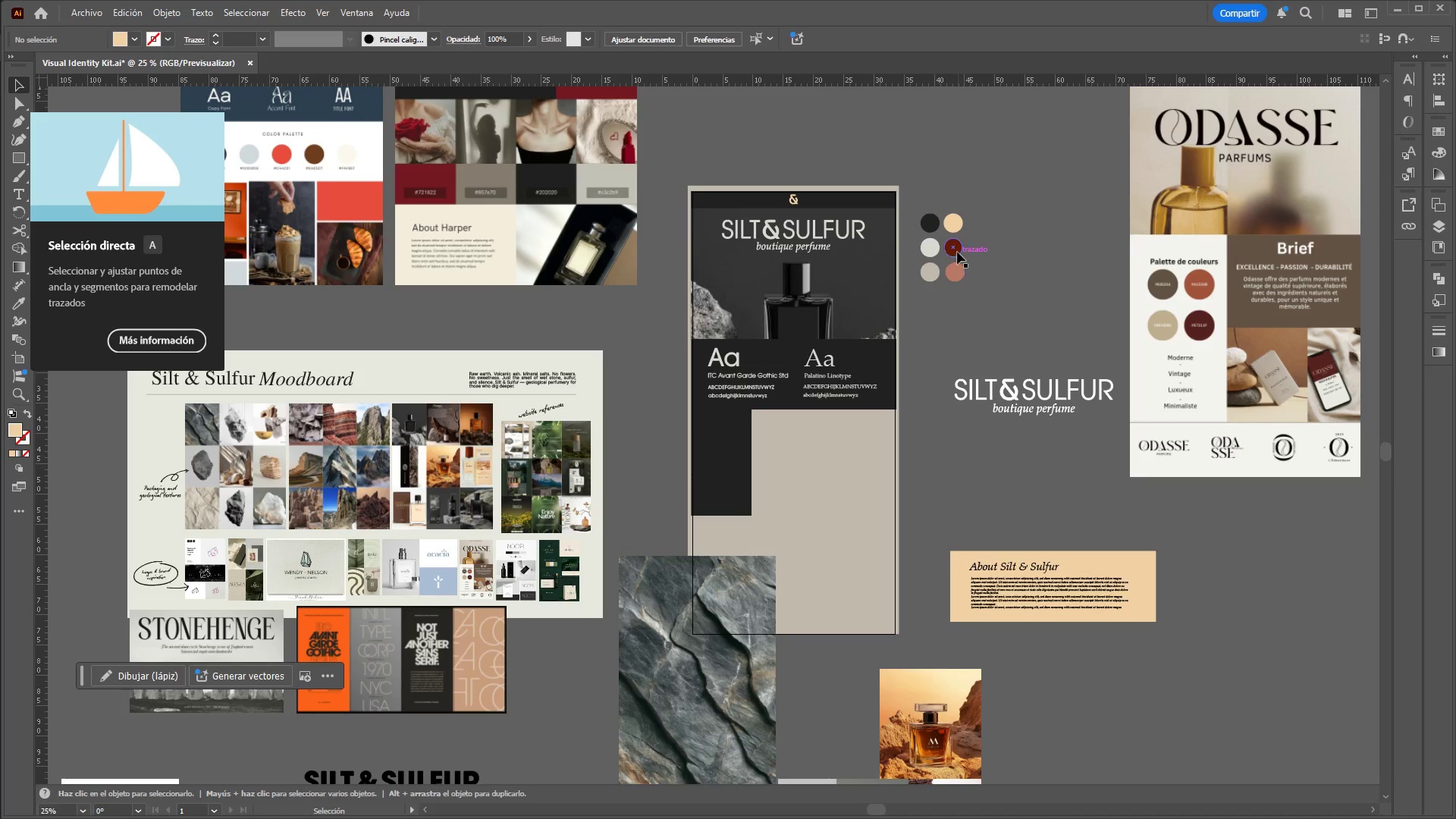 
left_click_drag(start_coordinate=[956, 249], to_coordinate=[1056, 243])
 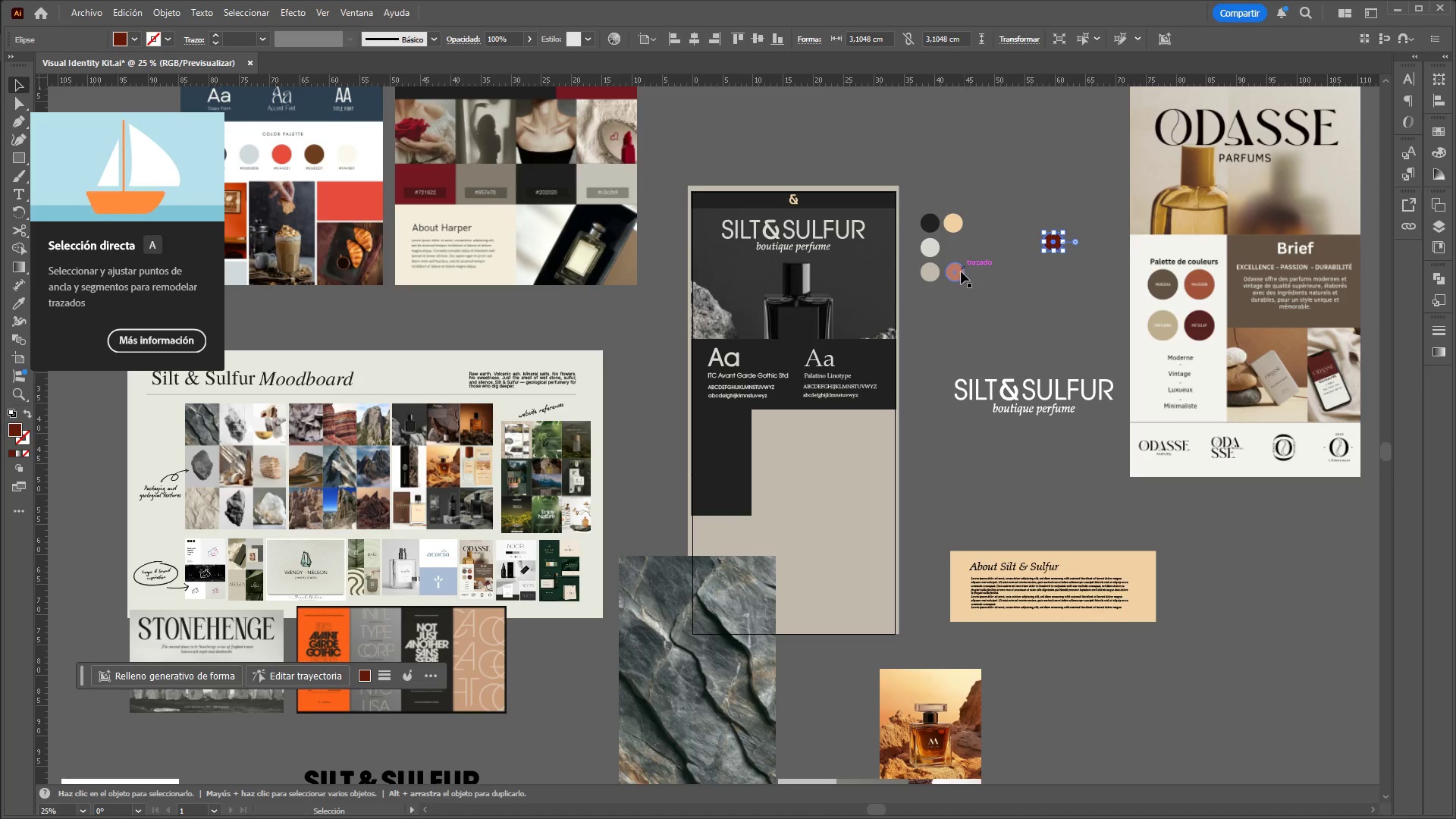 
left_click_drag(start_coordinate=[960, 272], to_coordinate=[1084, 265])
 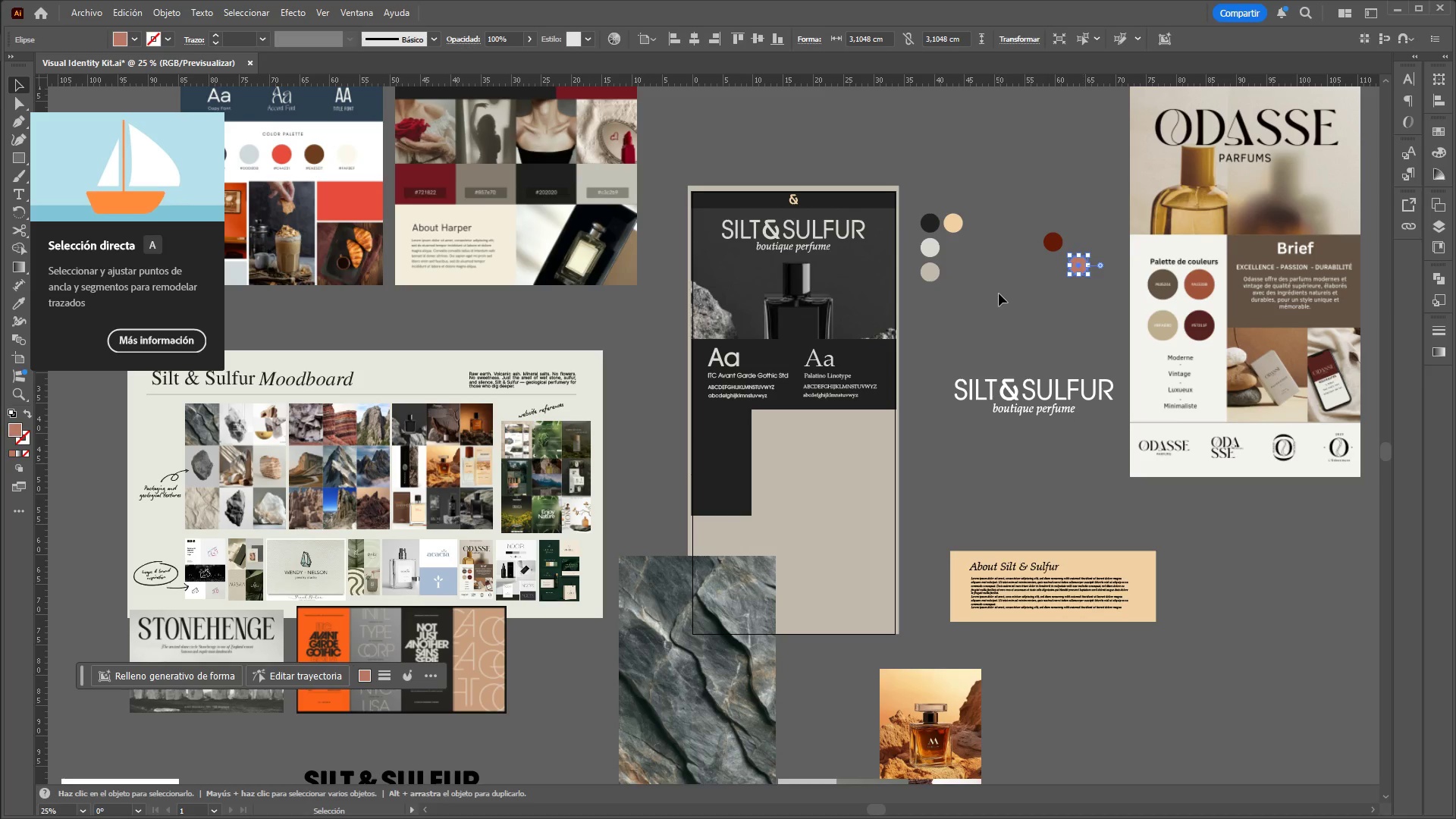 
left_click([999, 293])
 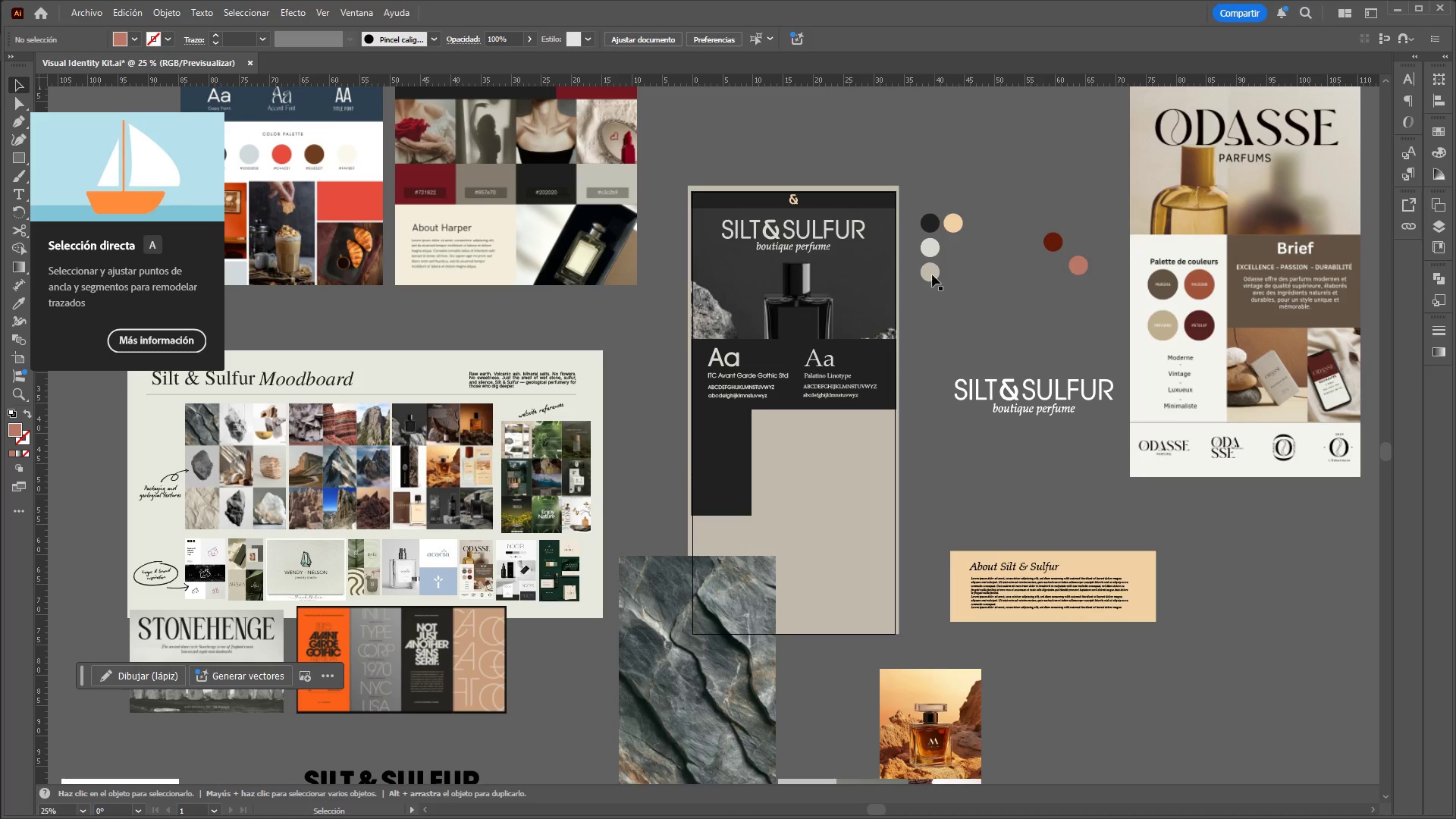 
left_click_drag(start_coordinate=[924, 273], to_coordinate=[956, 248])
 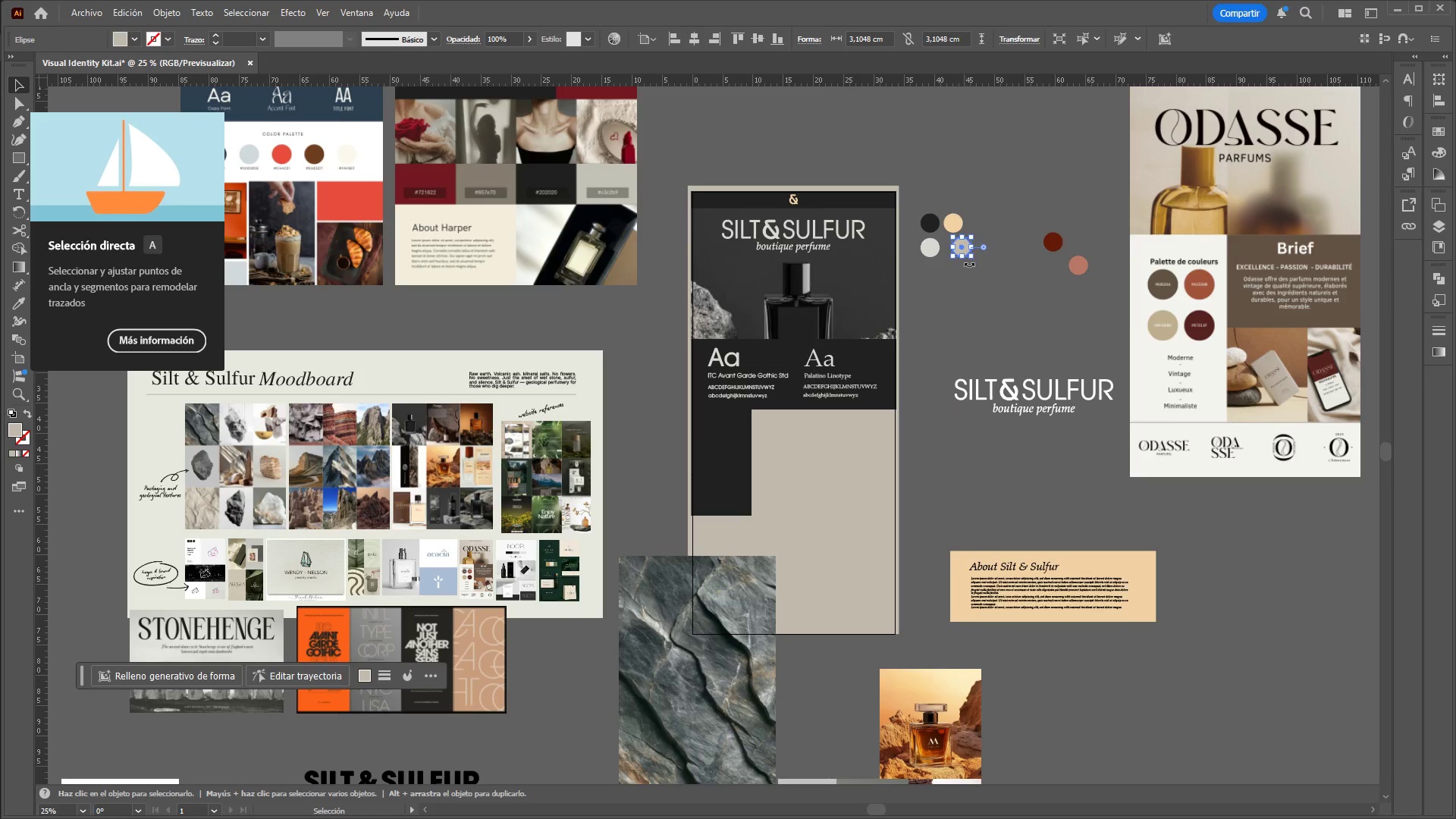 
left_click([969, 264])
 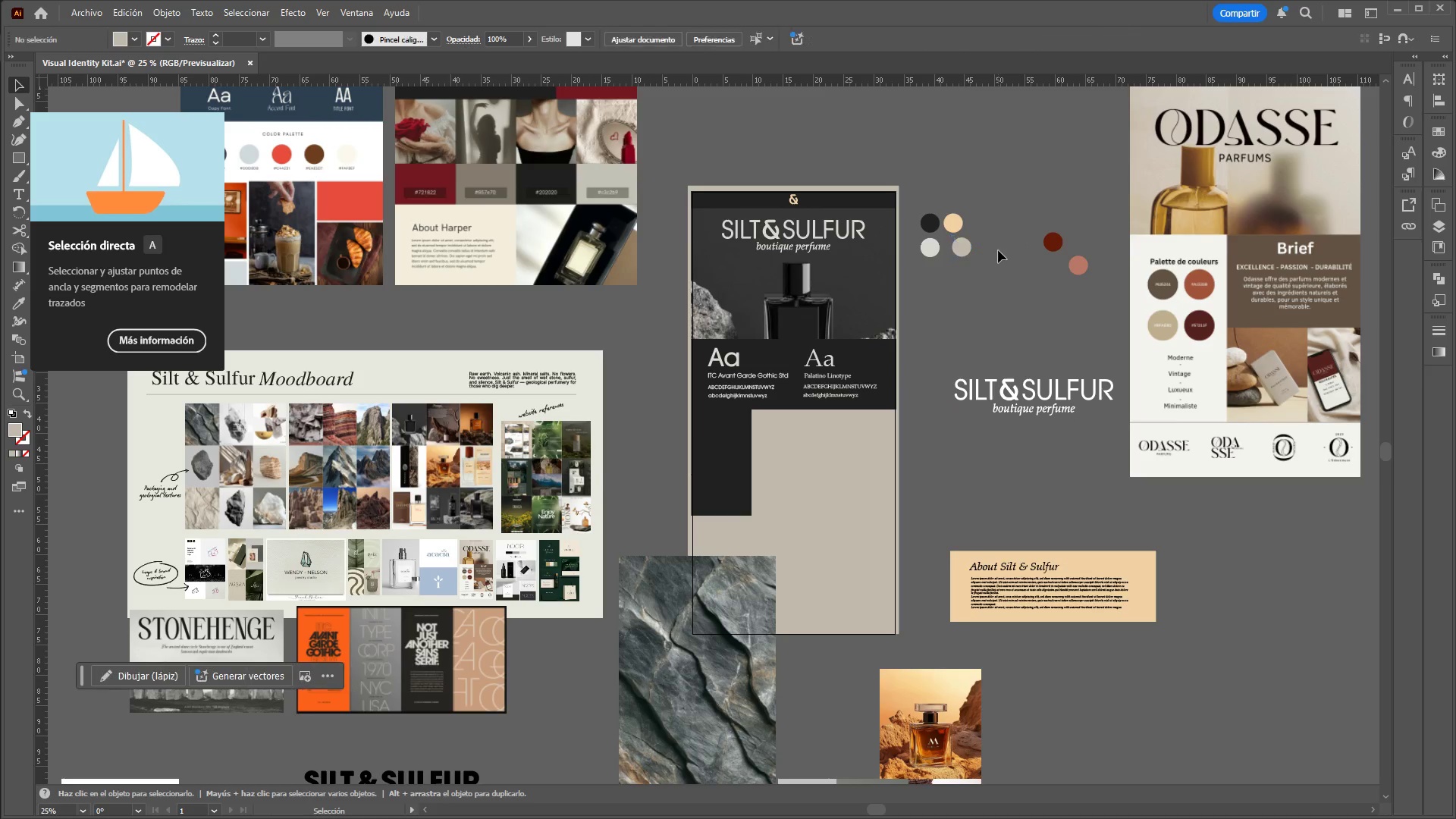 
hold_key(key=ControlLeft, duration=0.5)
hold_key(key=AltLeft, duration=0.47)
scroll: coordinate [986, 234], scroll_direction: up, amount: 3.0
 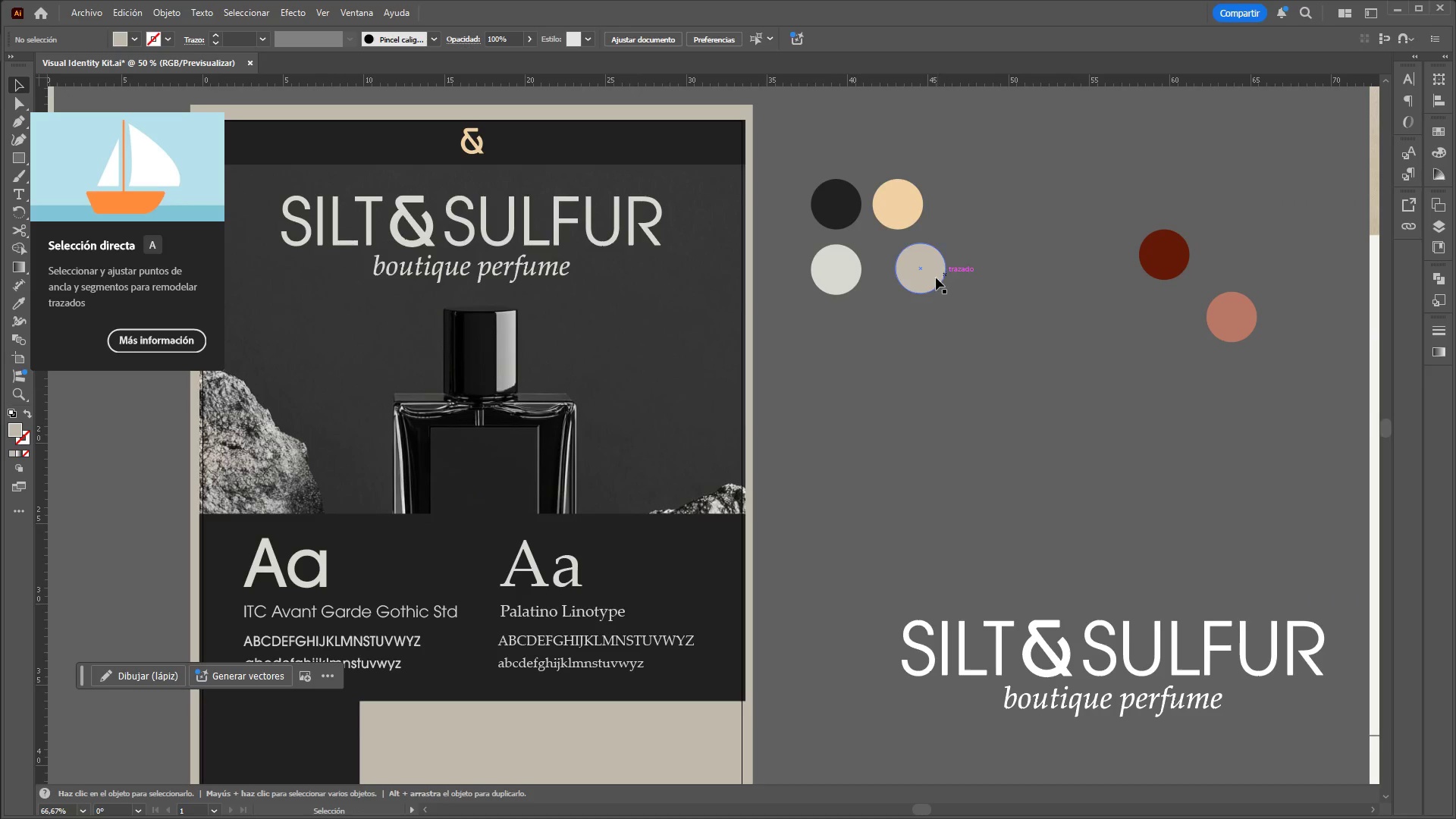 
left_click_drag(start_coordinate=[936, 278], to_coordinate=[915, 278])
 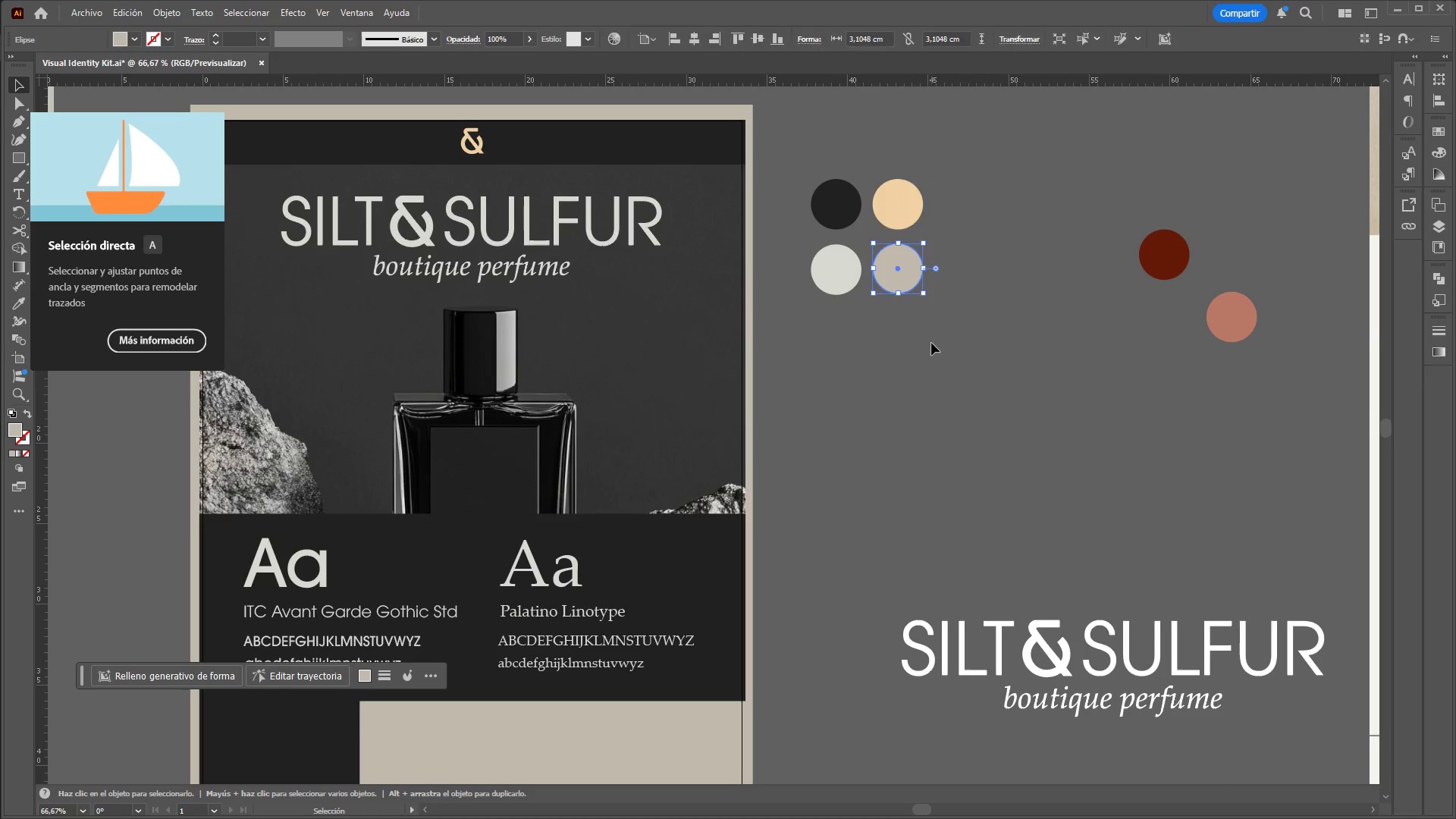 
left_click([931, 343])
 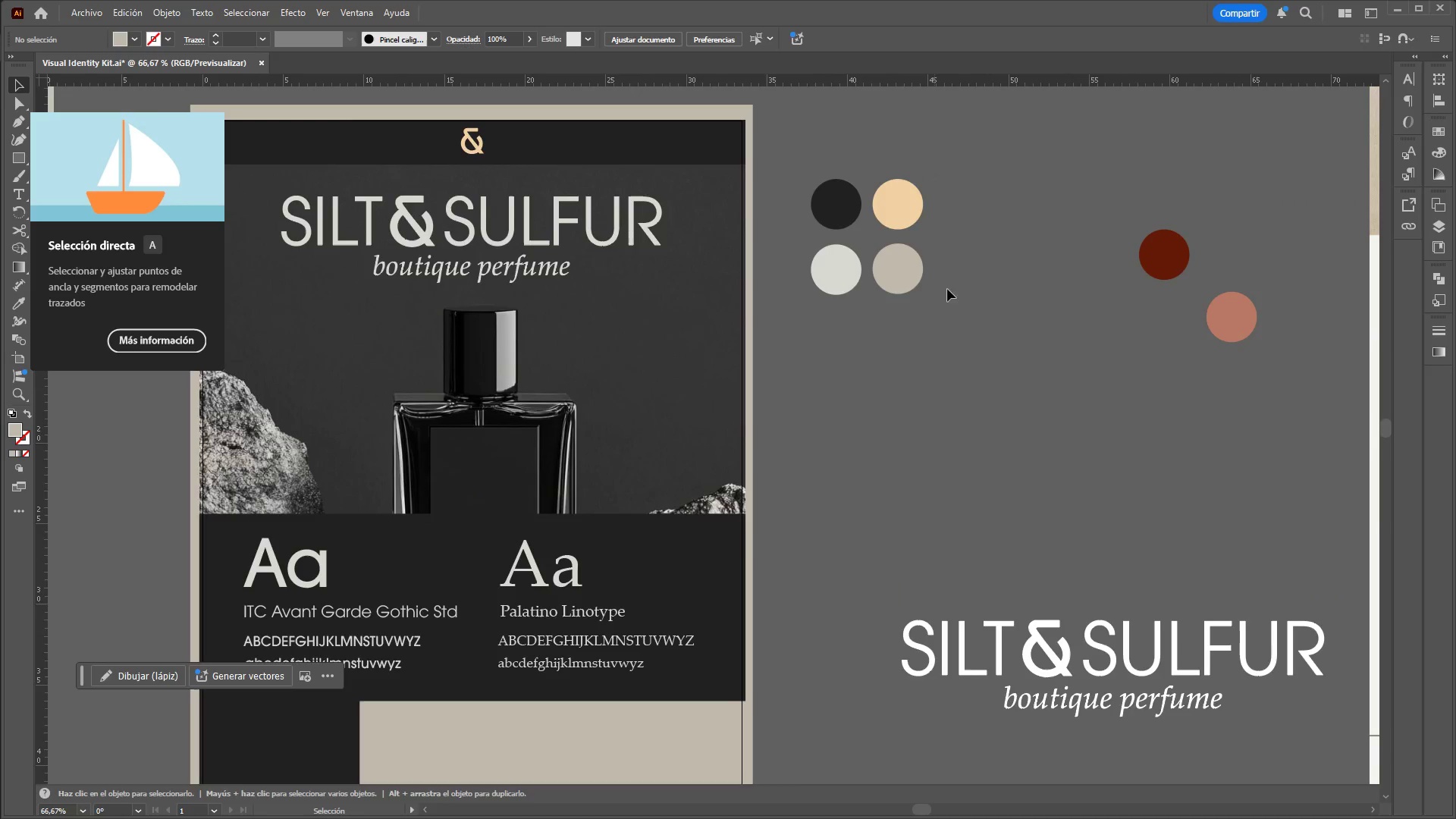 
hold_key(key=ControlLeft, duration=5.72)
hold_key(key=AltLeft, duration=1.5)
scroll: coordinate [949, 258], scroll_direction: down, amount: 4.0
 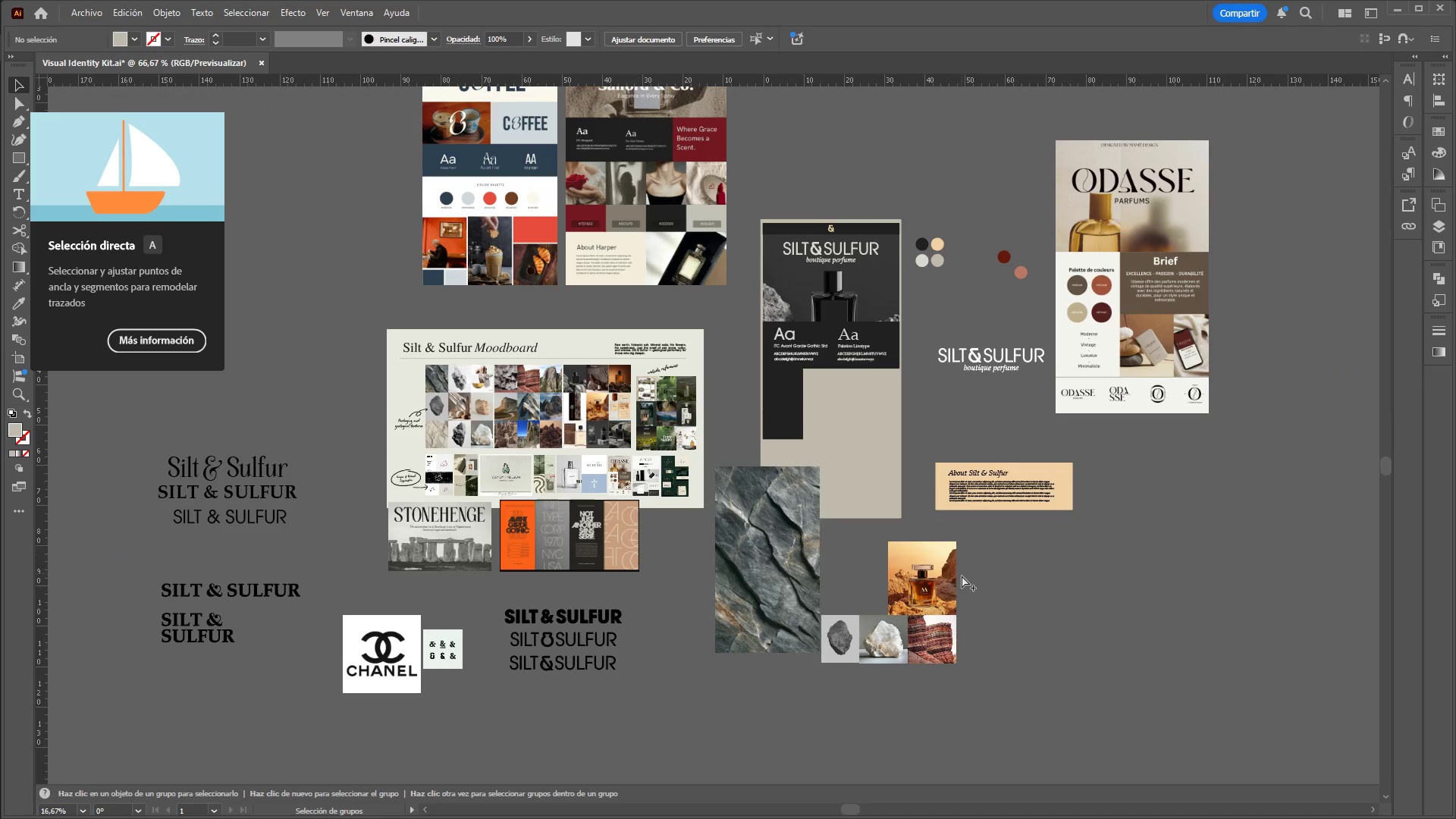 
hold_key(key=AltLeft, duration=1.51)
scroll: coordinate [963, 580], scroll_direction: up, amount: 4.0
 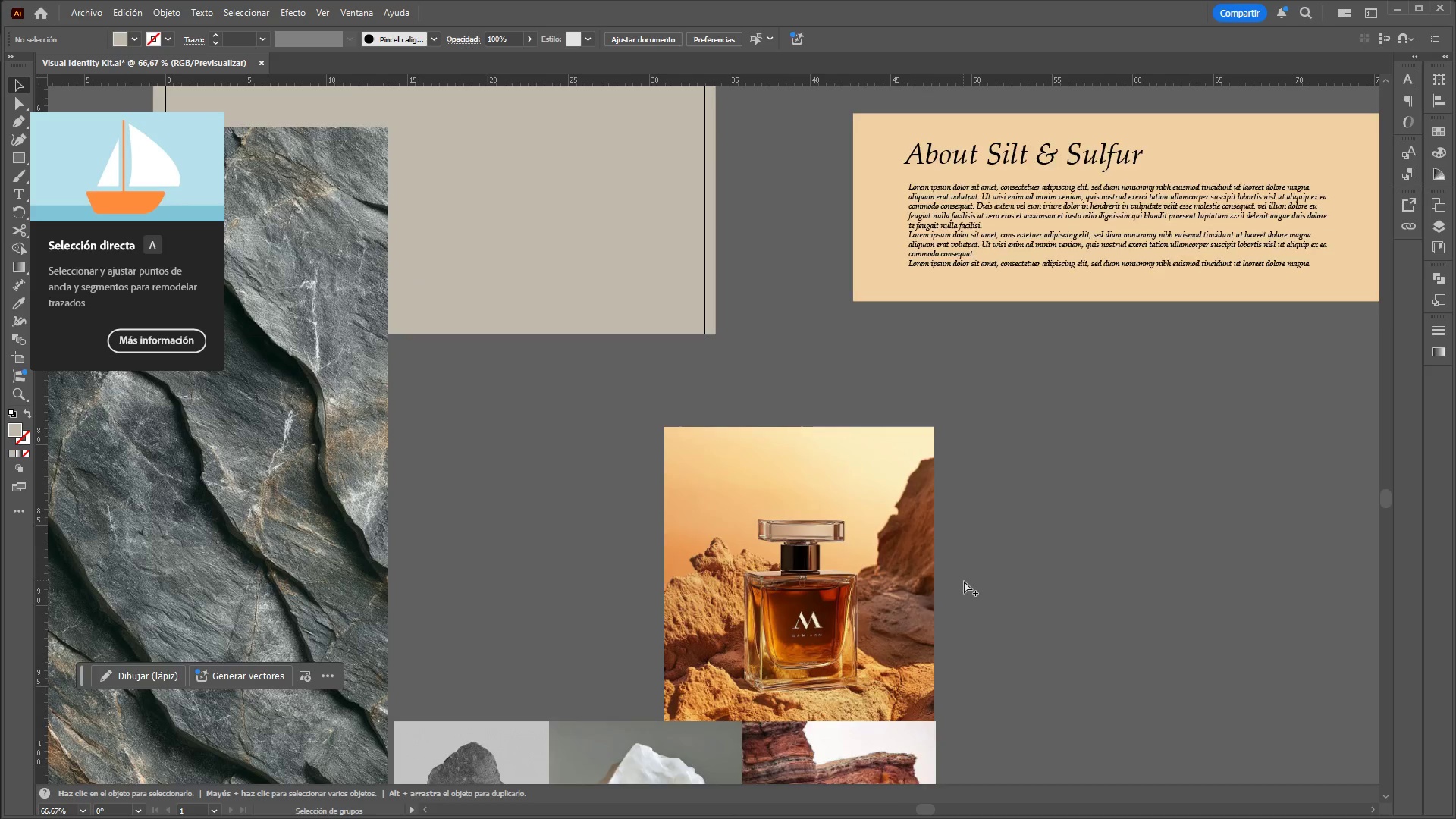 
hold_key(key=AltLeft, duration=1.52)
 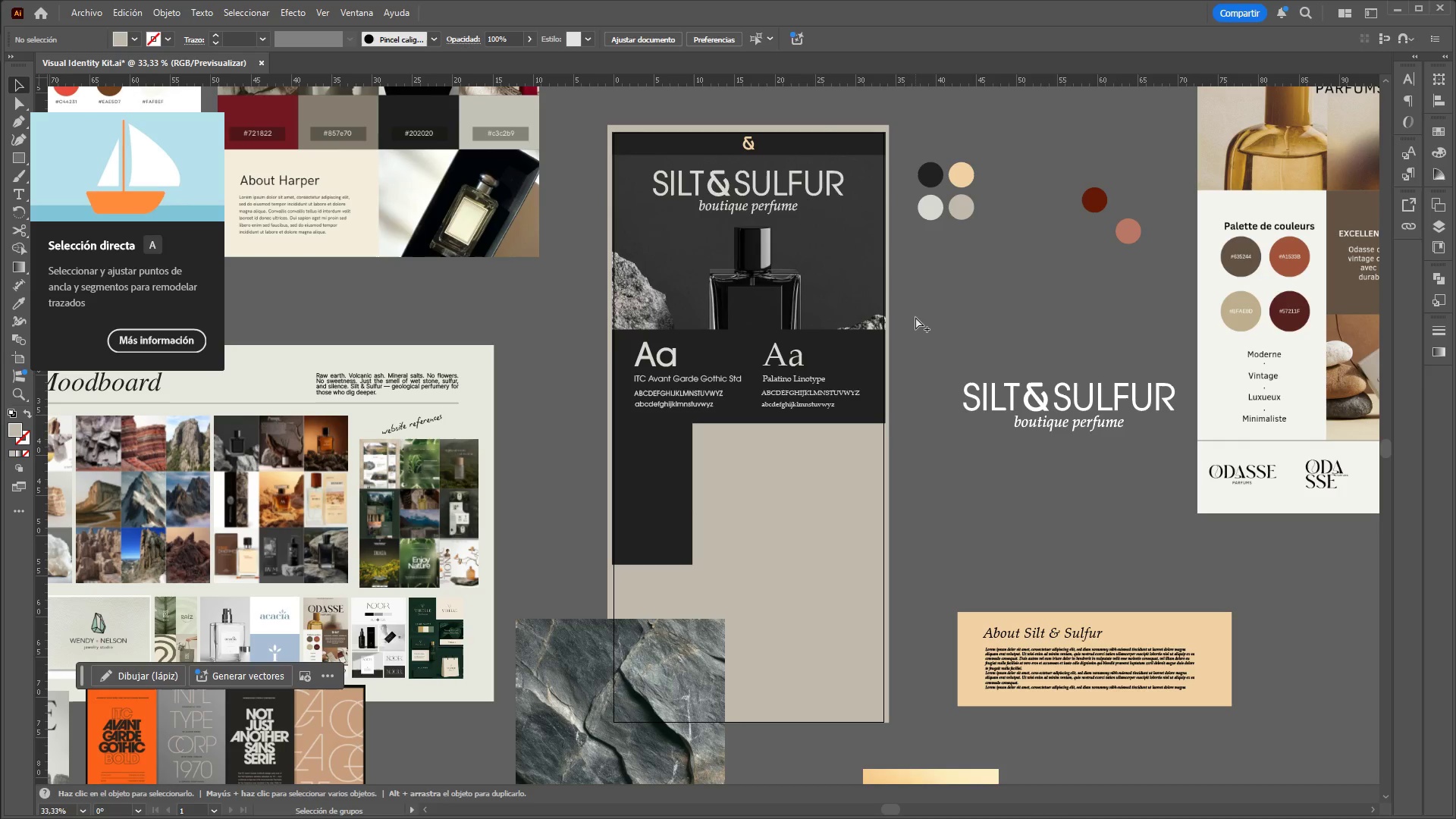 
scroll: coordinate [965, 582], scroll_direction: down, amount: 4.0
 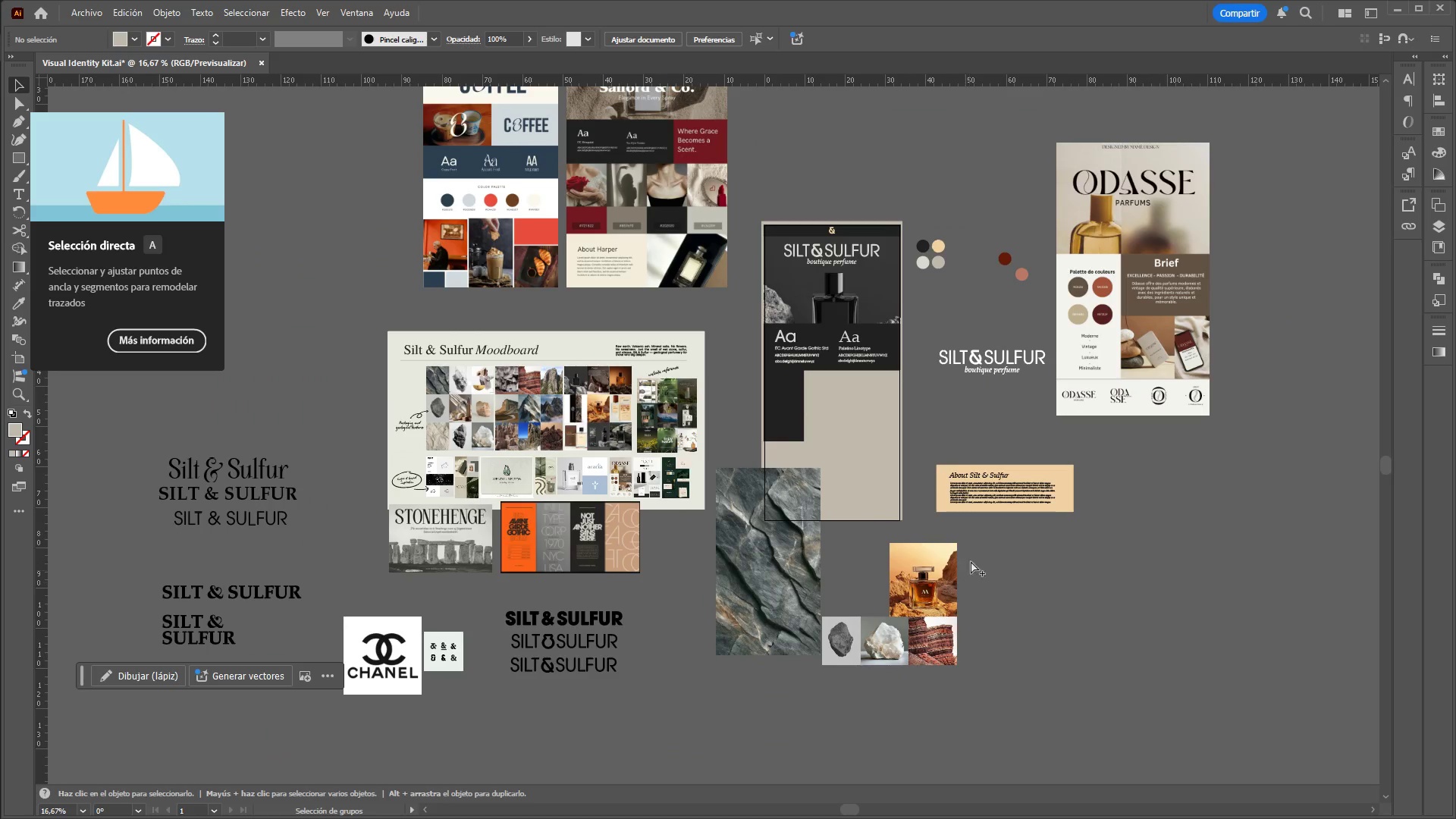 
scroll: coordinate [915, 317], scroll_direction: up, amount: 2.0
 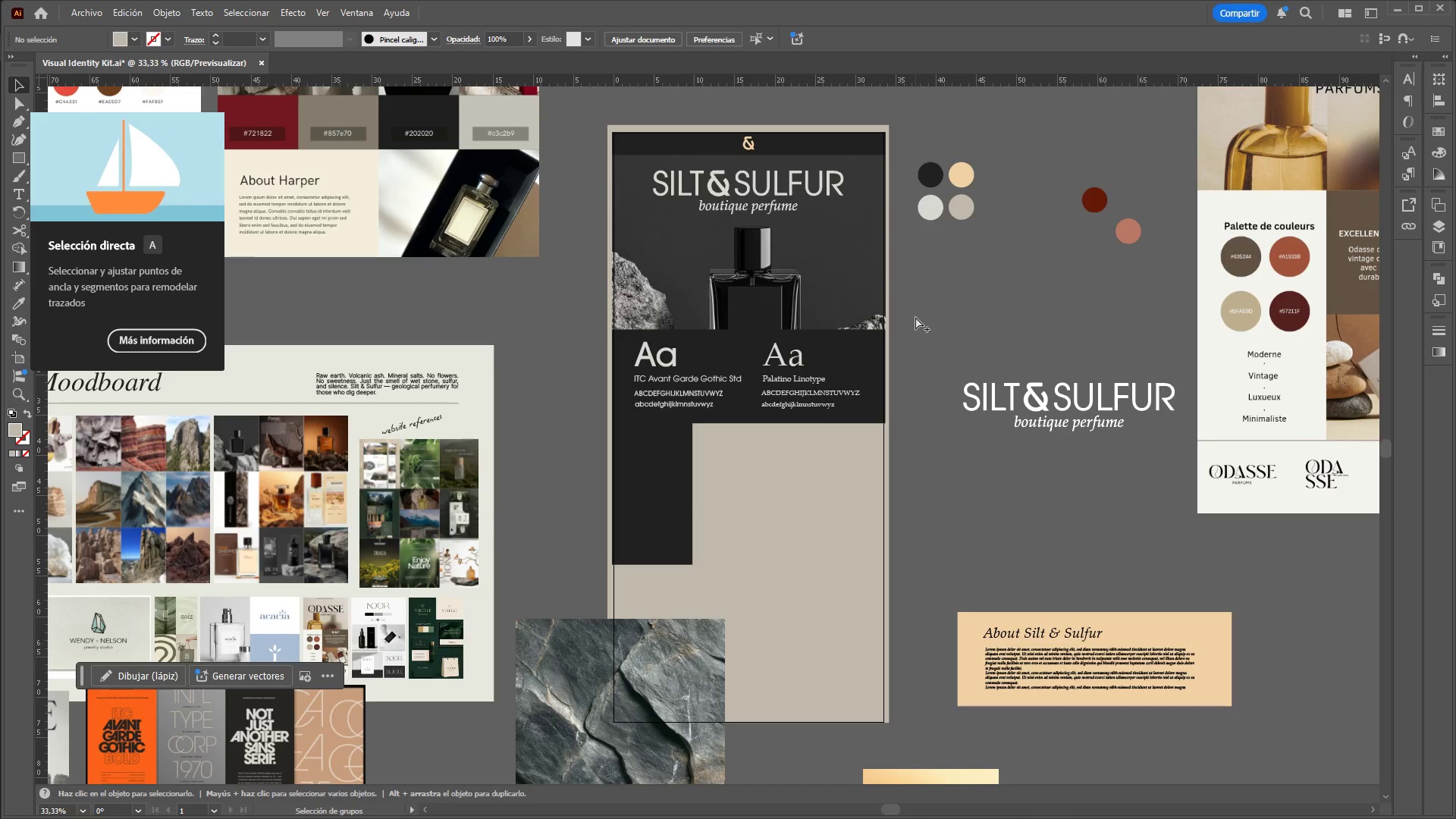 
hold_key(key=AltLeft, duration=0.94)
scroll: coordinate [915, 317], scroll_direction: none, amount: 0.0
 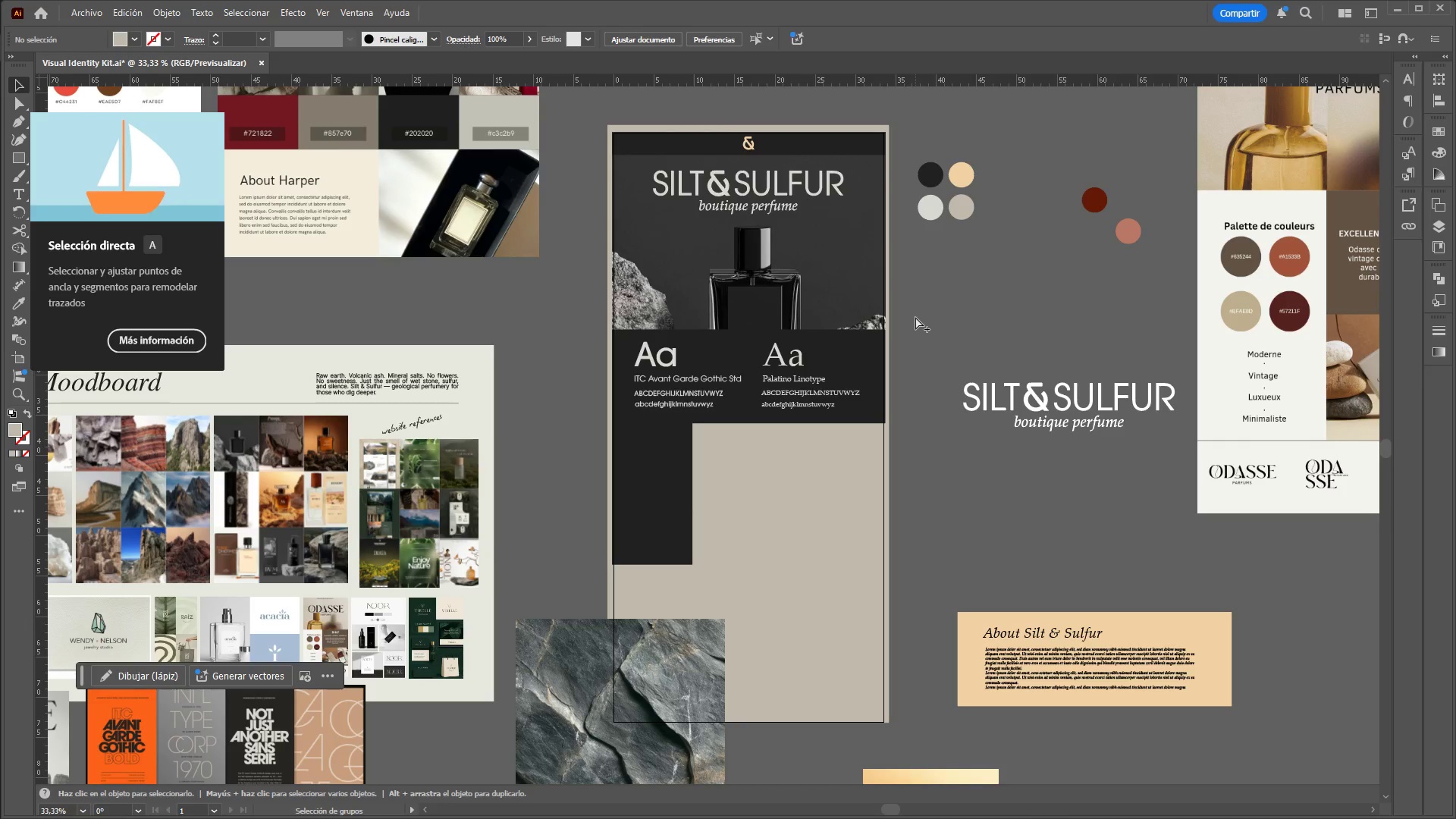 
left_click([645, 552])
 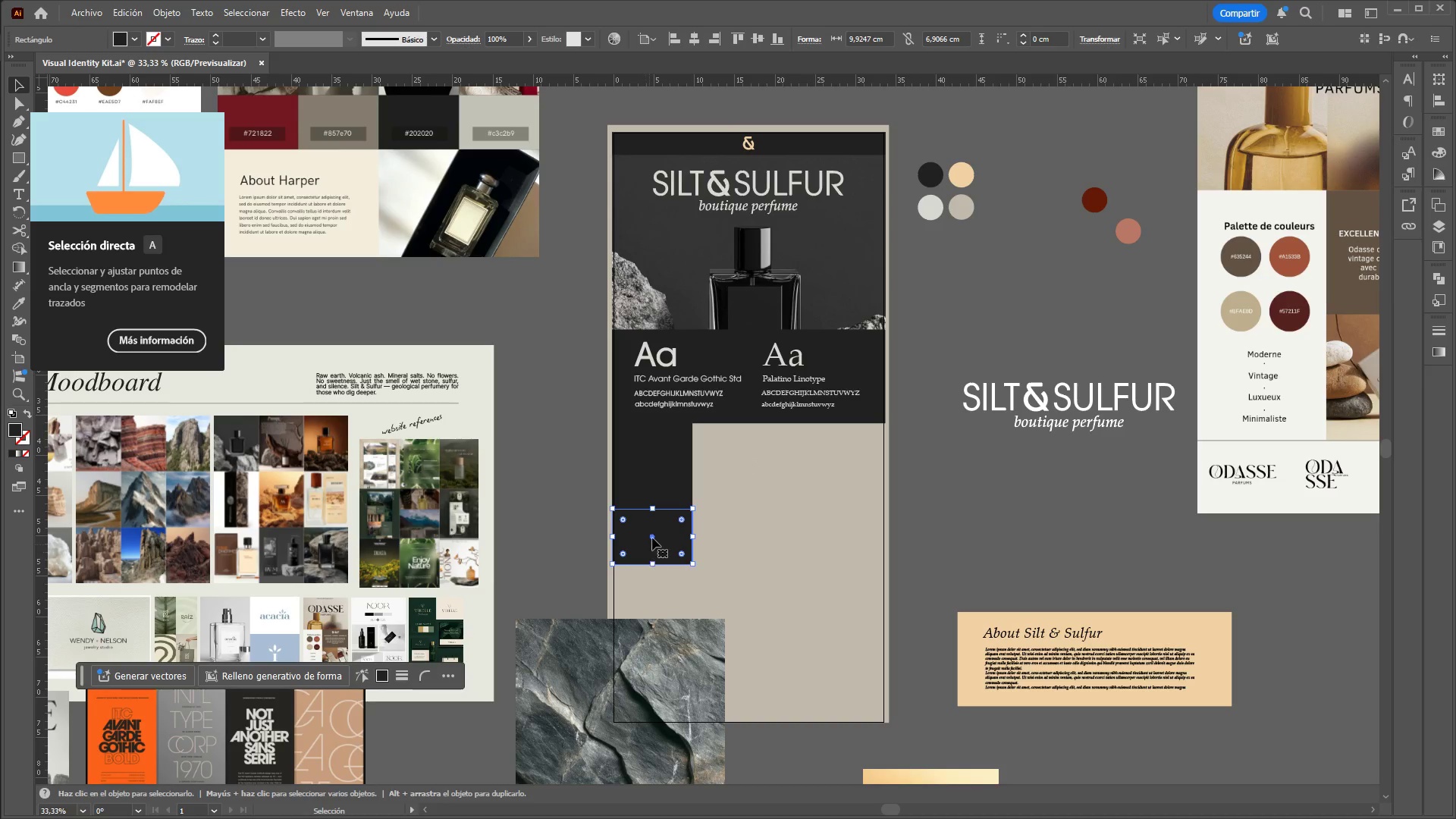 
mouse_move([683, 455])
 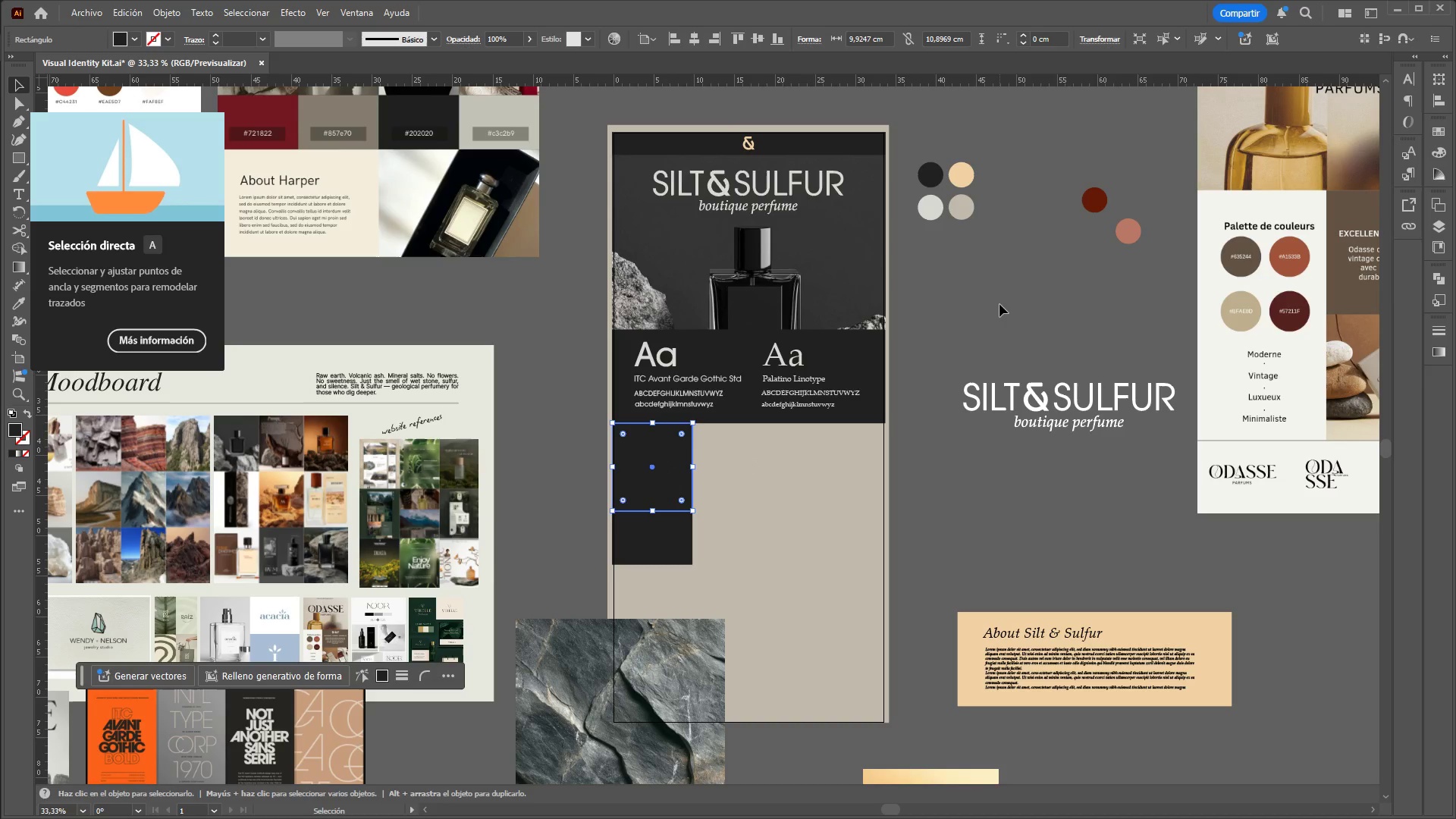 
left_click([999, 304])
 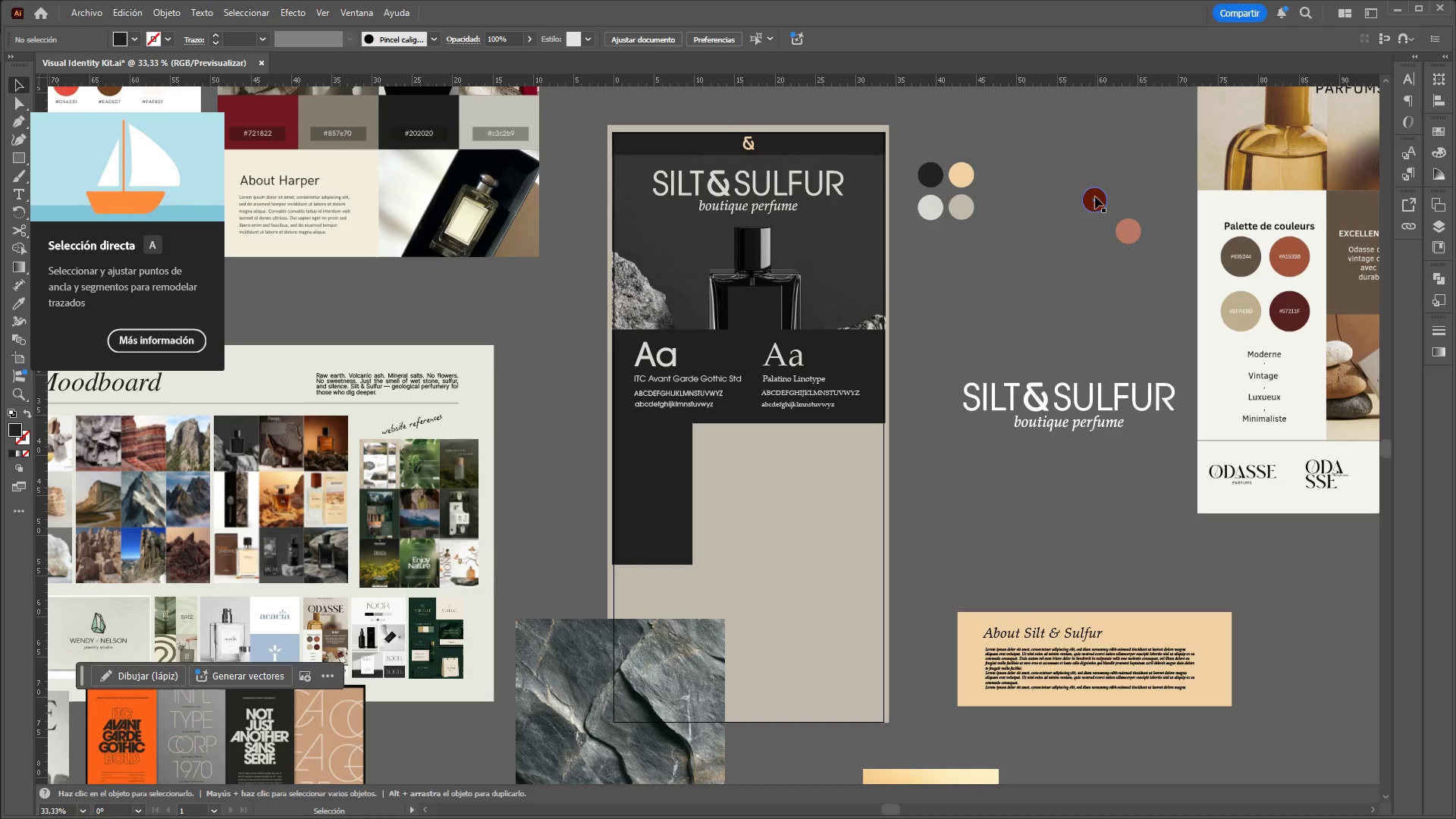 
scroll: coordinate [931, 526], scroll_direction: none, amount: 0.0
 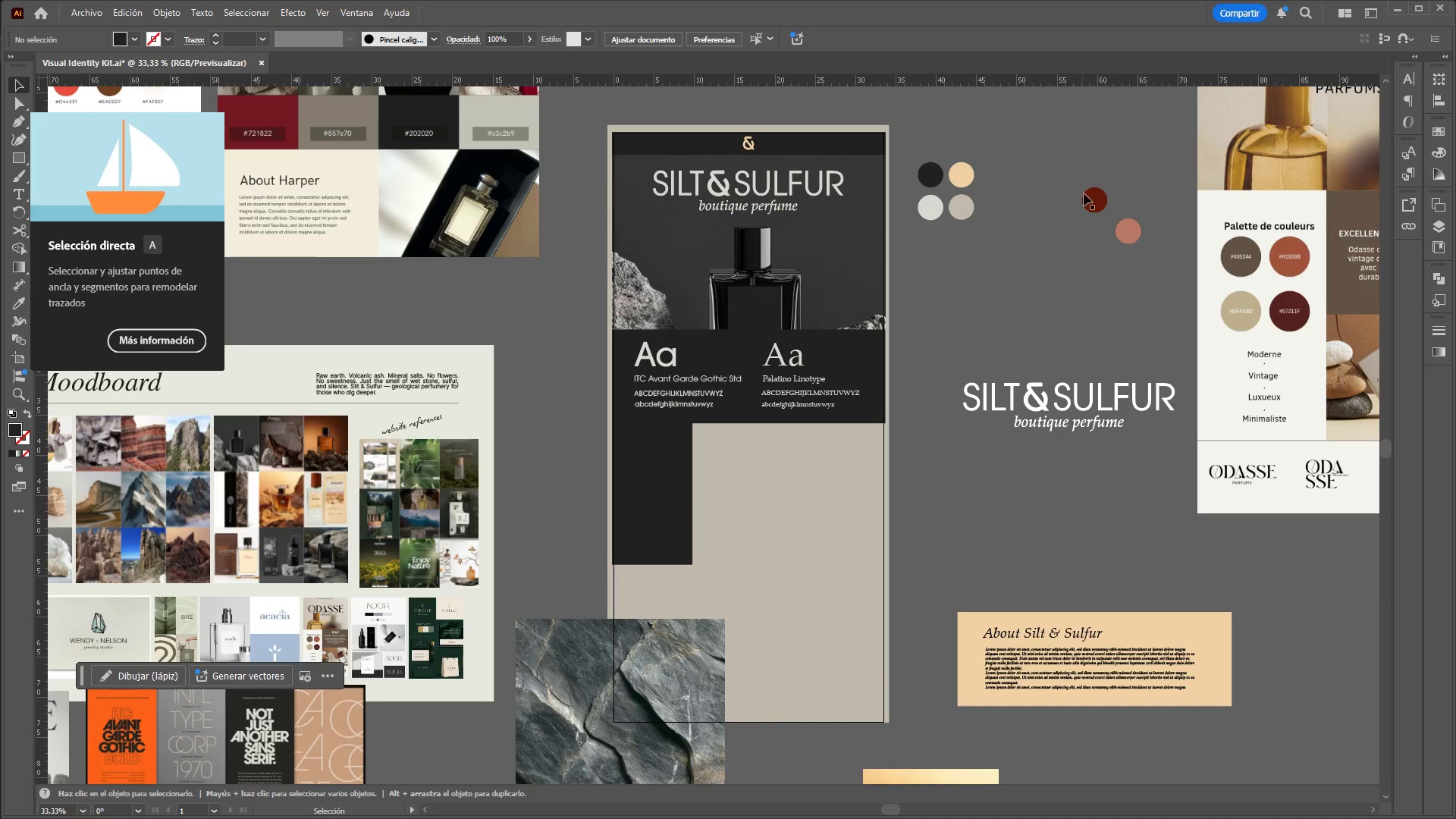 
left_click_drag(start_coordinate=[1096, 196], to_coordinate=[994, 172])
 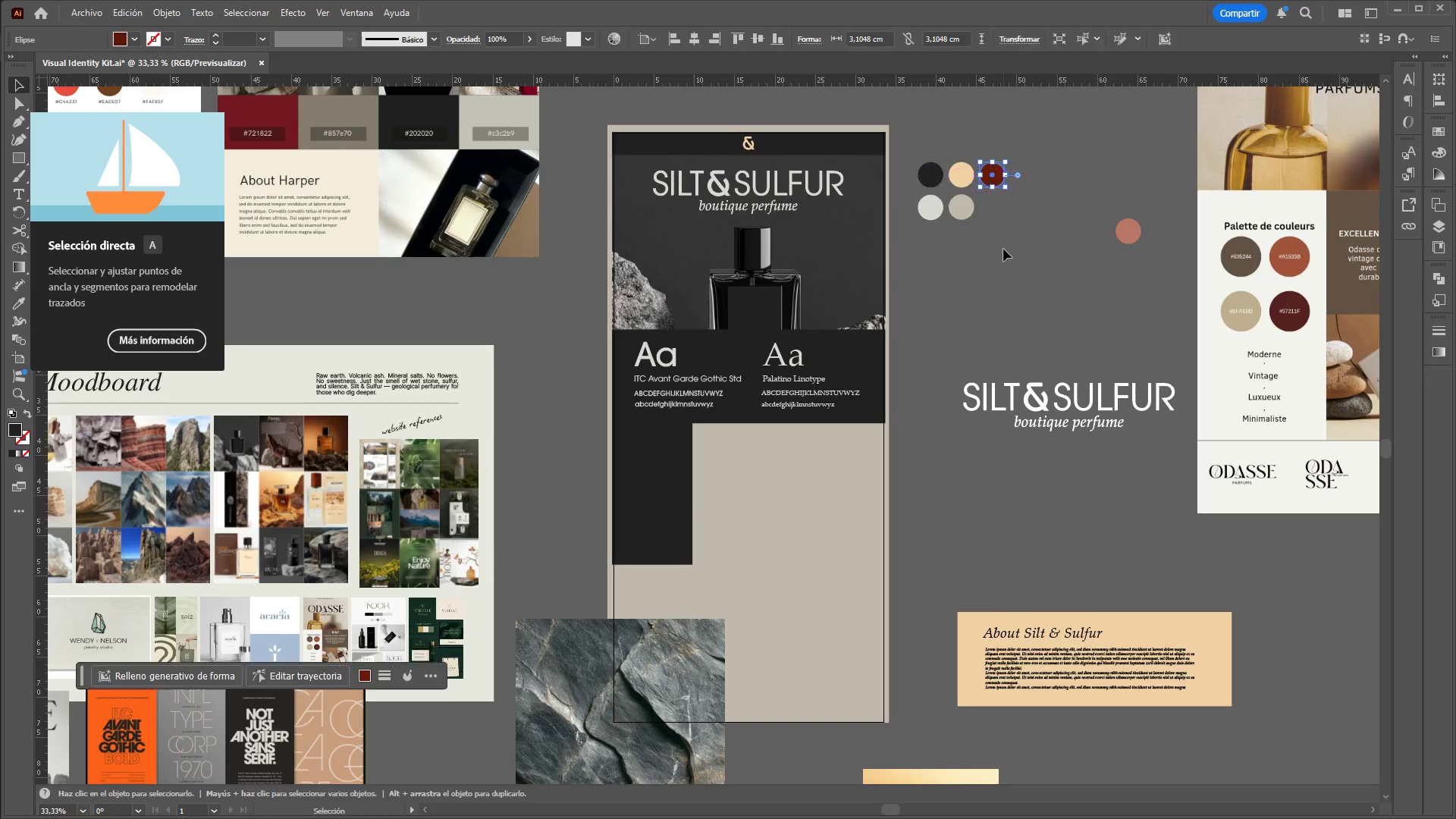 
left_click([1003, 249])
 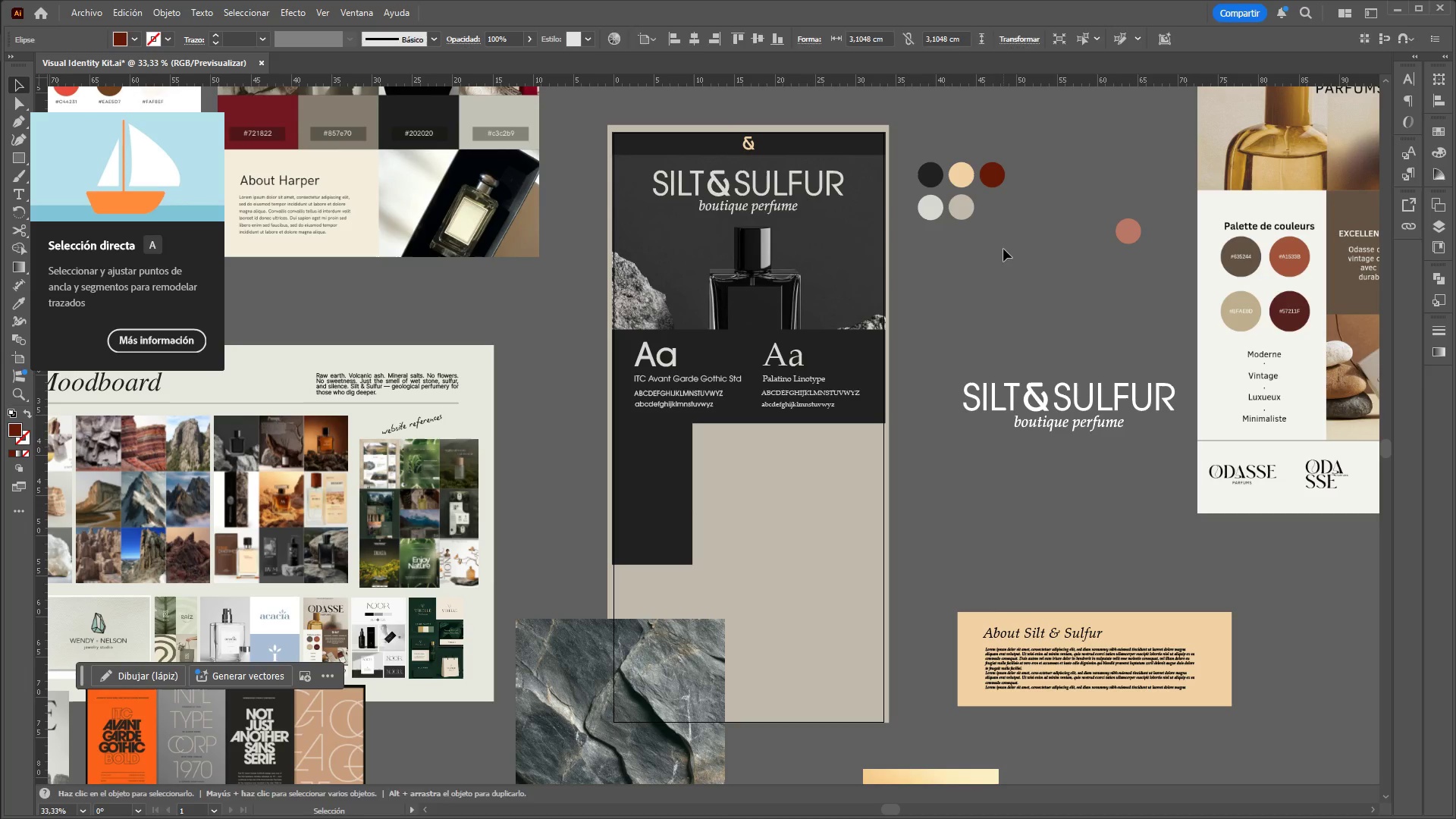 
hold_key(key=ControlLeft, duration=3.48)
hold_key(key=AltLeft, duration=1.5)
scroll: coordinate [1003, 247], scroll_direction: down, amount: 2.0
 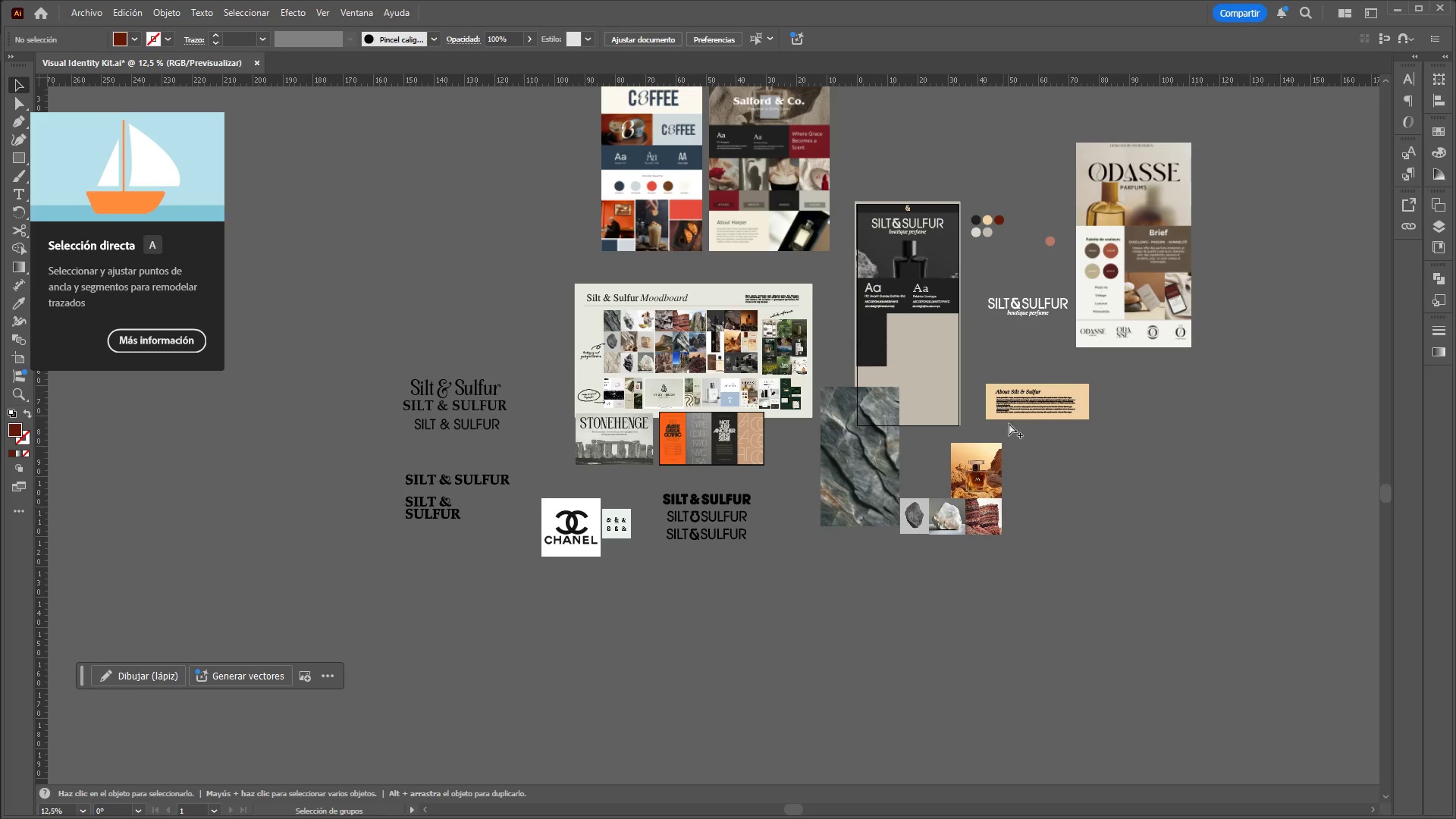 
hold_key(key=AltLeft, duration=1.52)
scroll: coordinate [996, 528], scroll_direction: up, amount: 5.0
 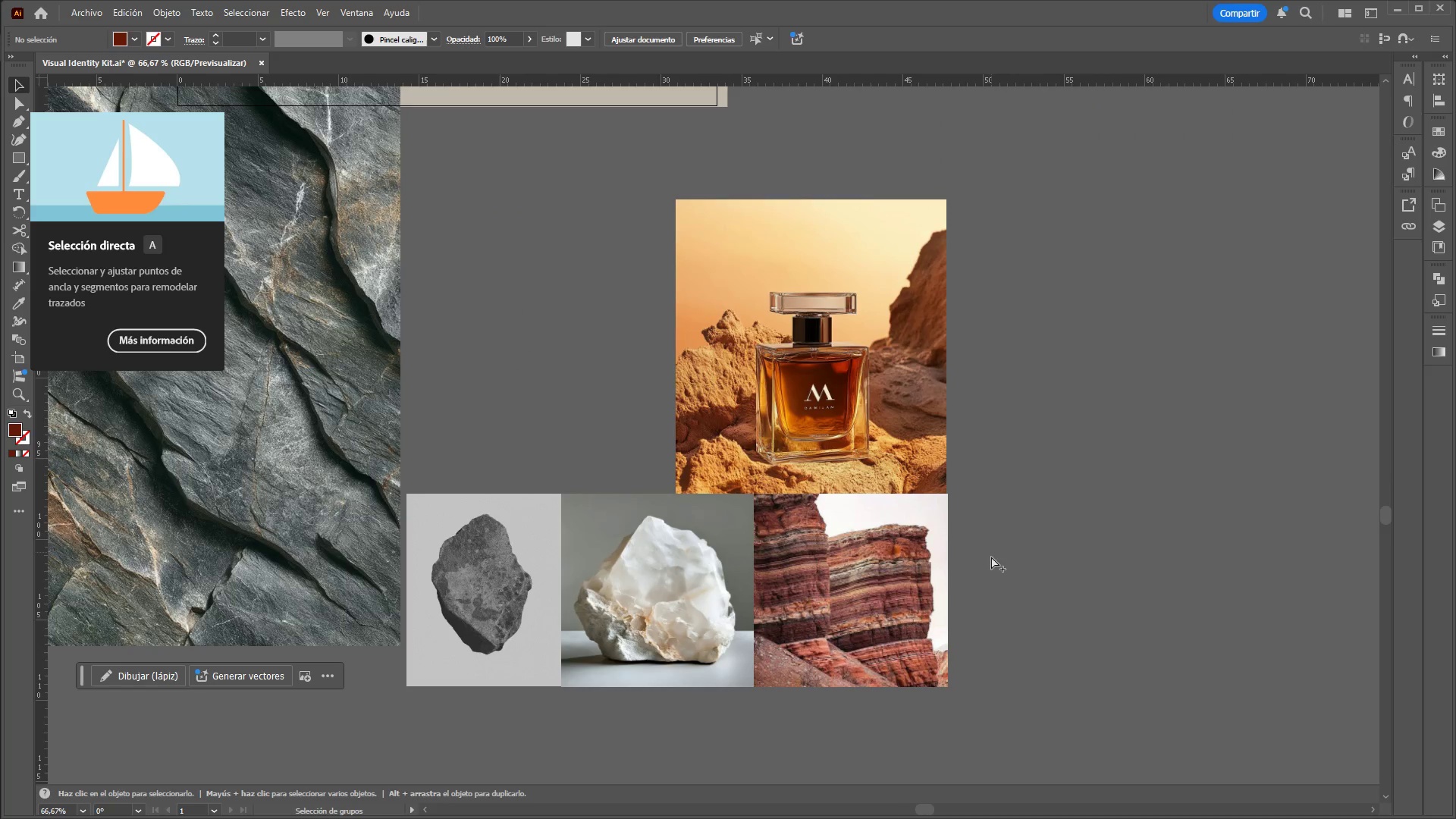 
hold_key(key=AltLeft, duration=0.38)
 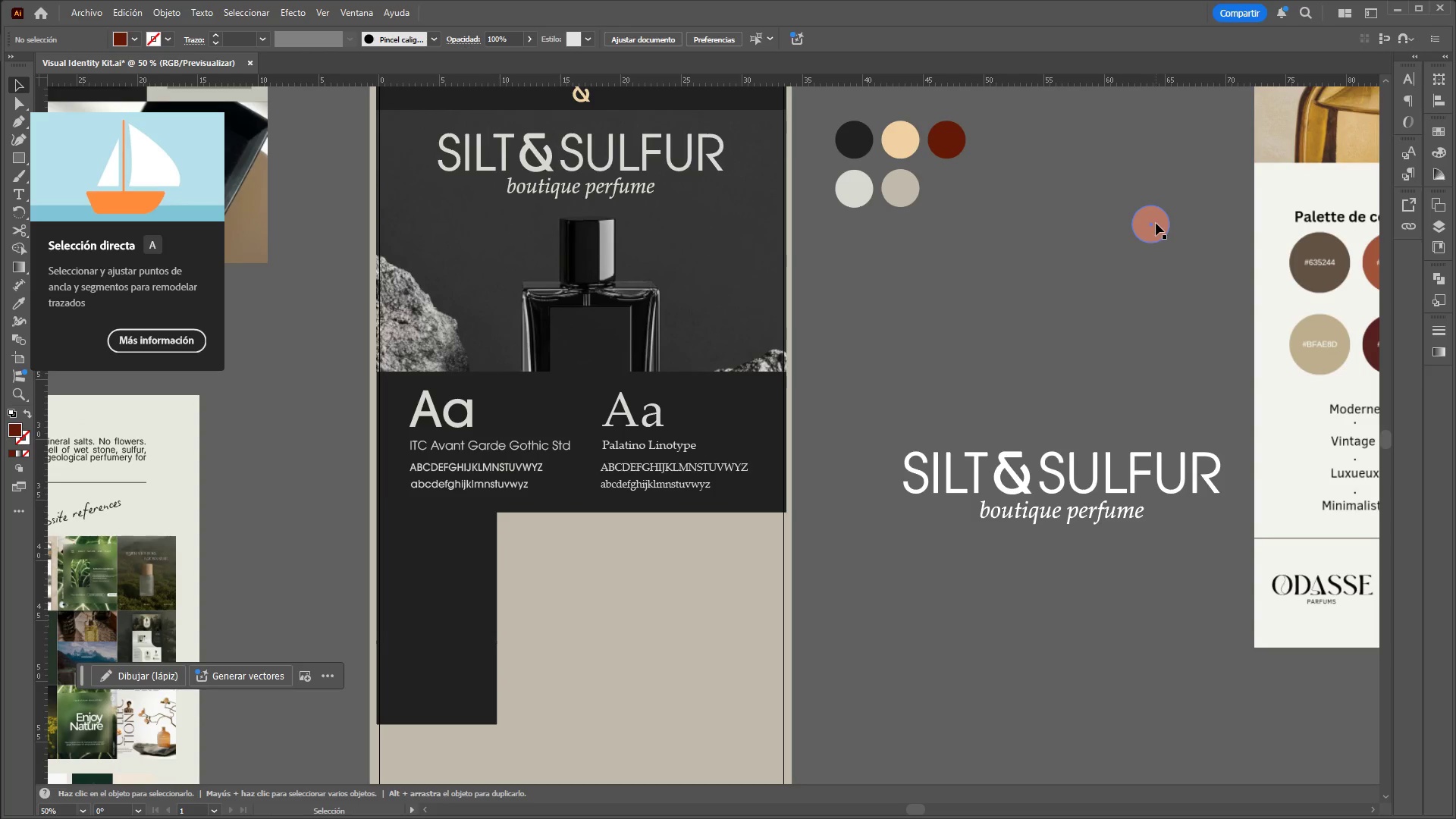 
scroll: coordinate [985, 656], scroll_direction: down, amount: 4.0
 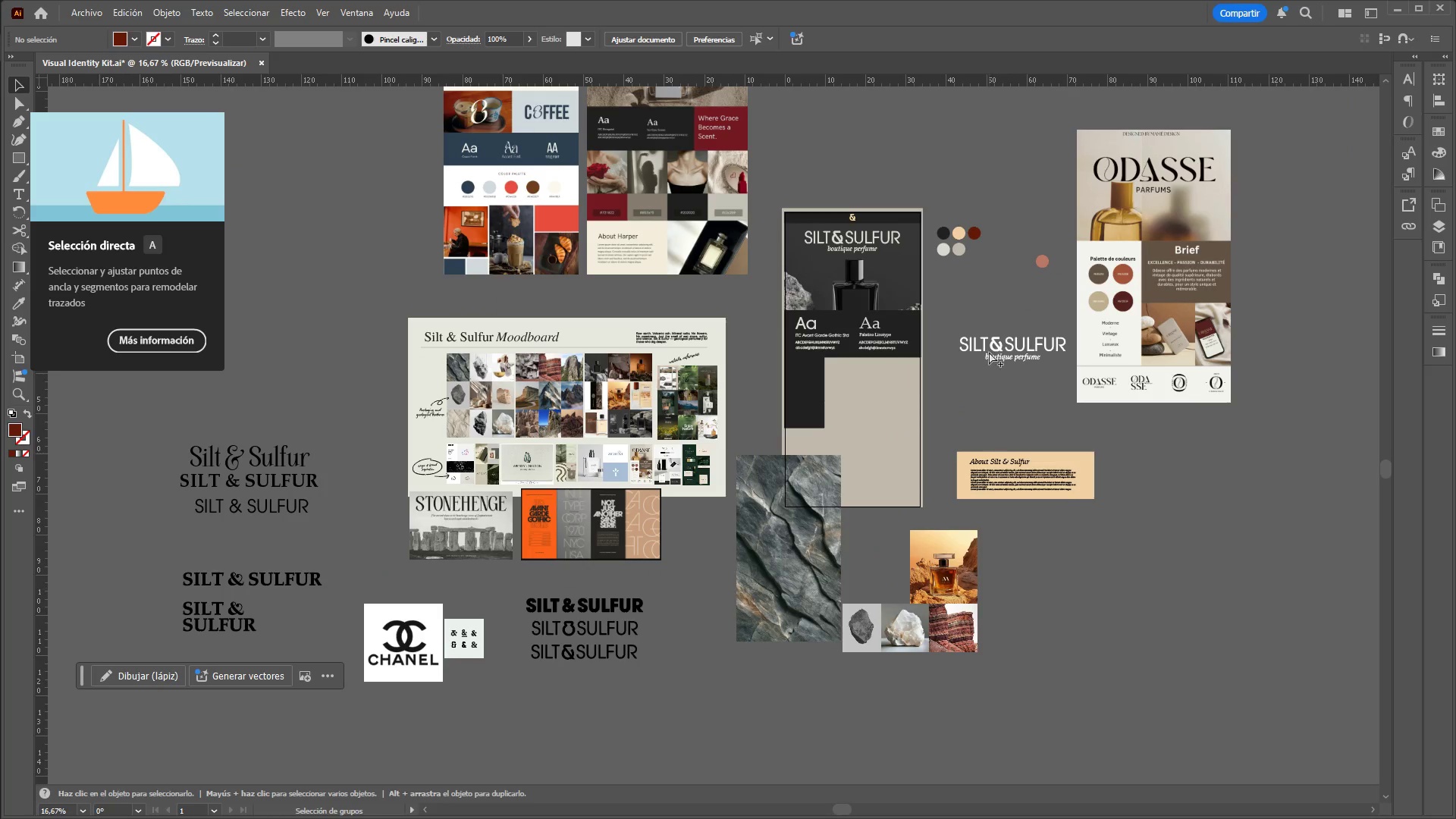 
scroll: coordinate [988, 275], scroll_direction: up, amount: 3.0
 